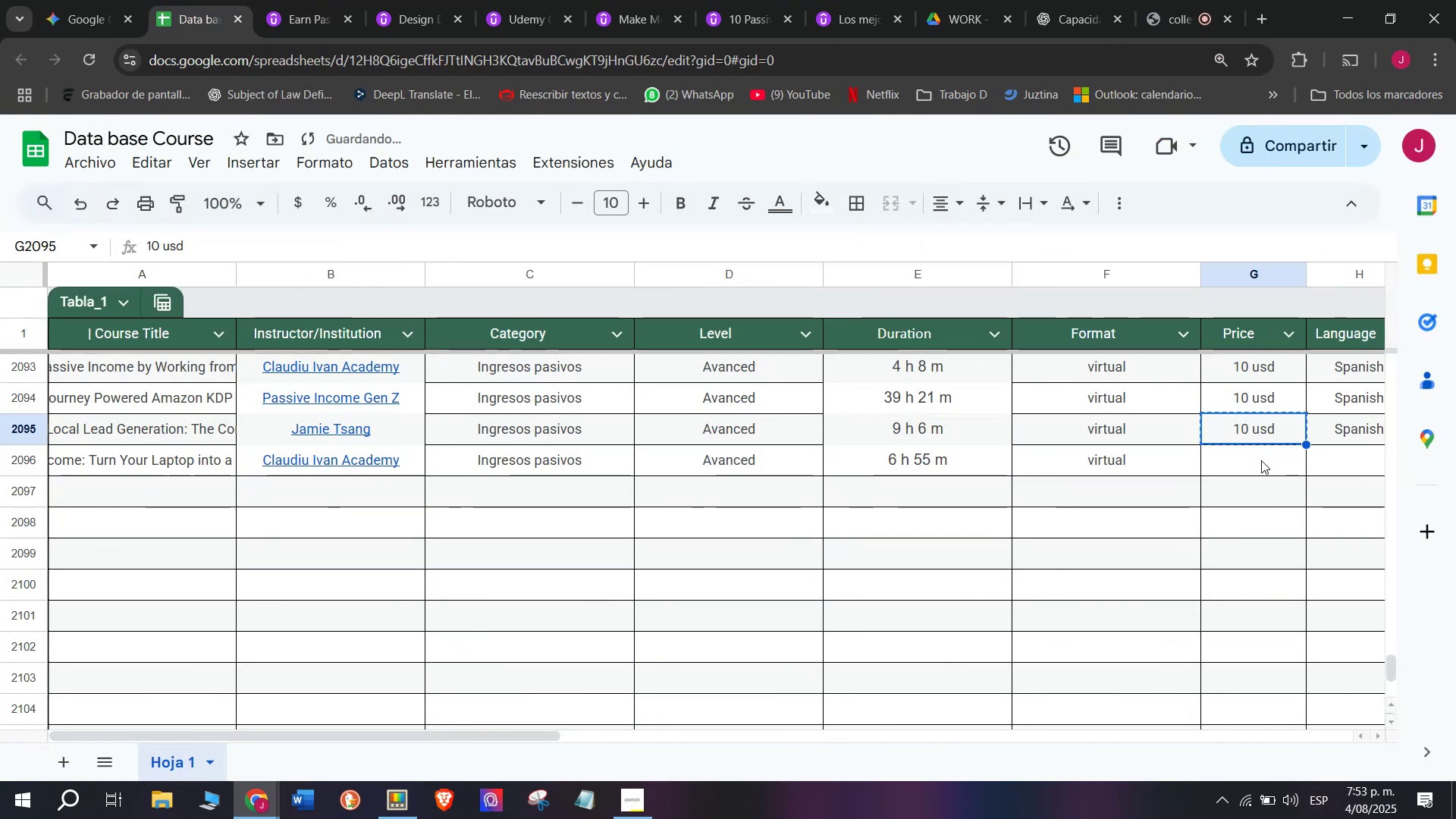 
double_click([1261, 460])
 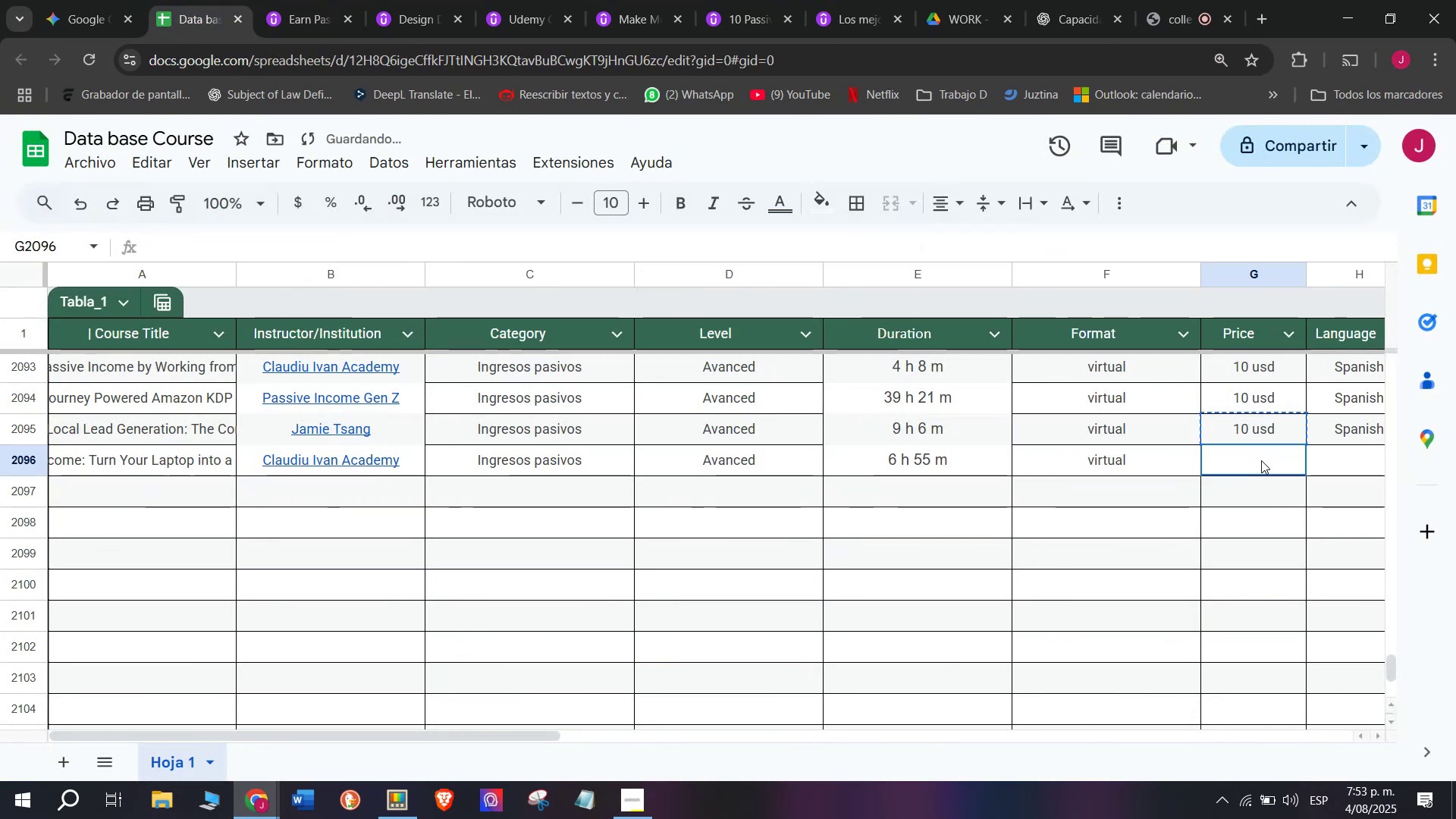 
key(Control+ControlLeft)
 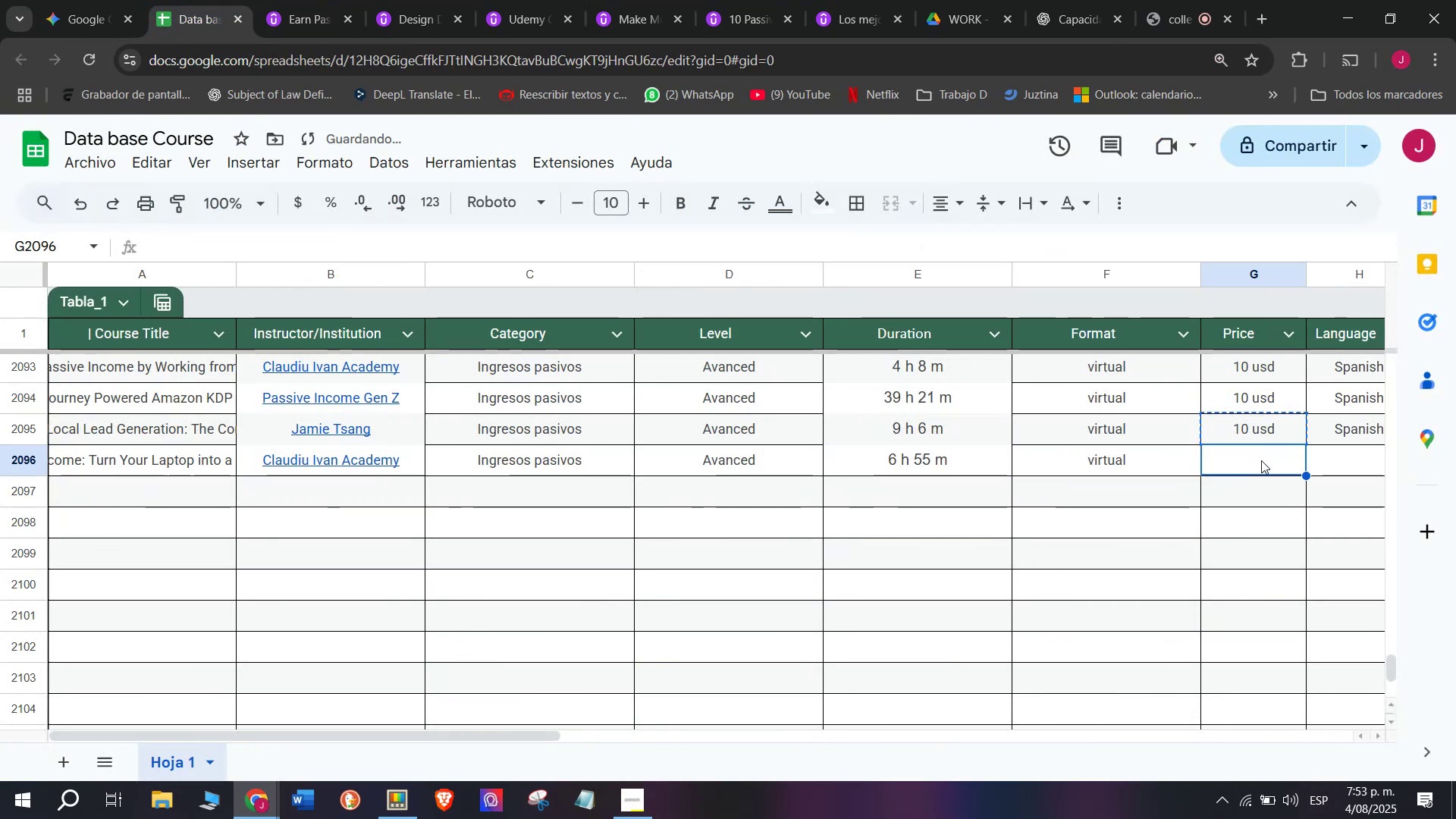 
key(Z)
 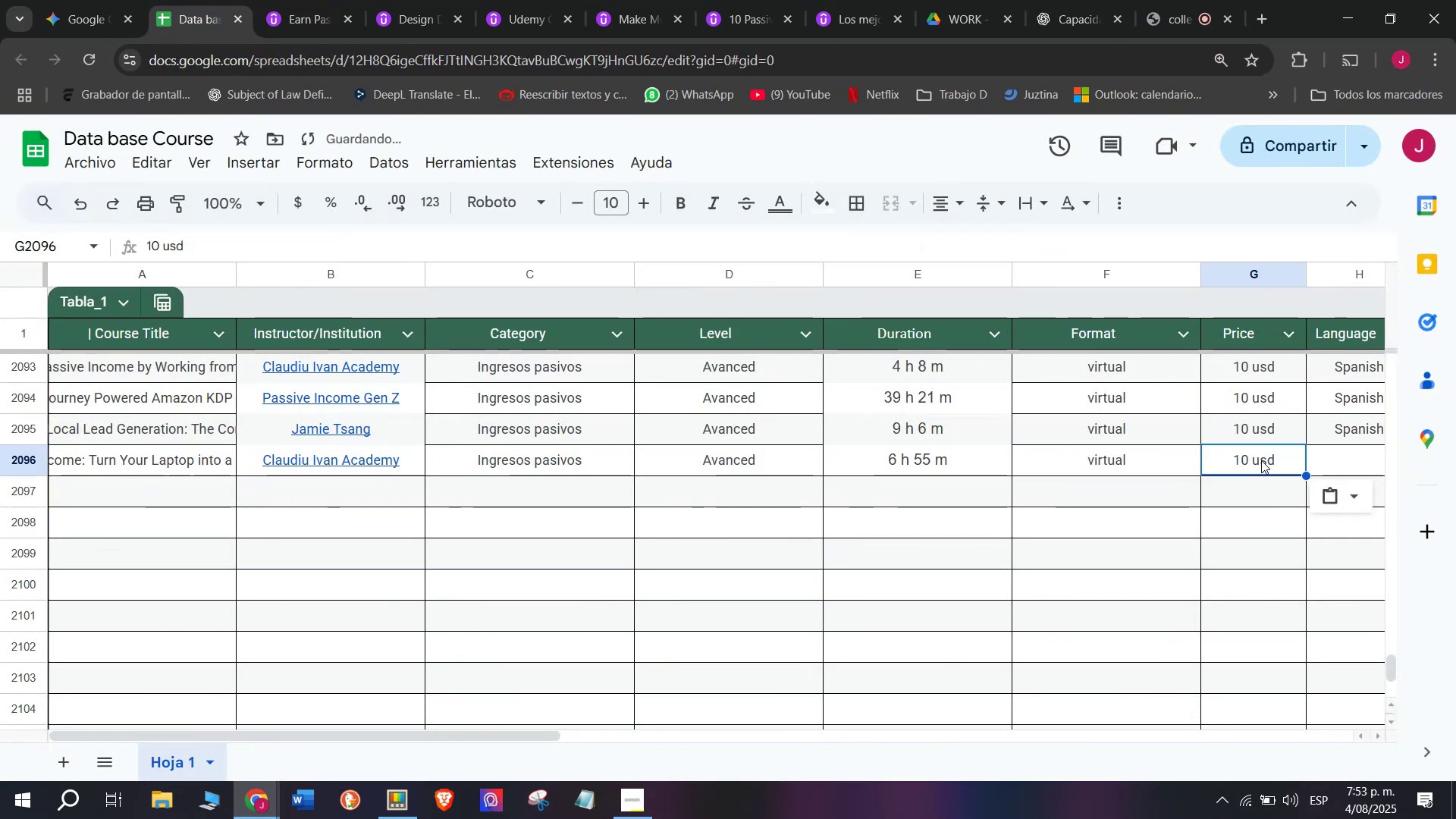 
key(Control+V)
 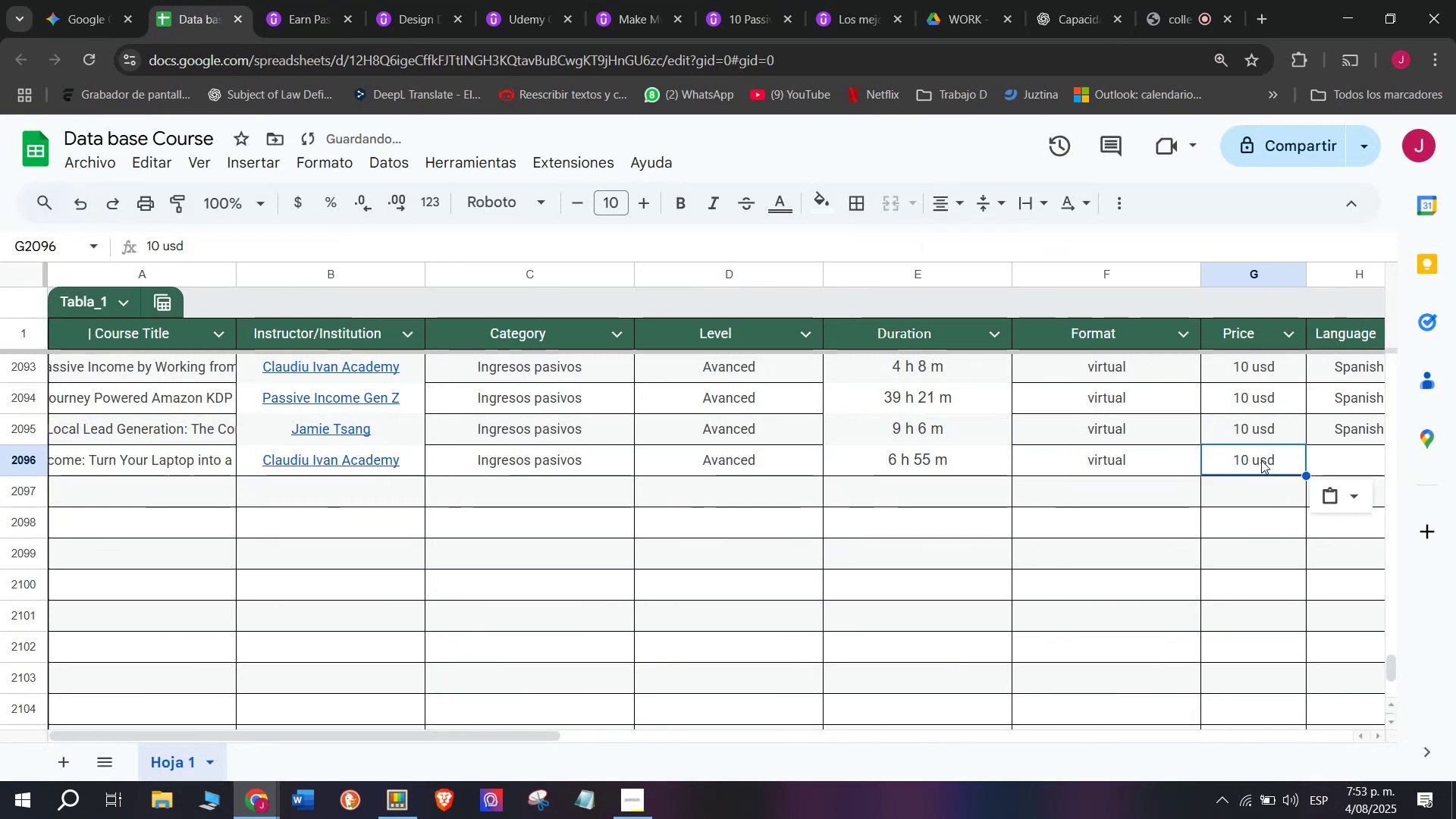 
left_click([1360, 431])
 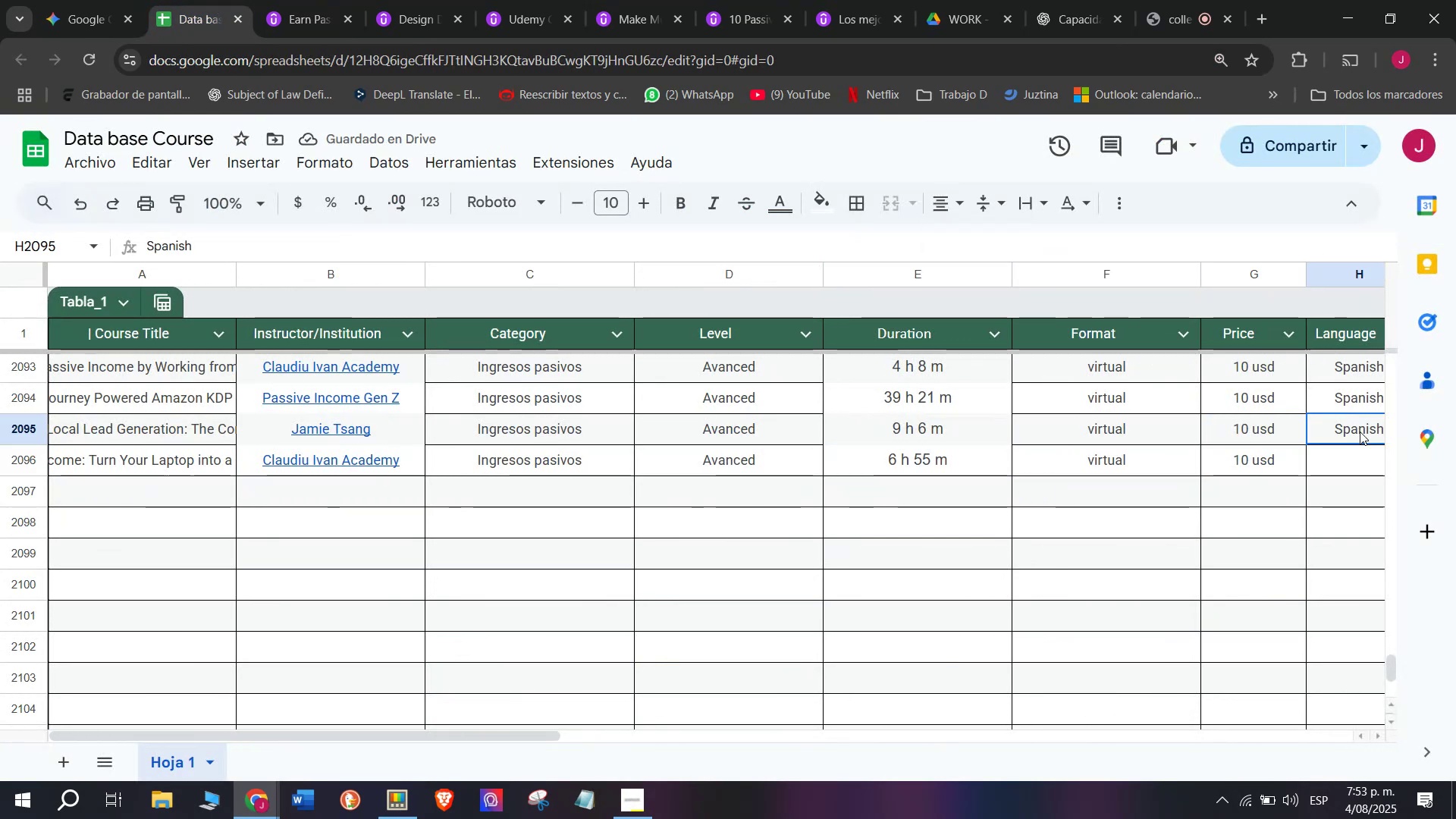 
key(Break)
 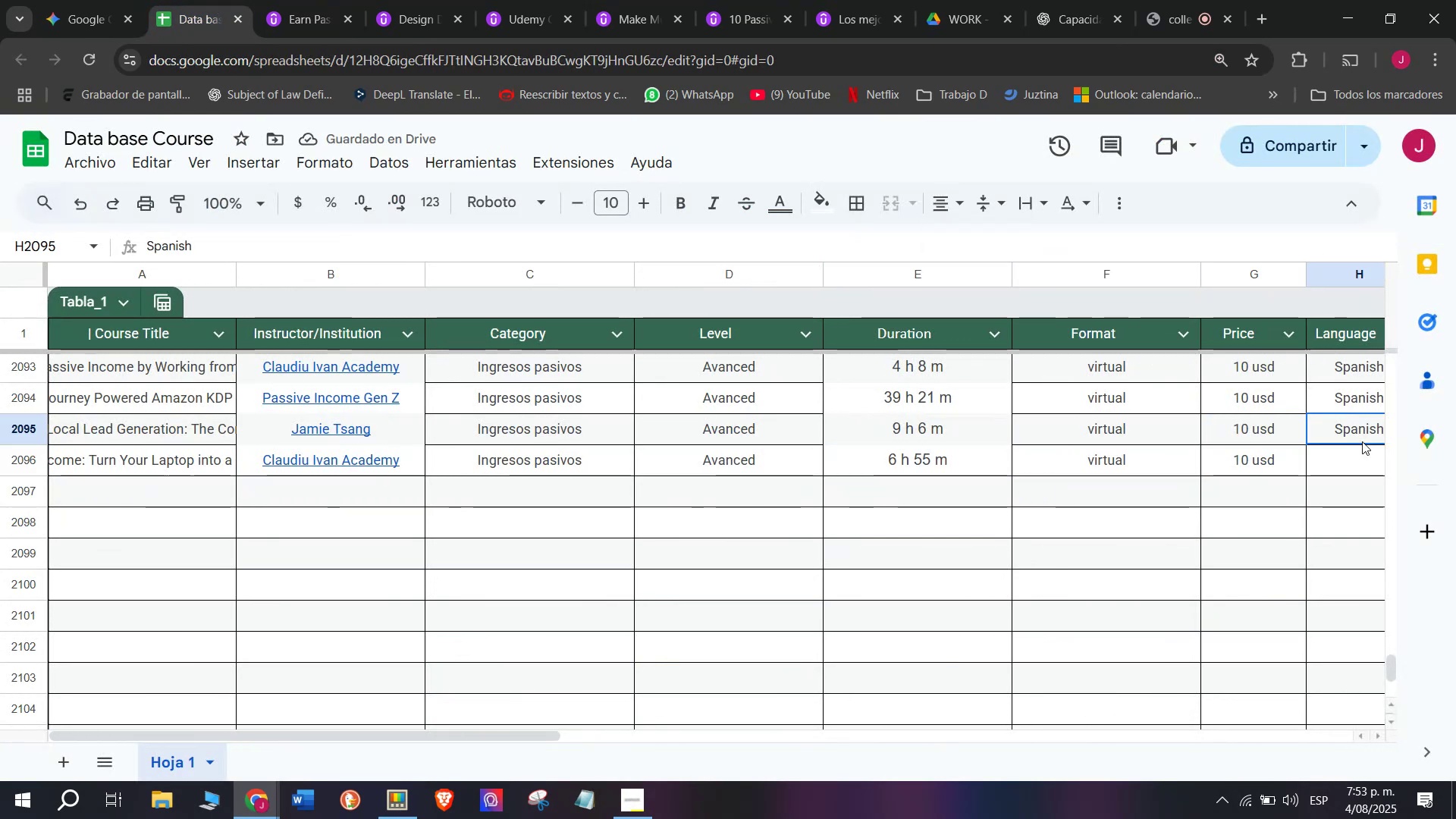 
key(Control+ControlLeft)
 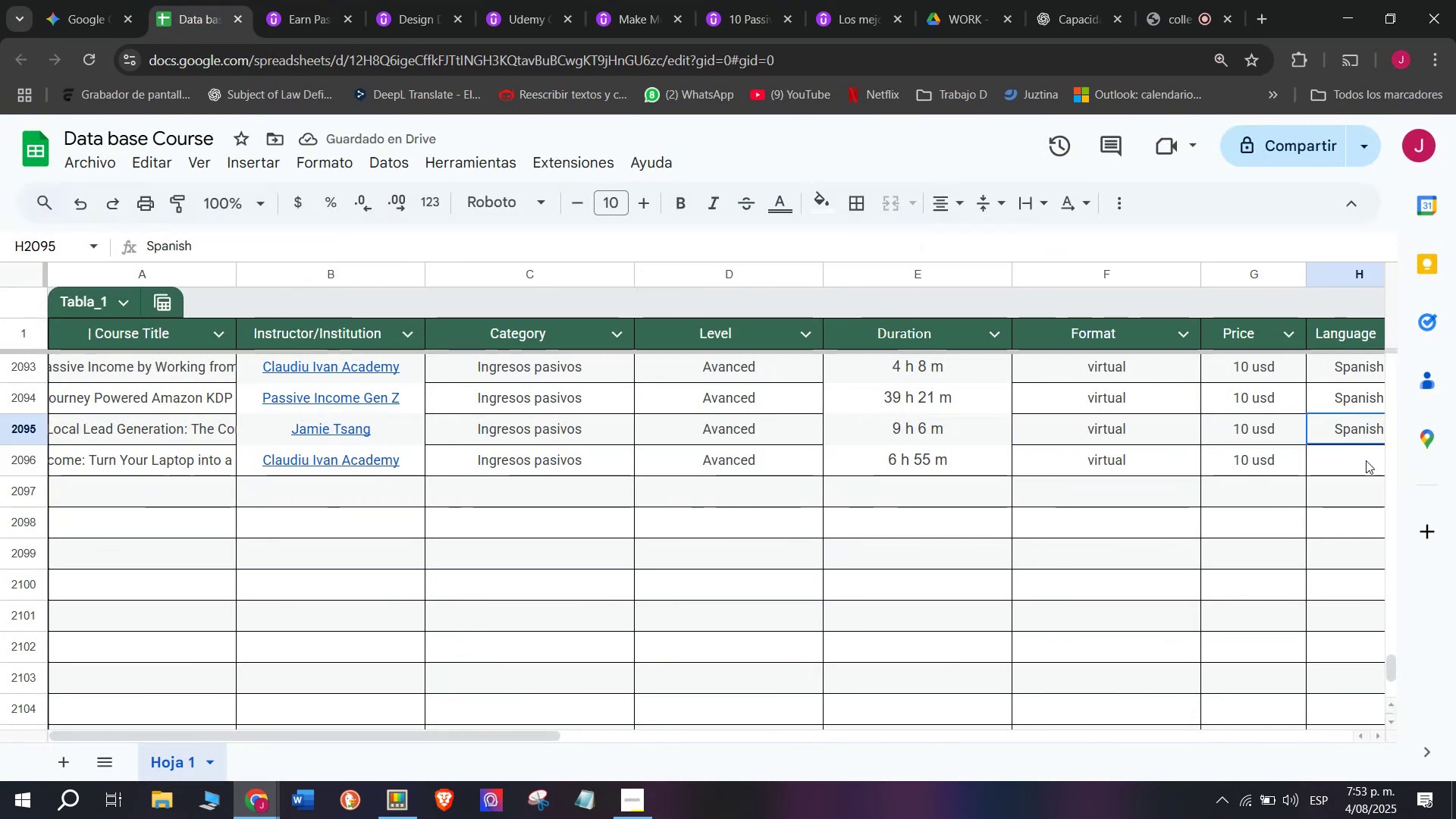 
key(Control+C)
 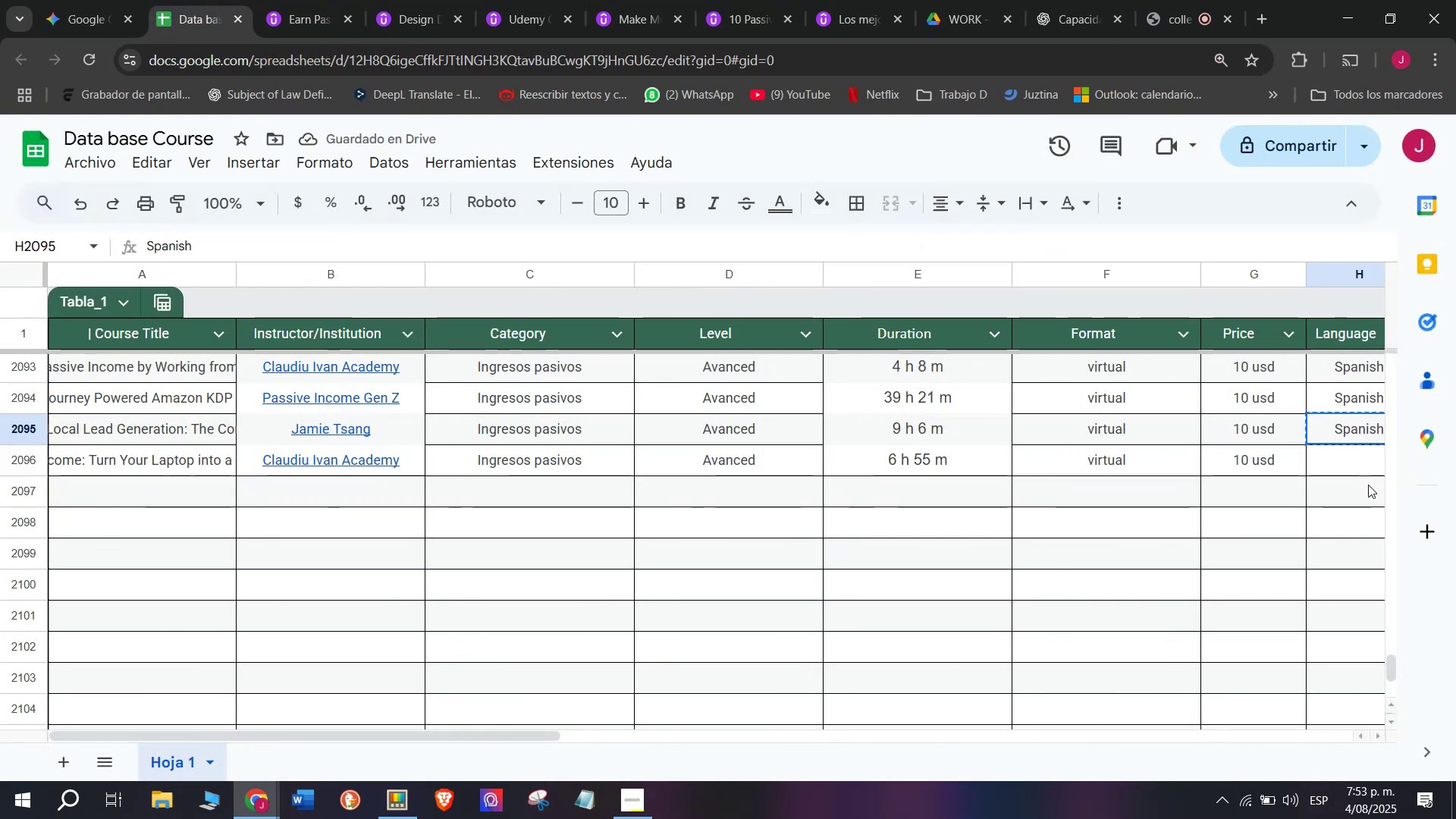 
left_click([1368, 485])
 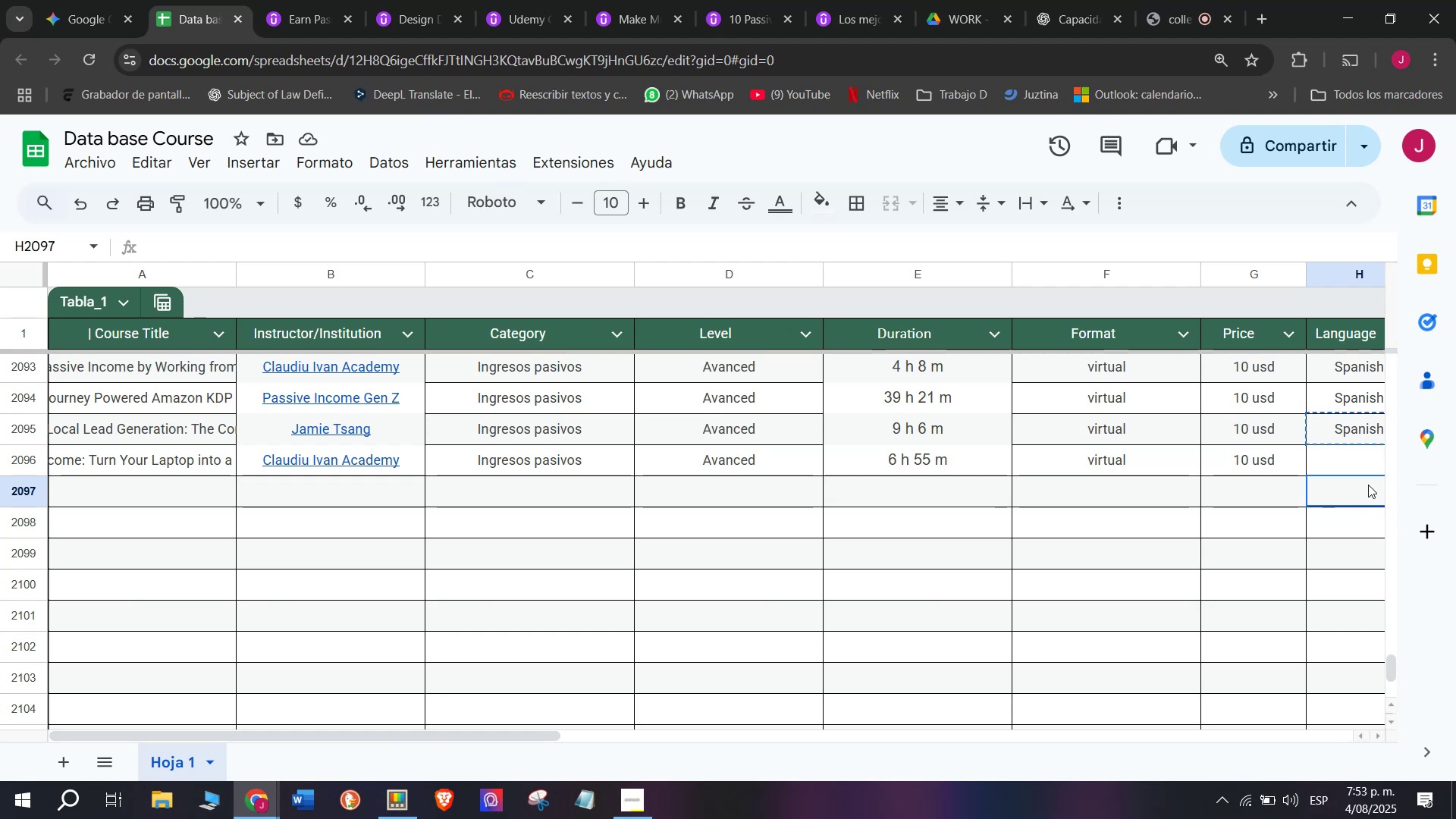 
left_click([1353, 468])
 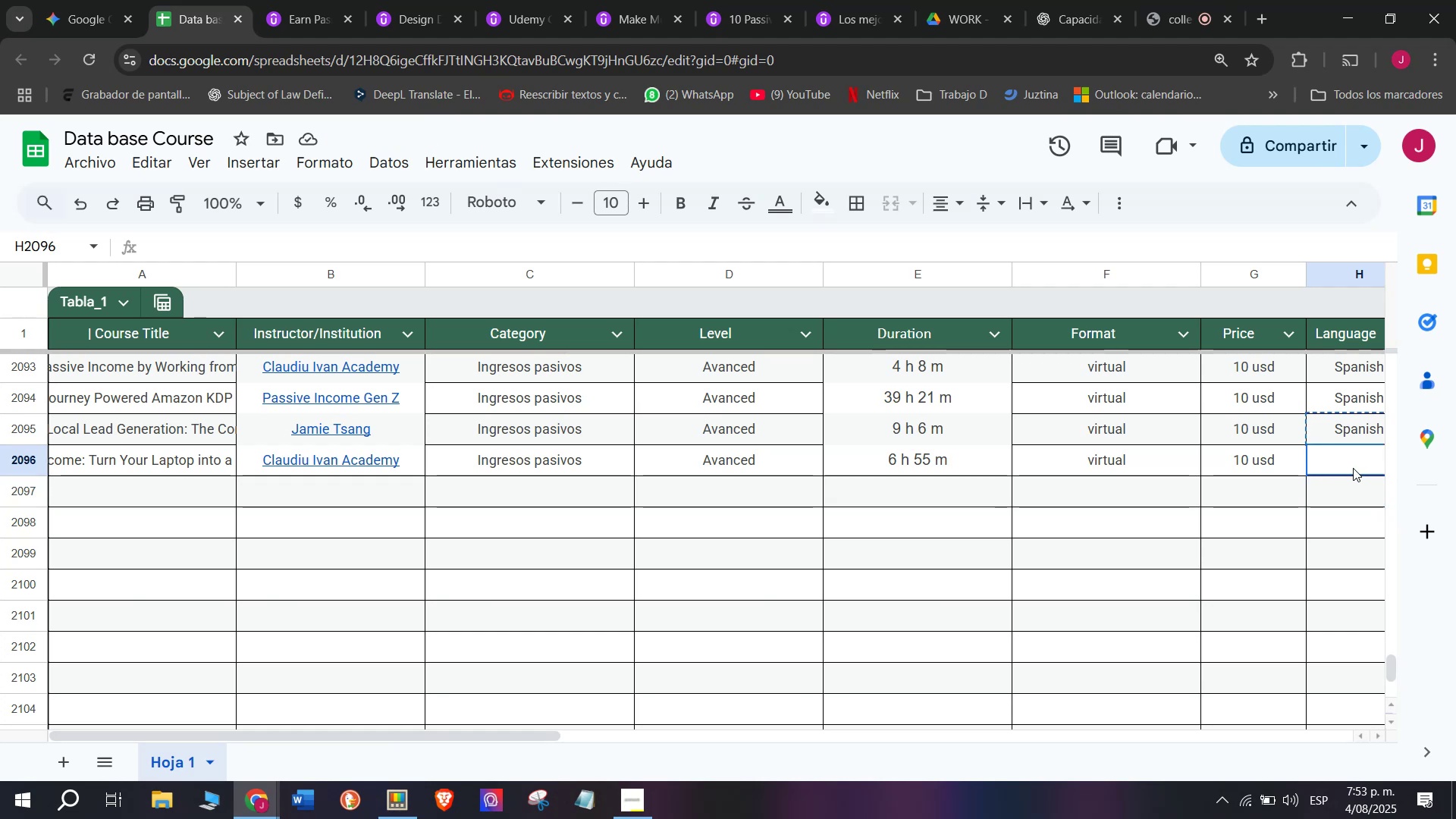 
key(Control+ControlLeft)
 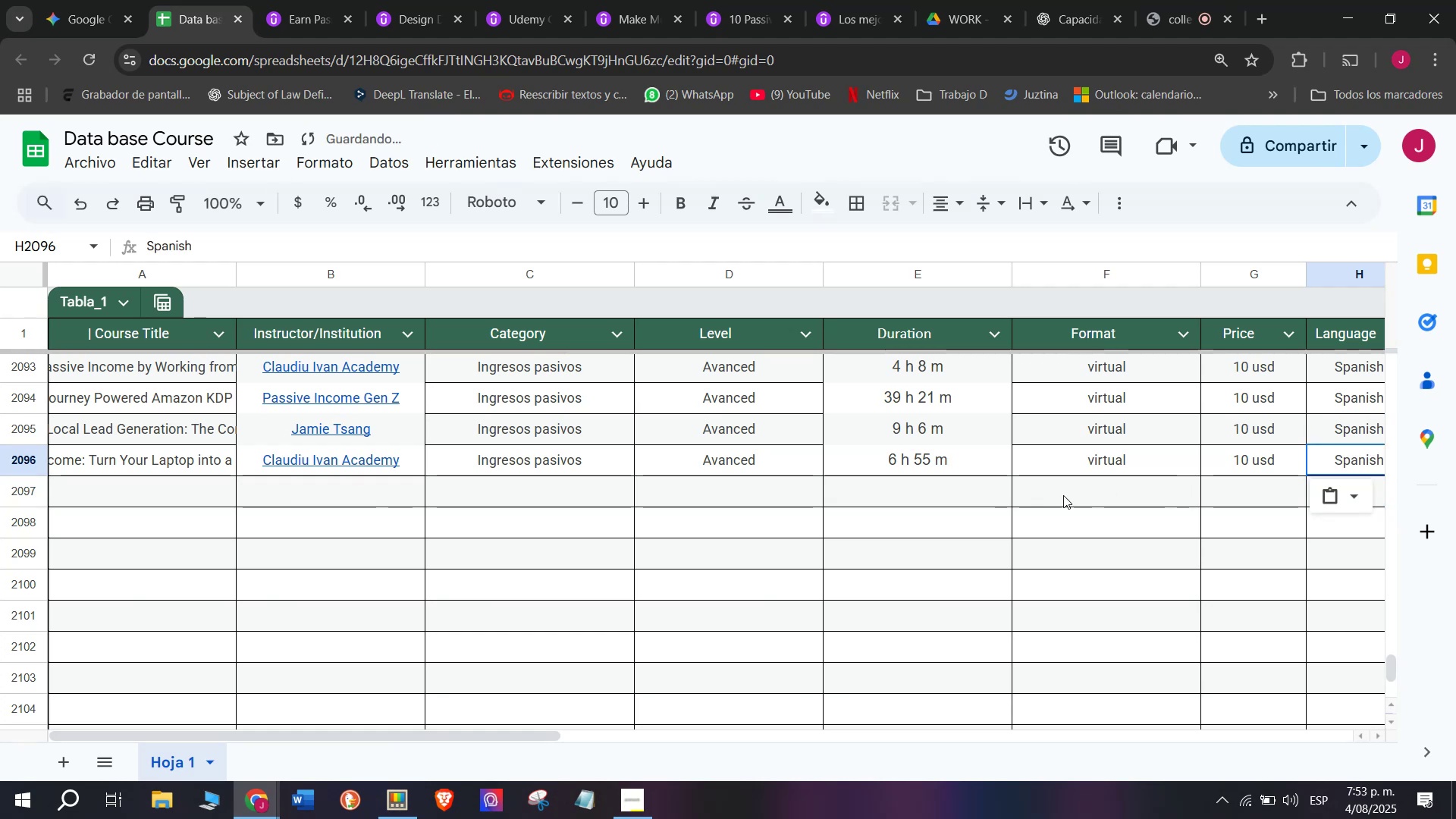 
key(Z)
 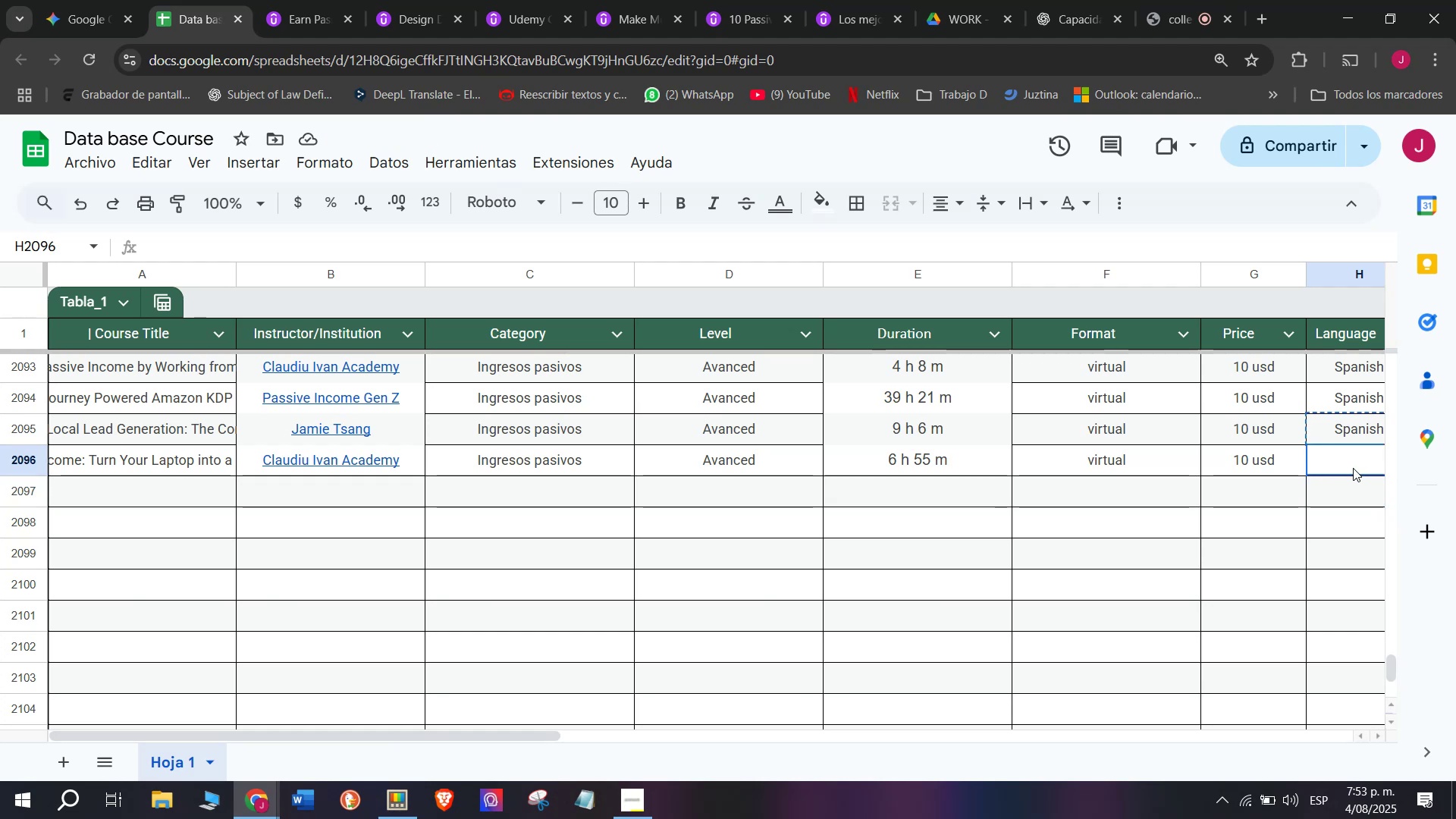 
key(Control+V)
 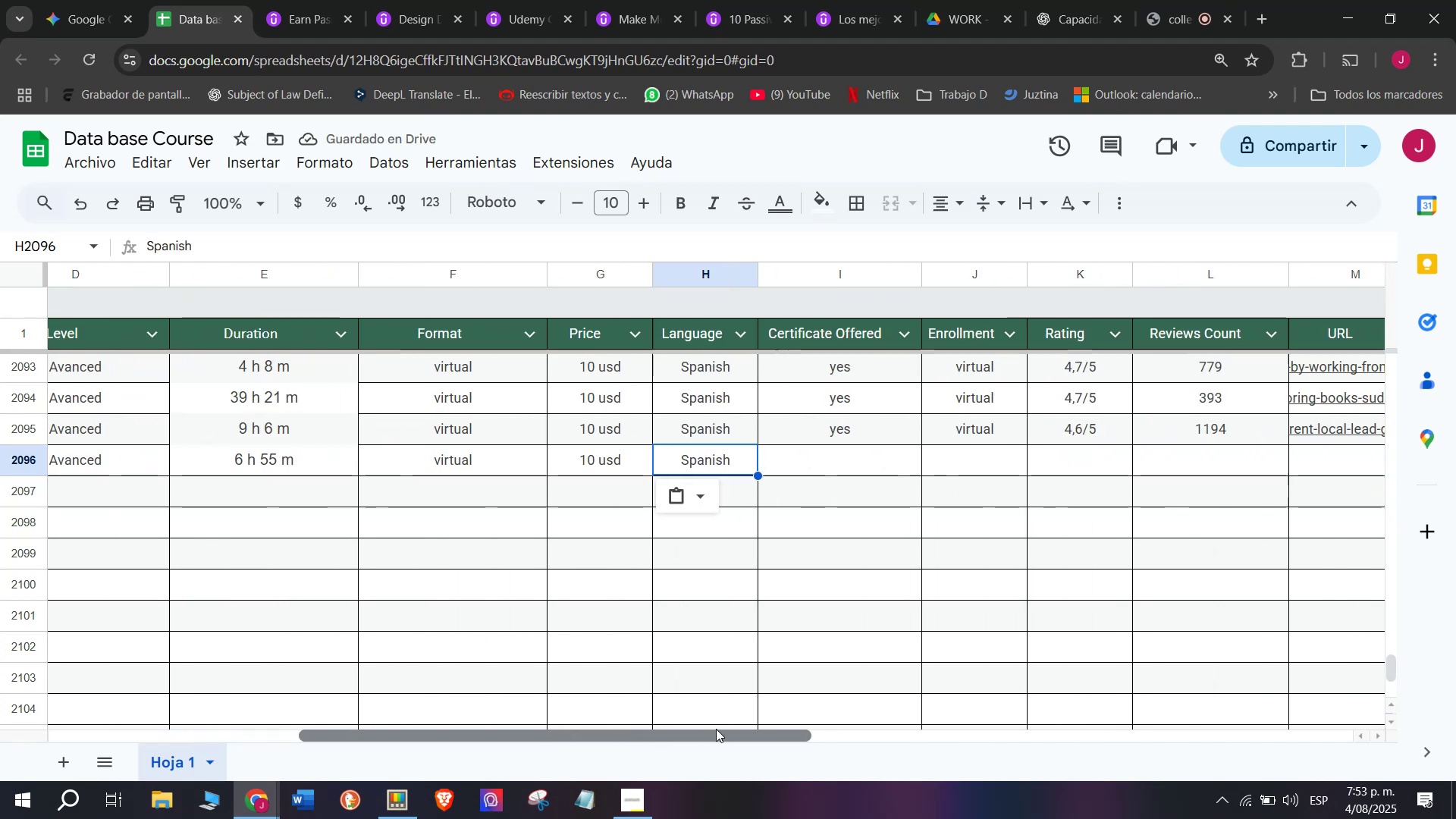 
left_click([751, 415])
 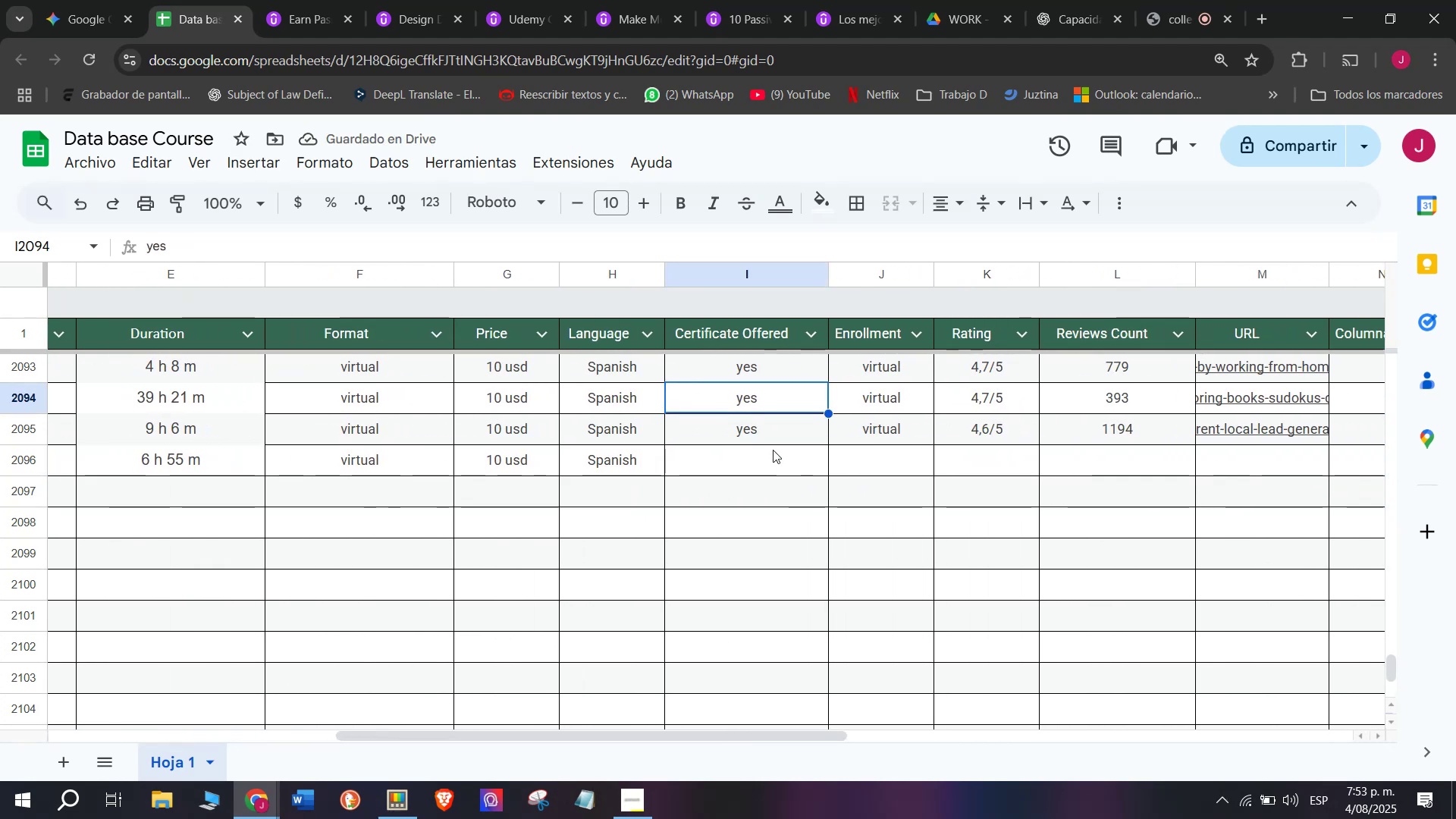 
left_click([774, 436])
 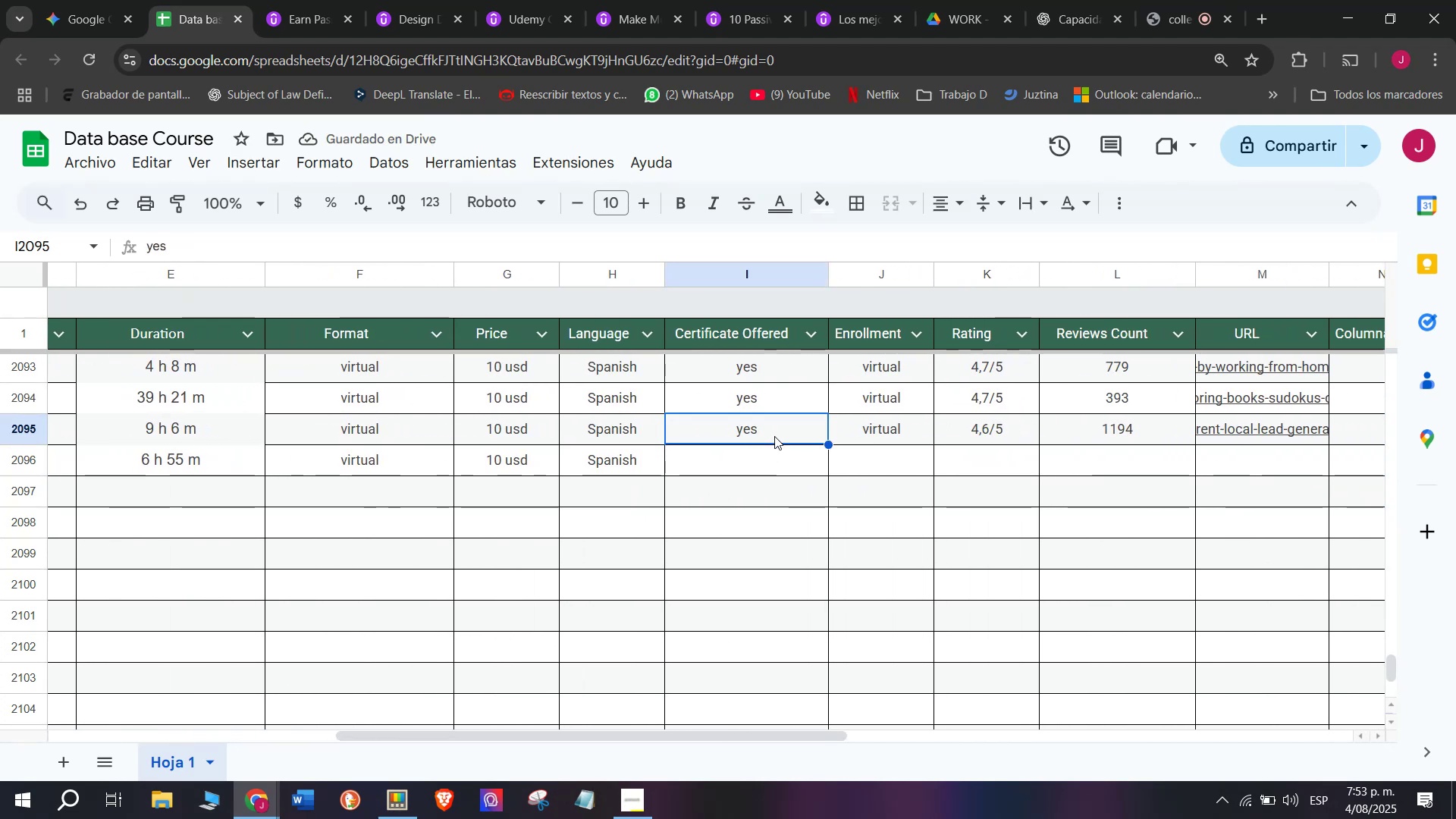 
key(Break)
 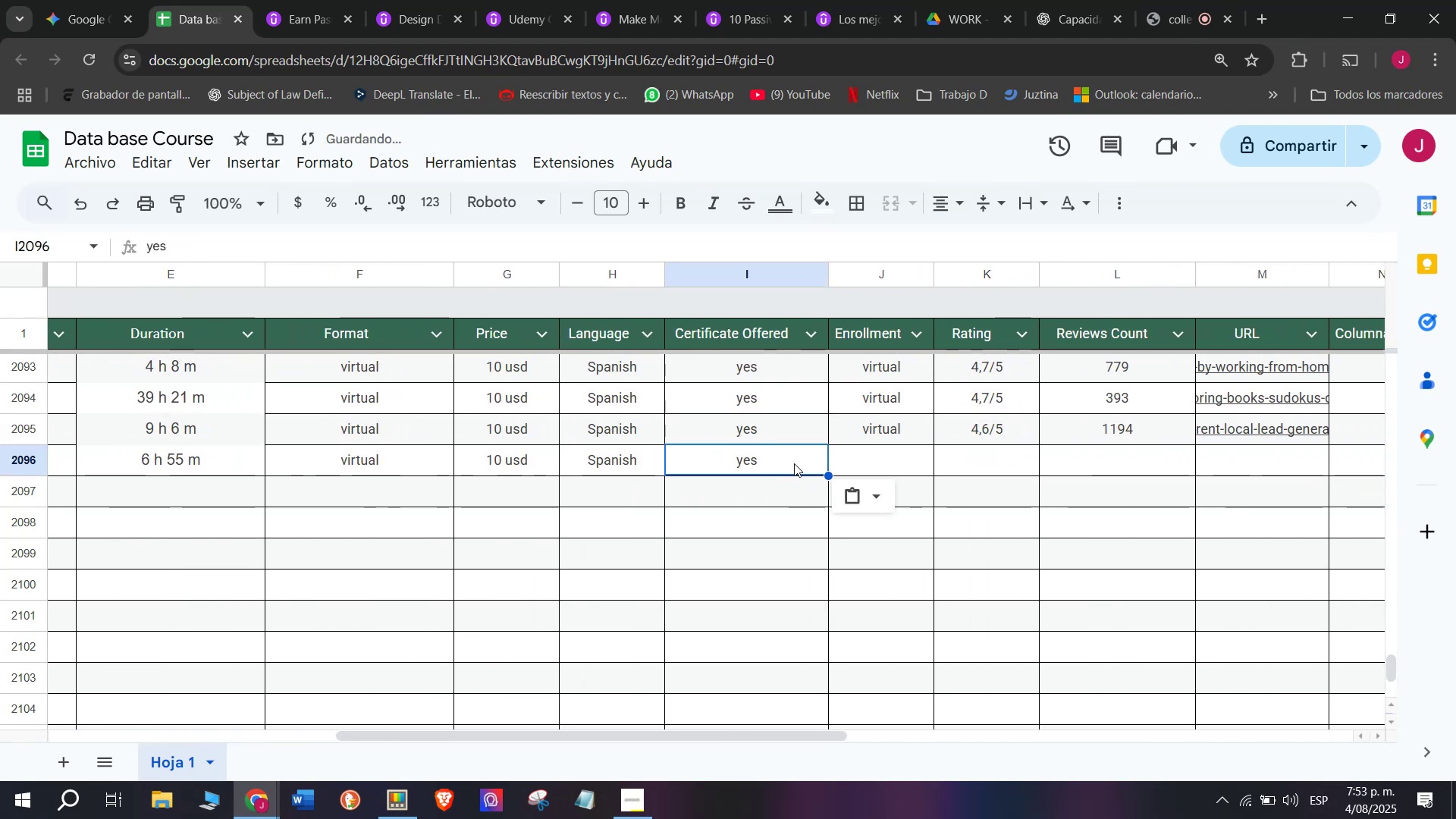 
key(Control+ControlLeft)
 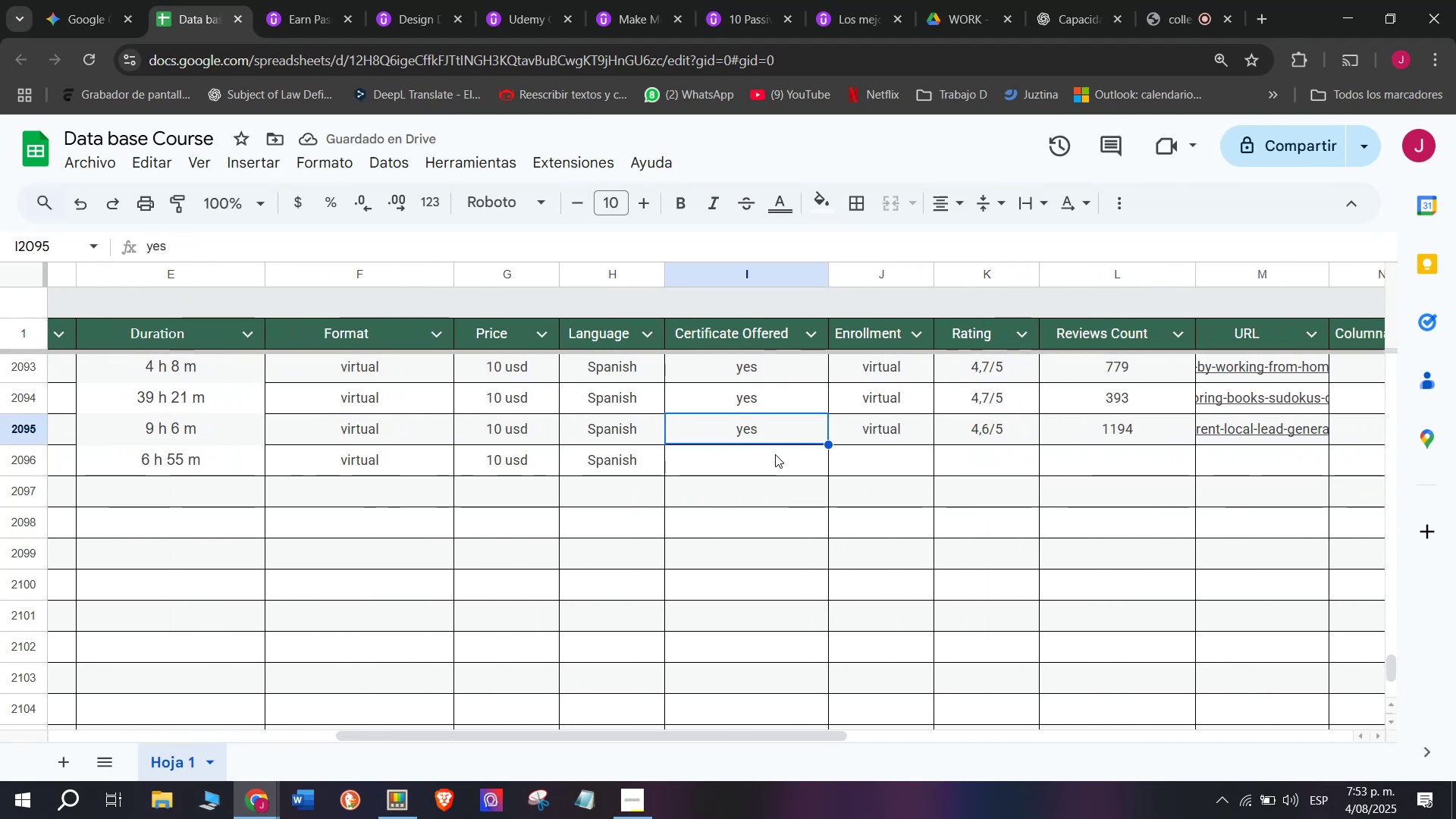 
key(Control+C)
 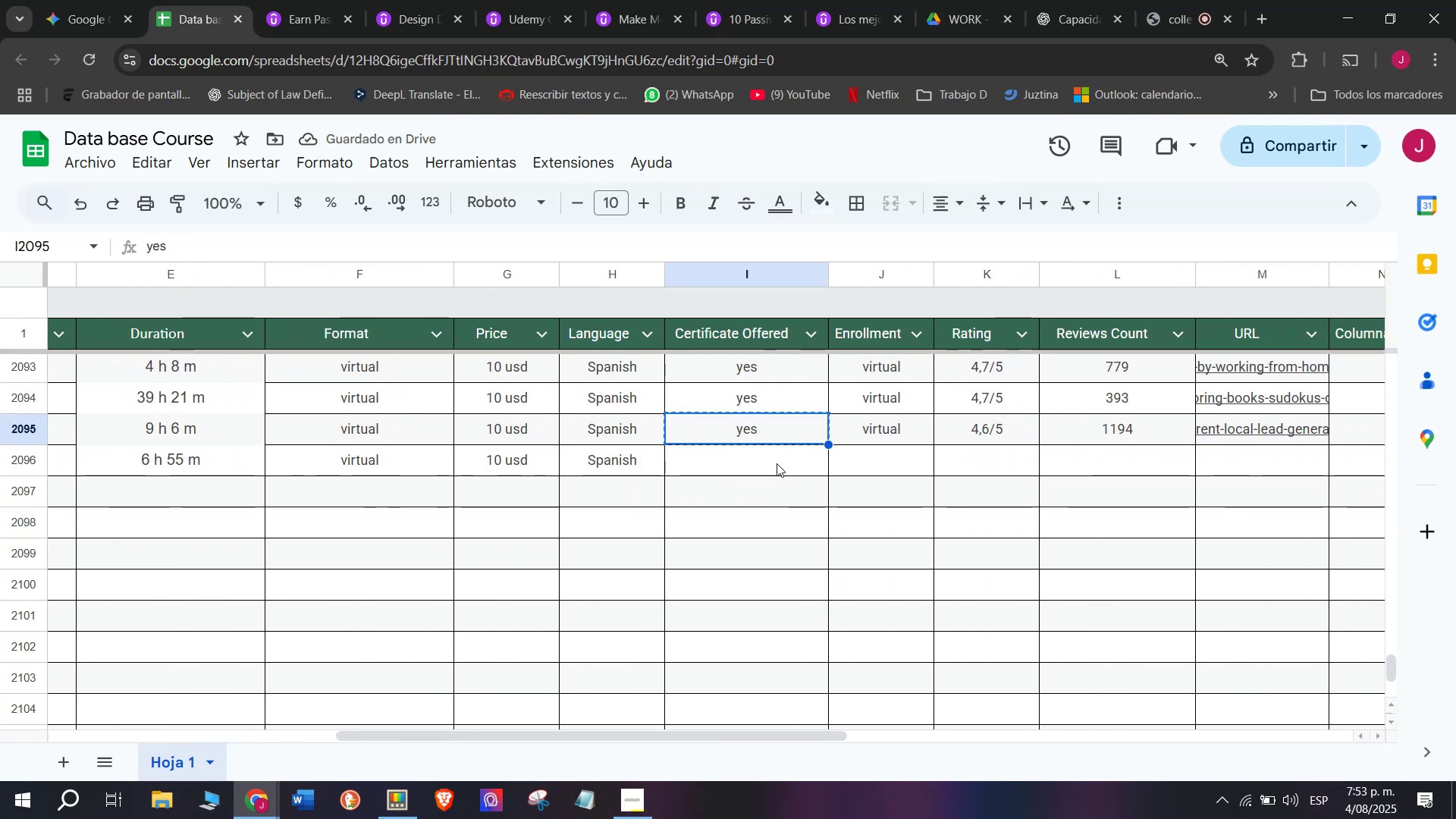 
key(Z)
 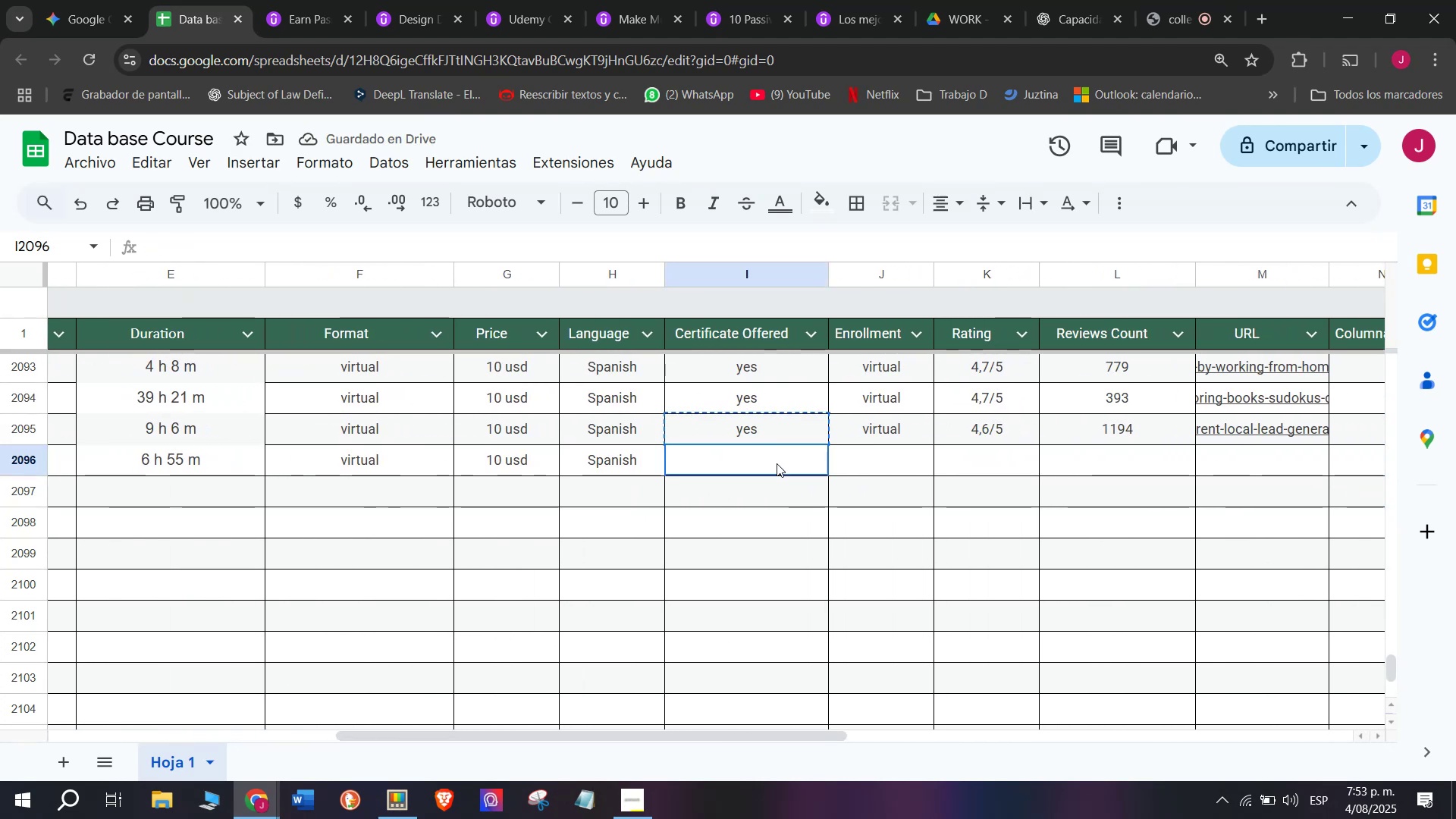 
key(Control+ControlLeft)
 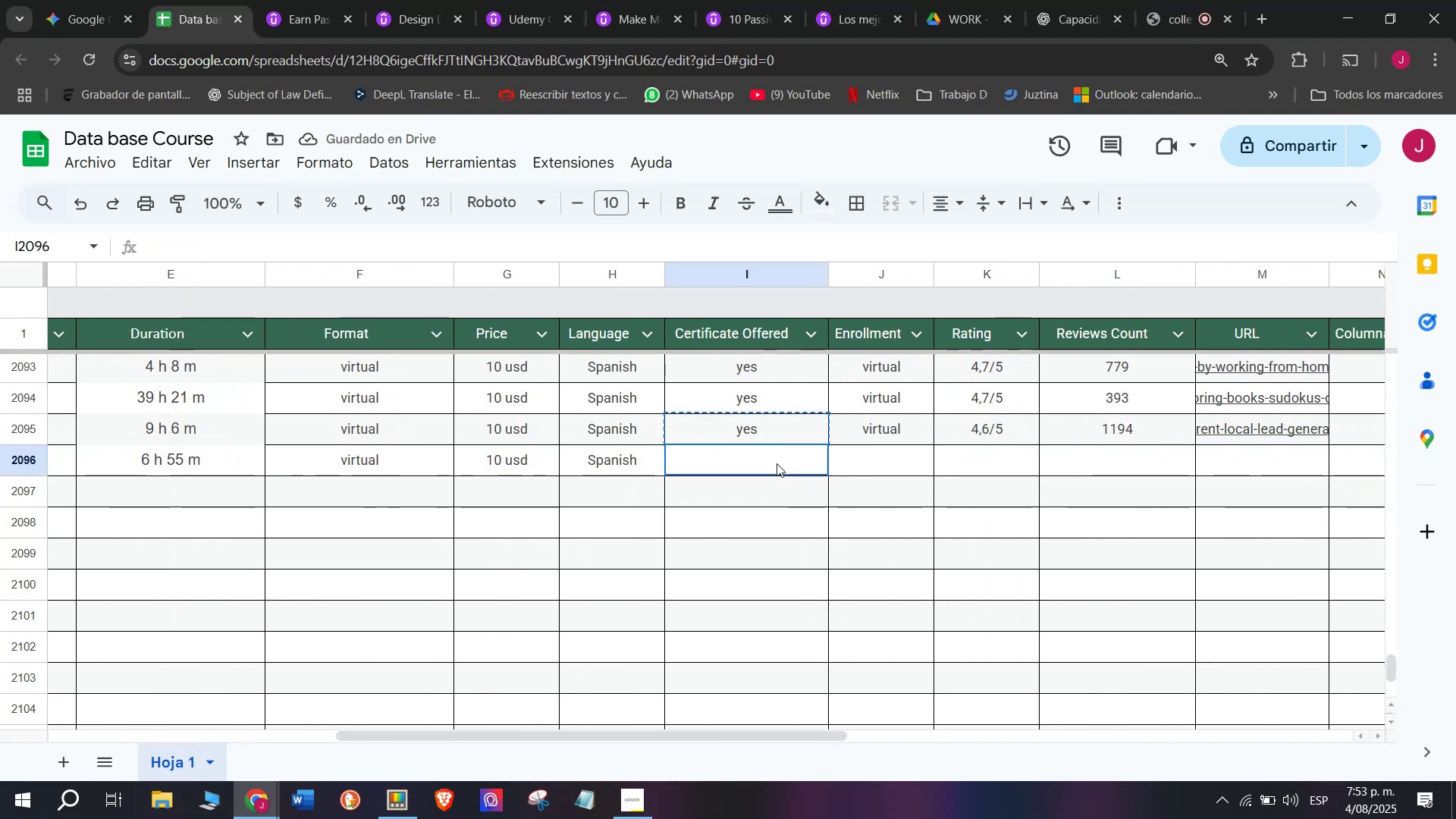 
key(Control+V)
 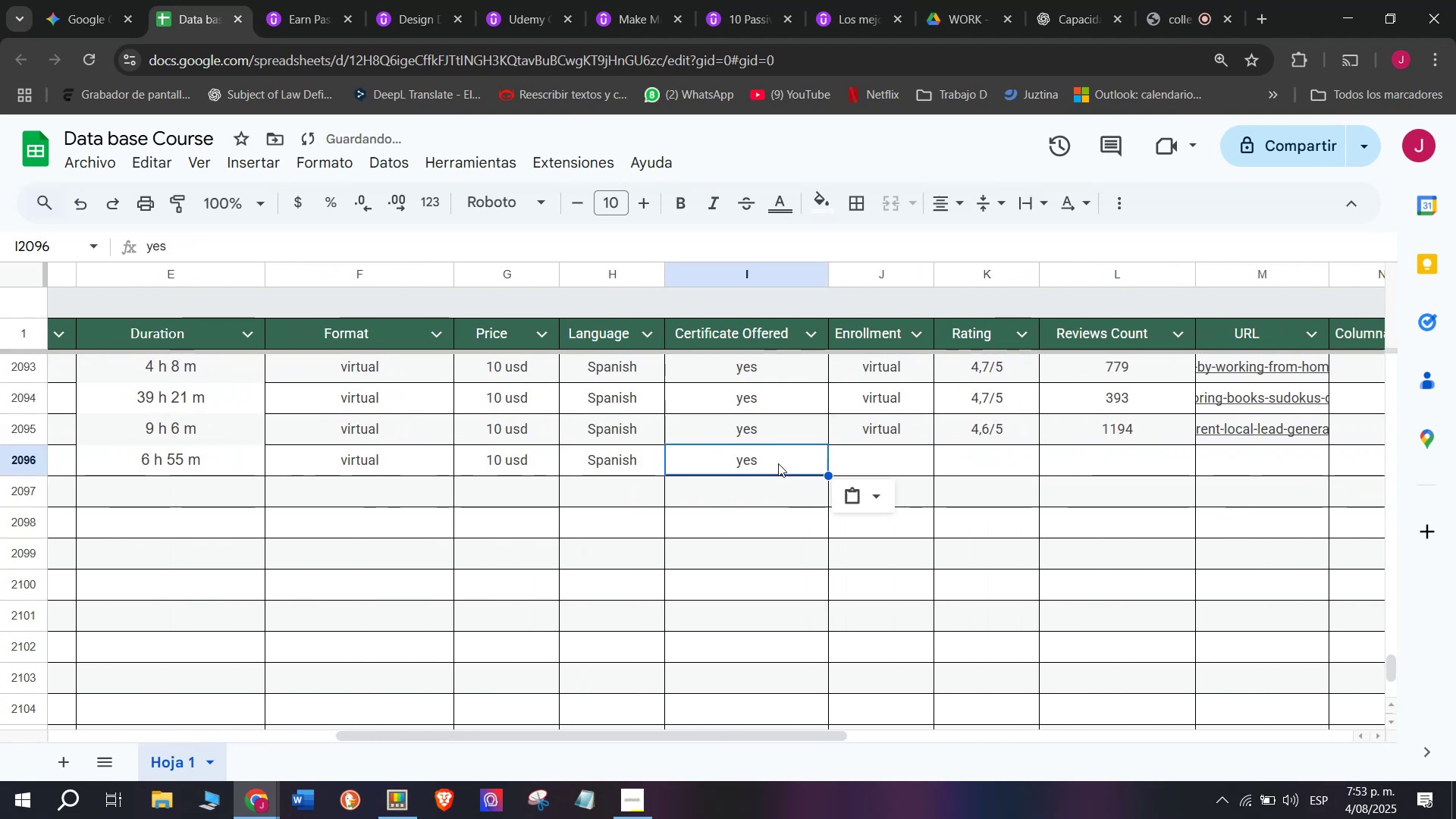 
double_click([777, 463])
 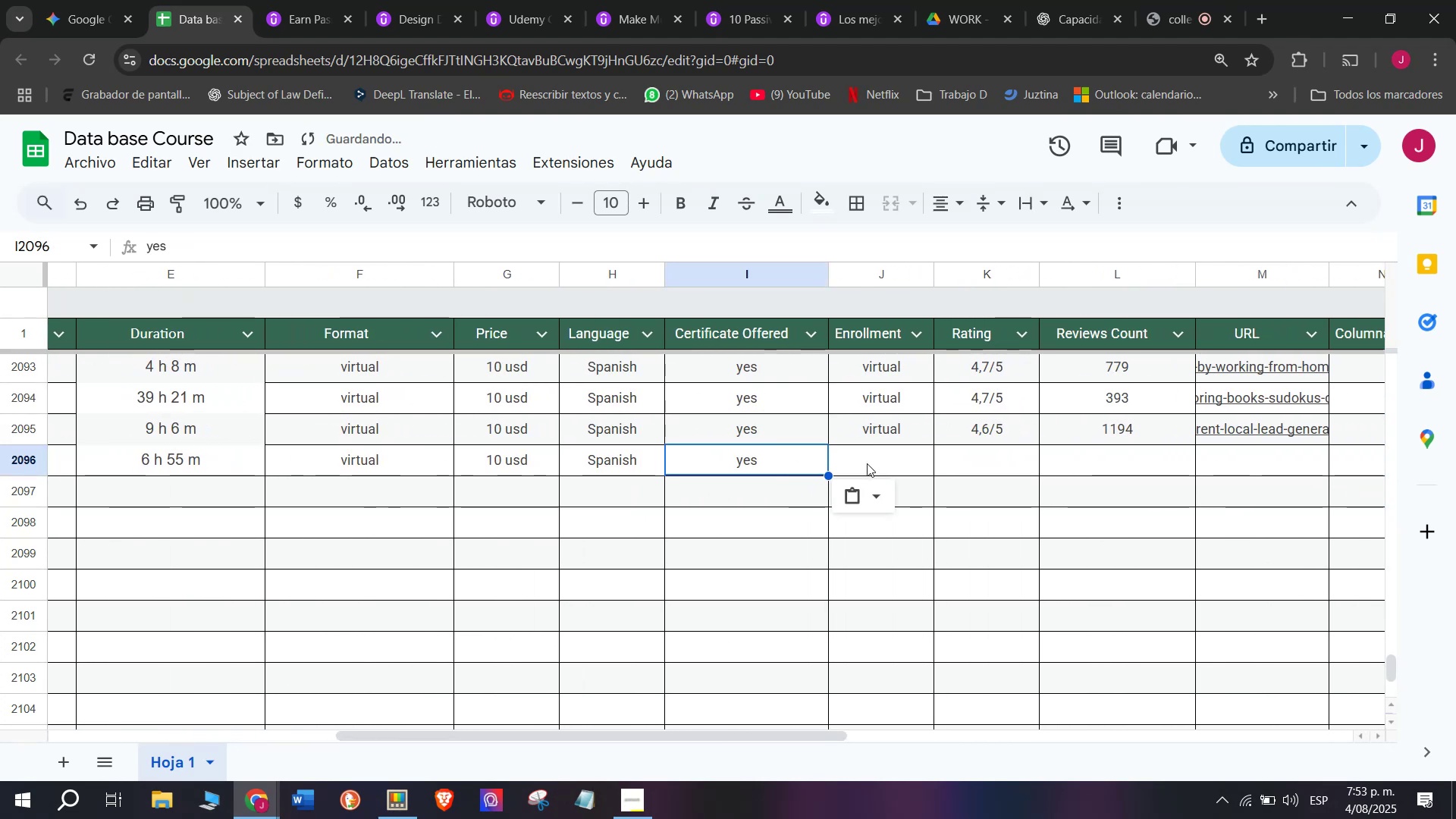 
triple_click([867, 463])
 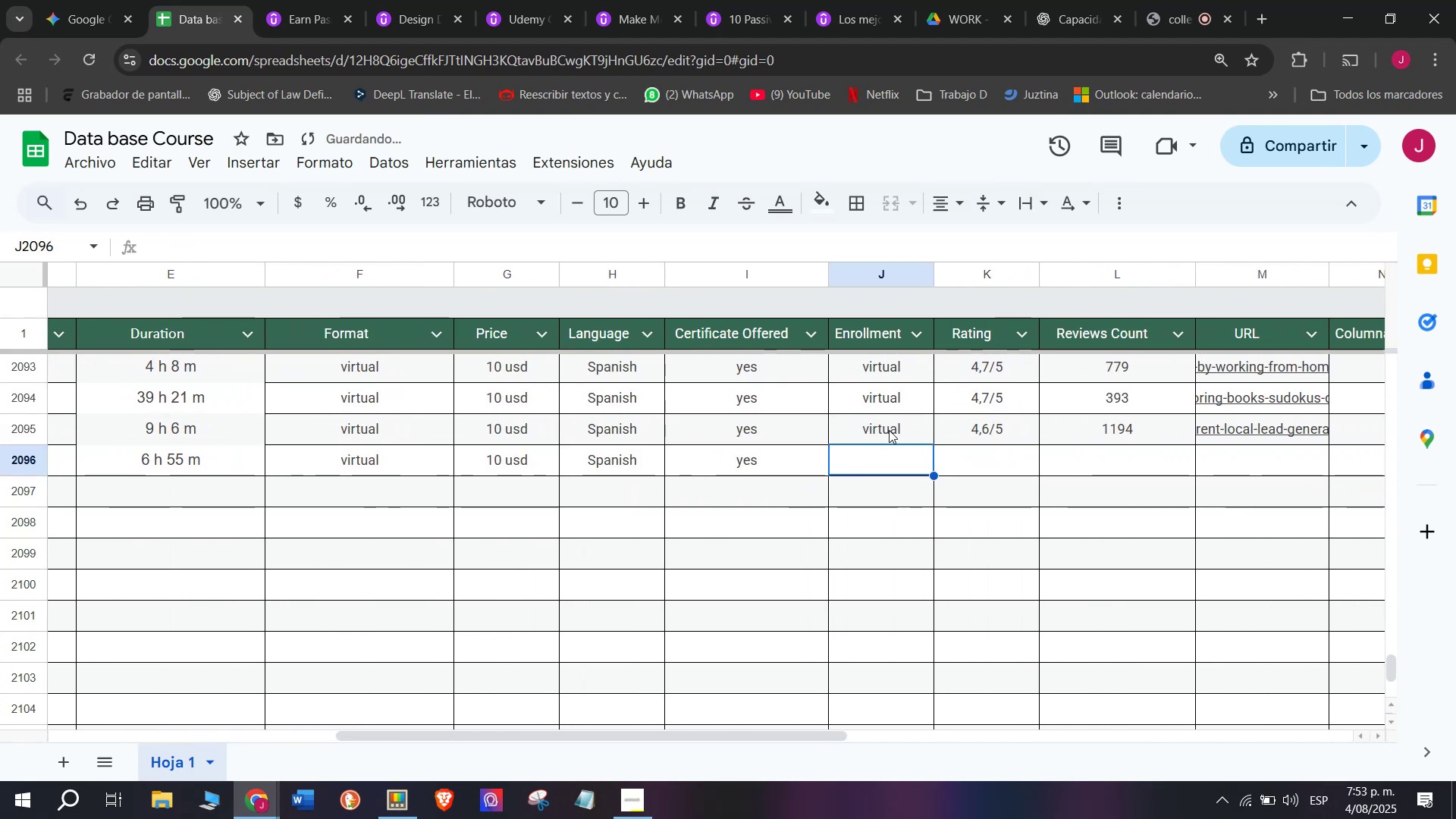 
triple_click([889, 430])
 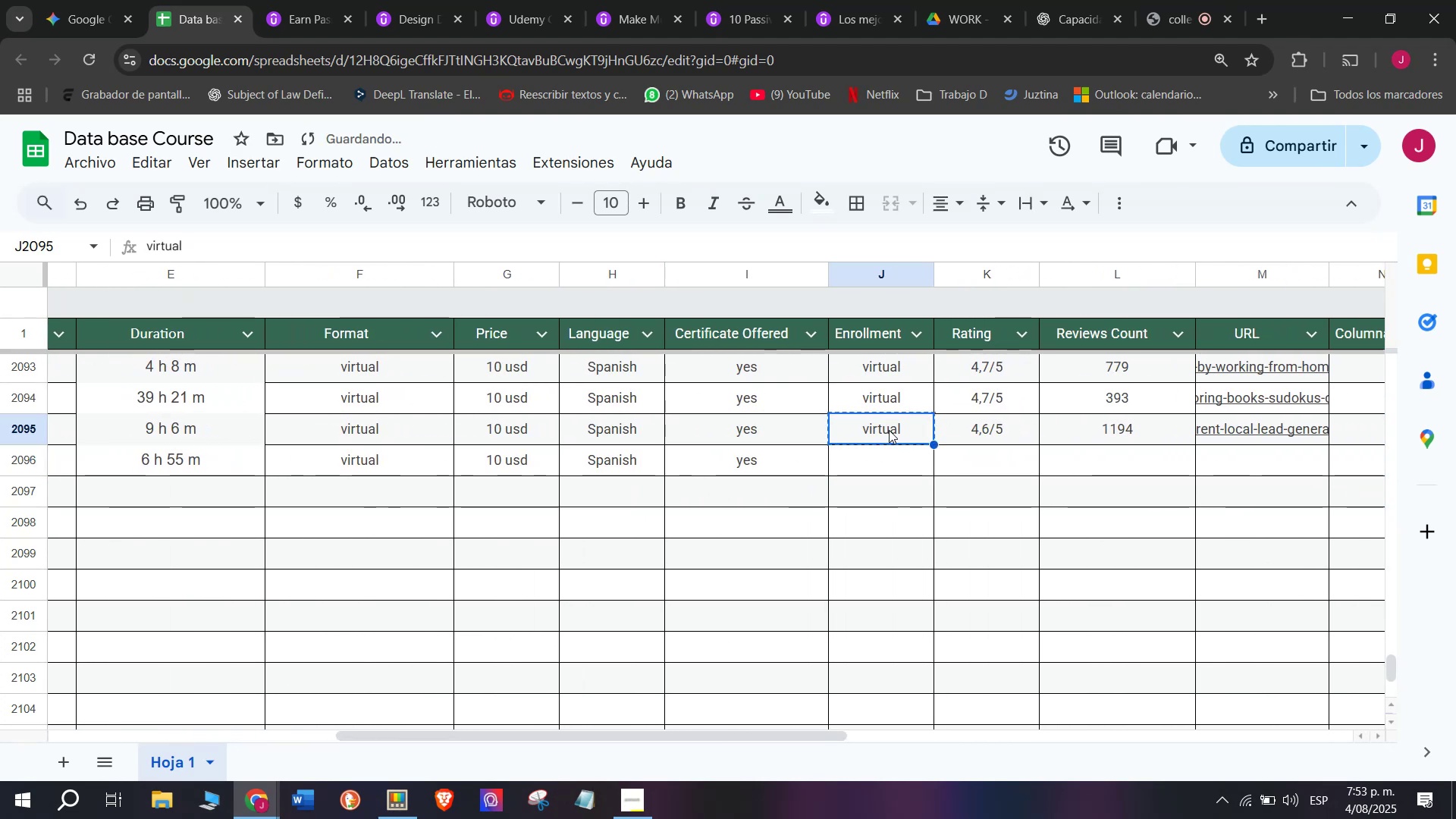 
key(Control+ControlLeft)
 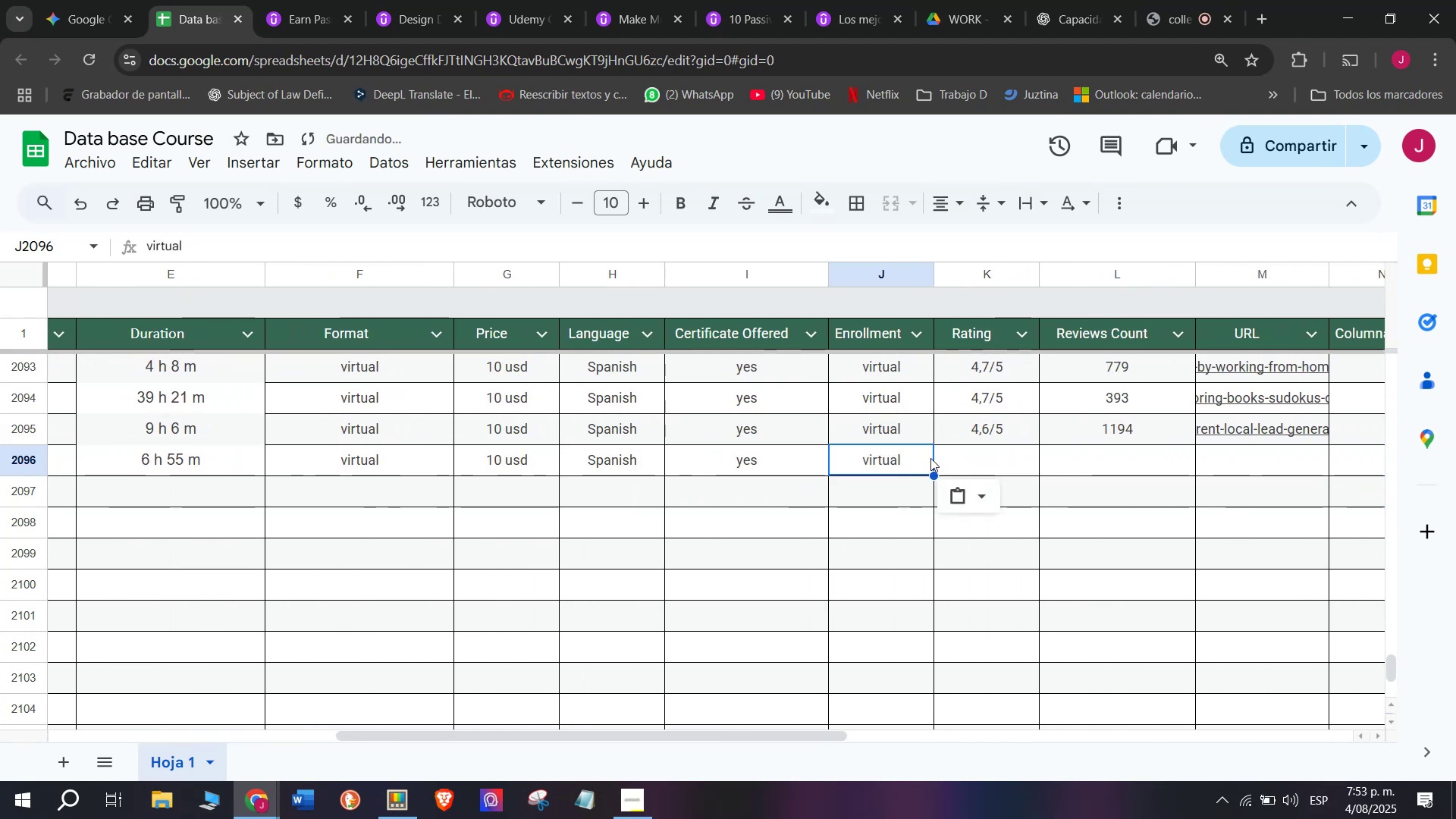 
key(Break)
 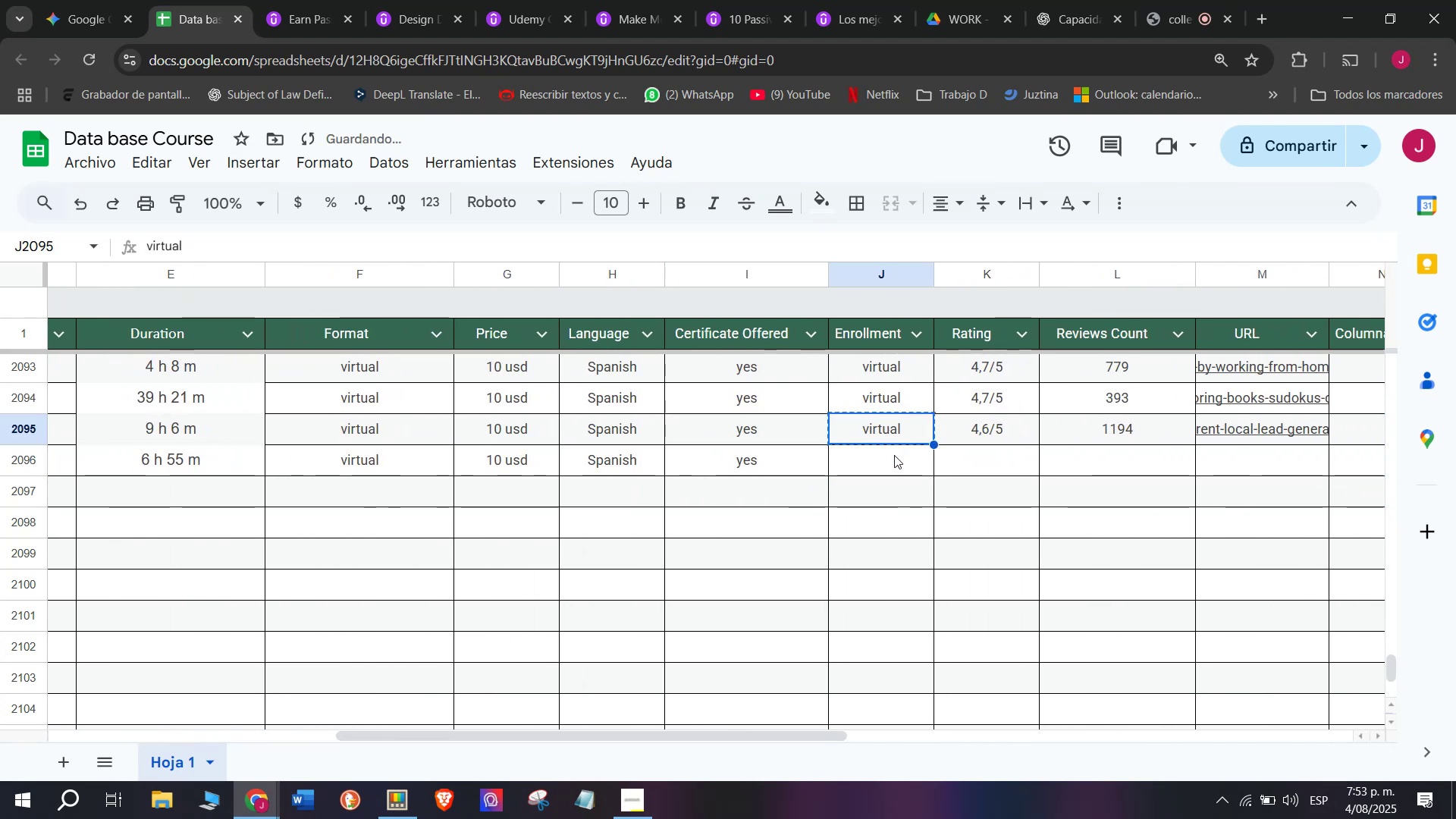 
key(Control+C)
 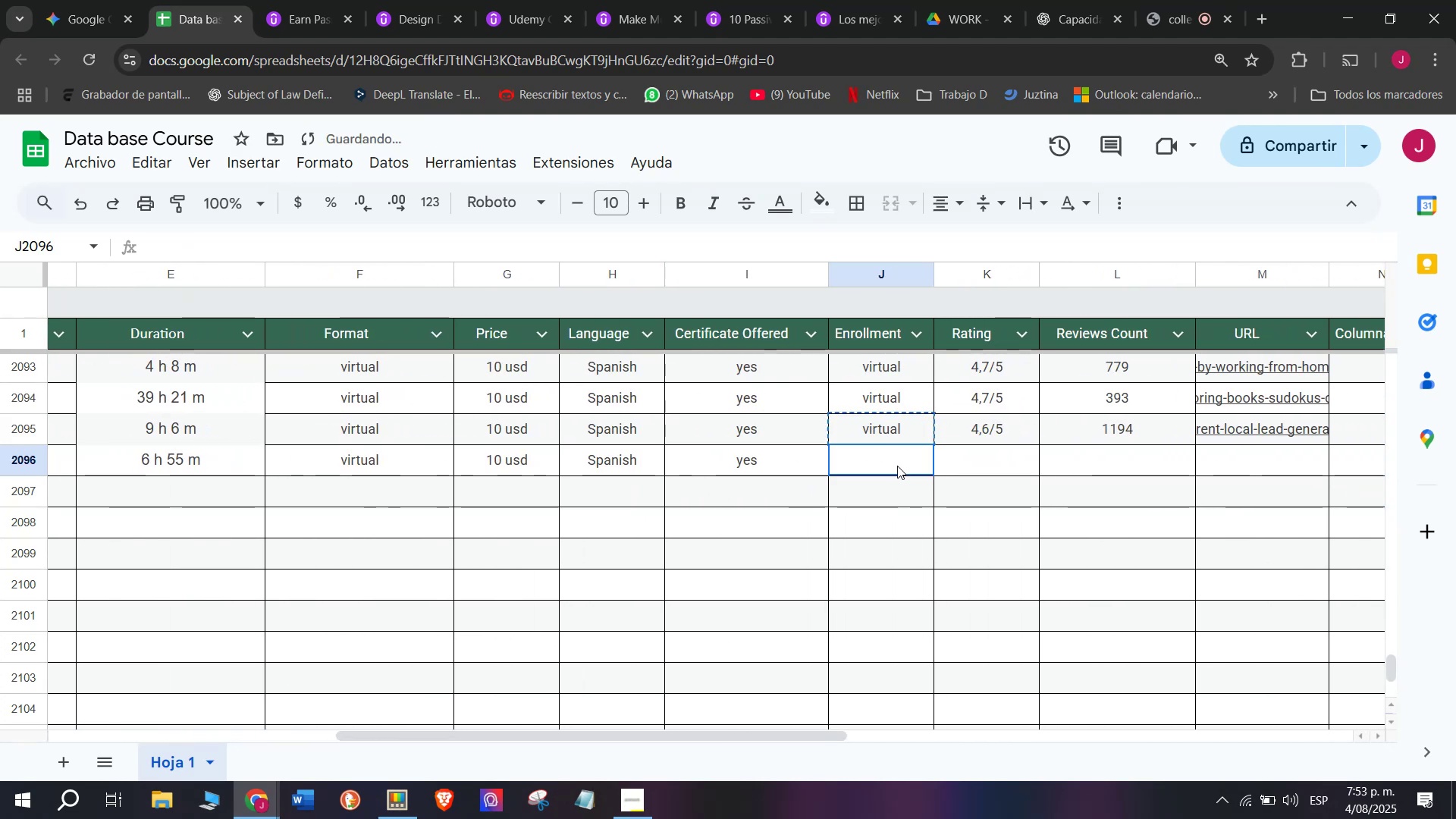 
key(Control+ControlLeft)
 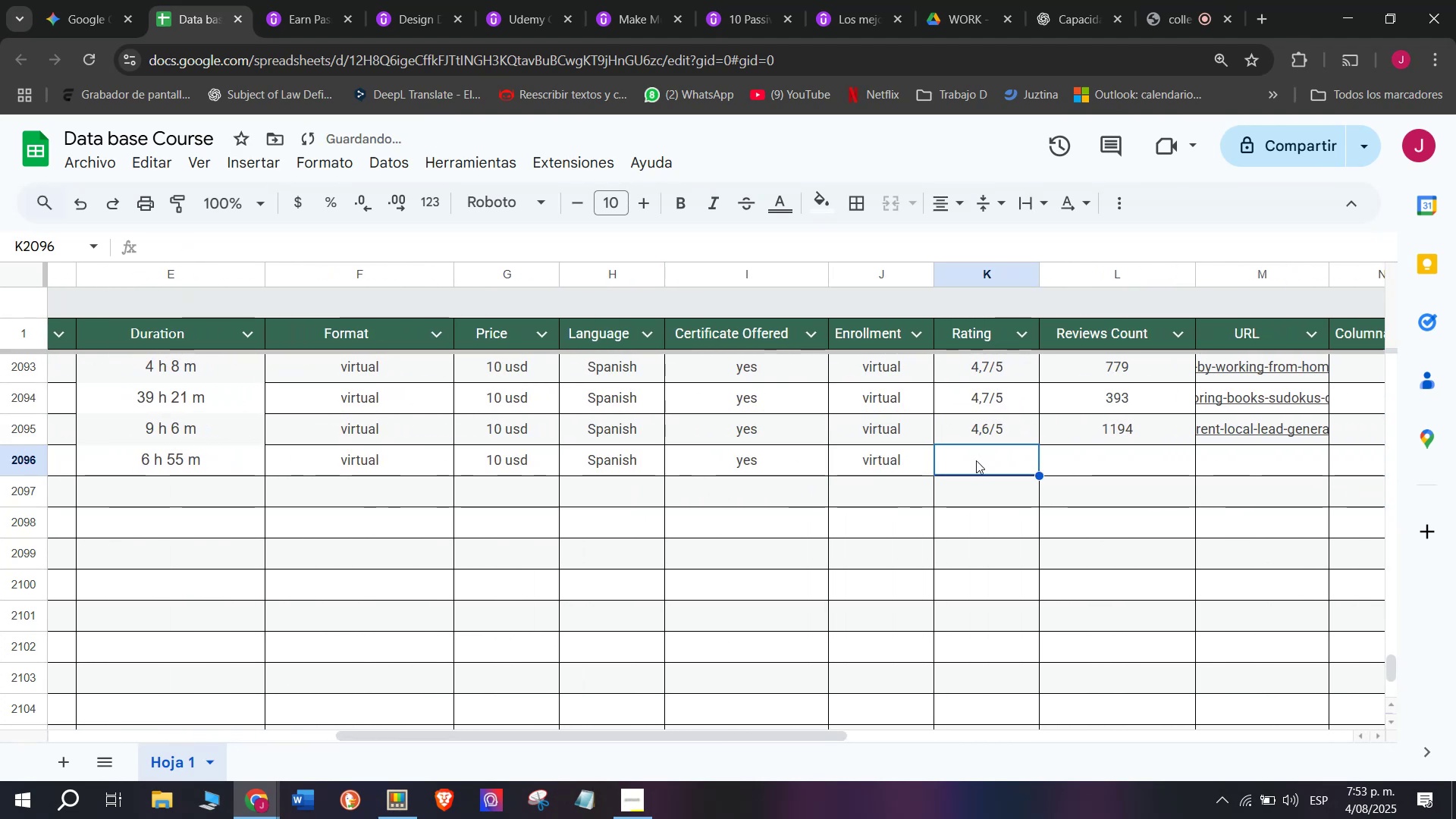 
triple_click([897, 466])
 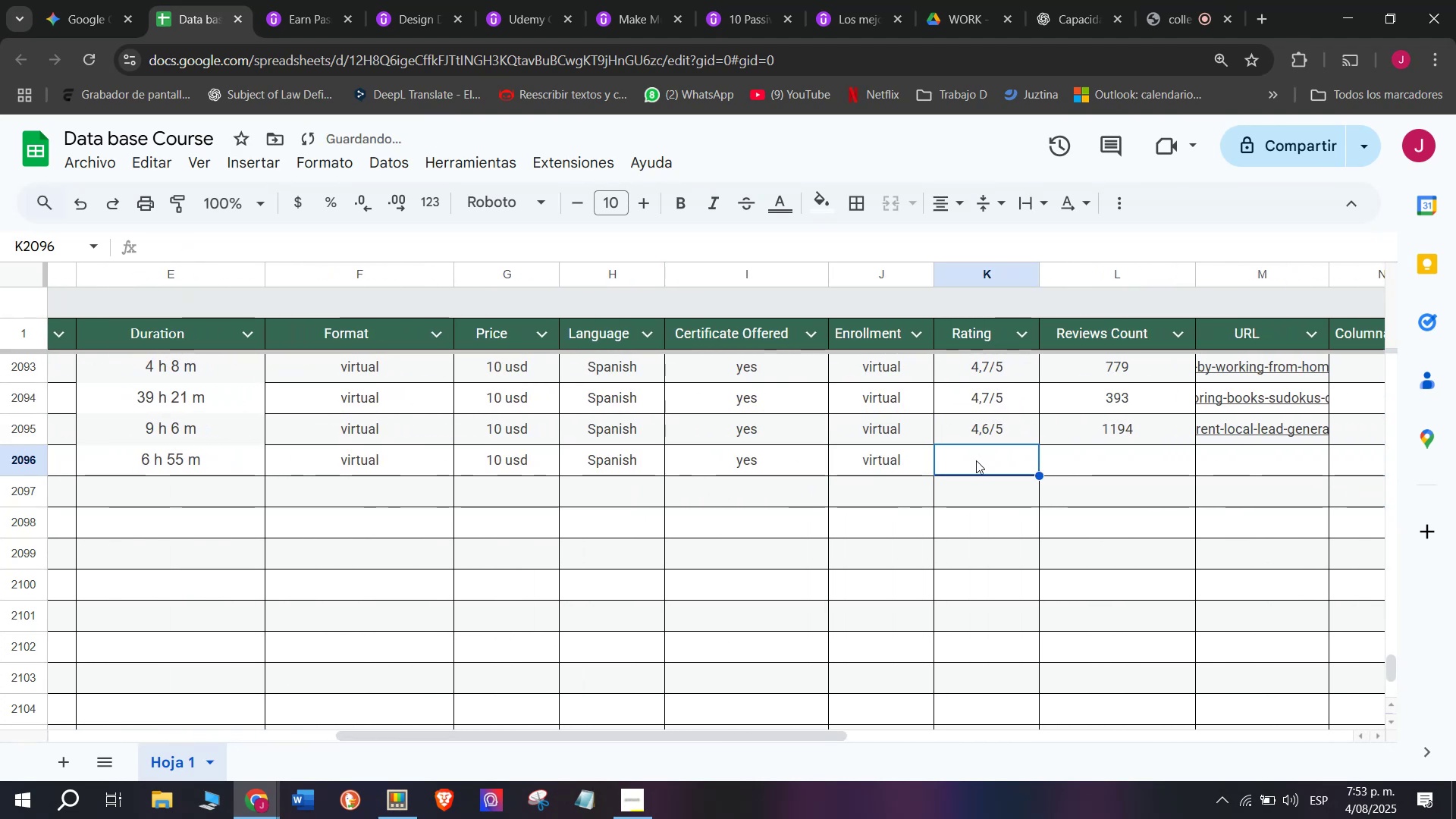 
key(Z)
 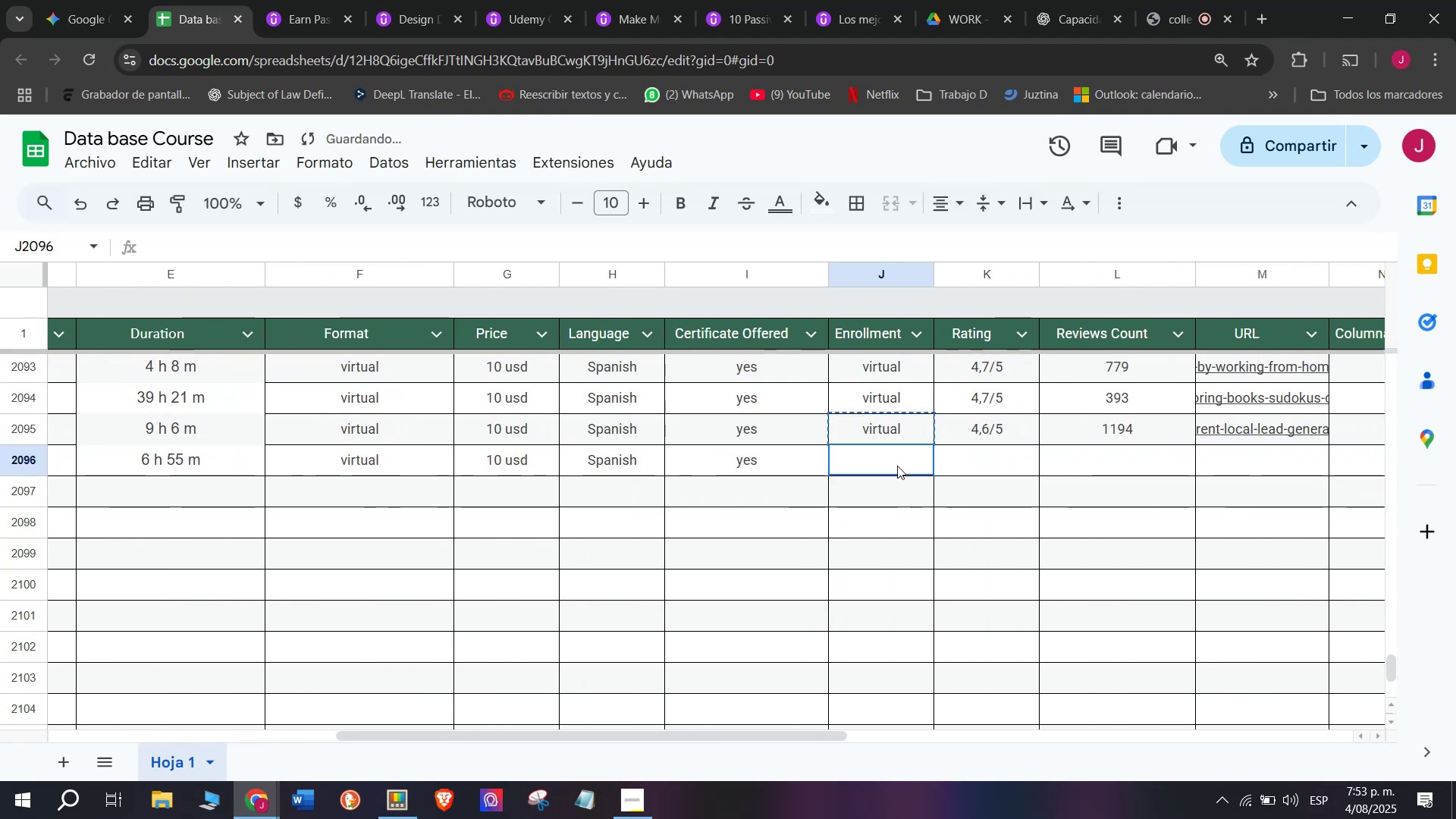 
key(Control+V)
 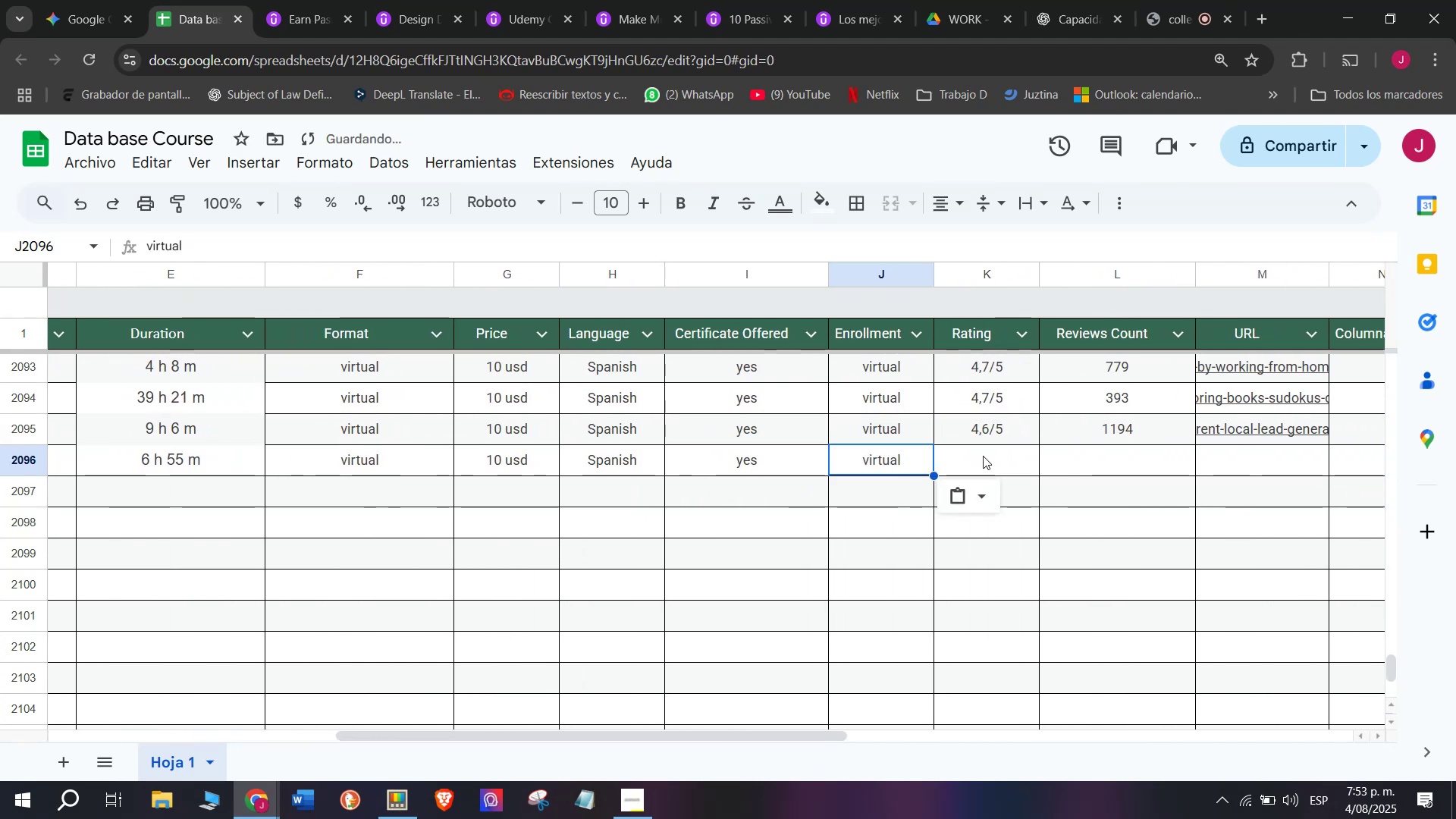 
triple_click([983, 456])
 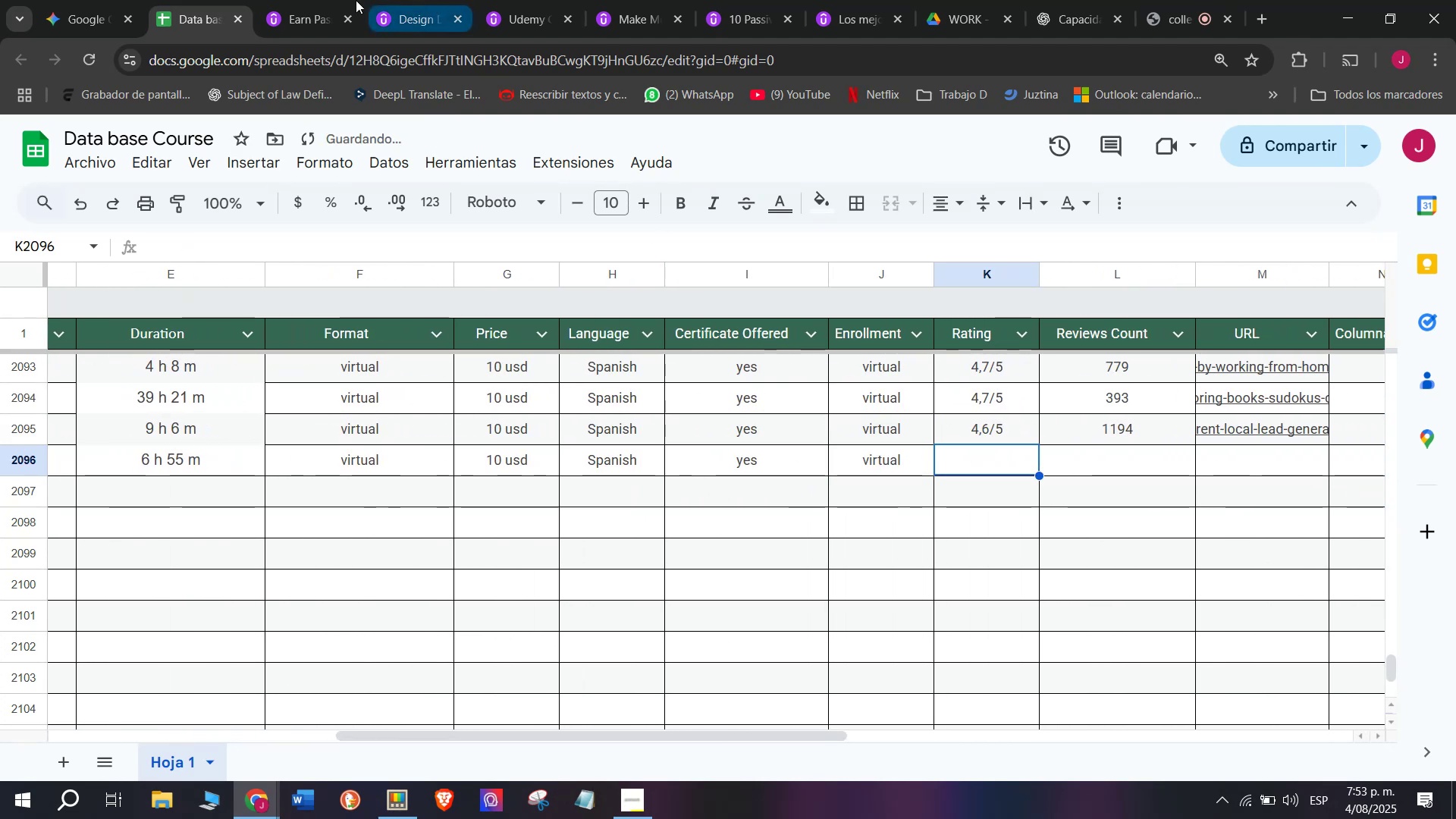 
left_click([326, 0])
 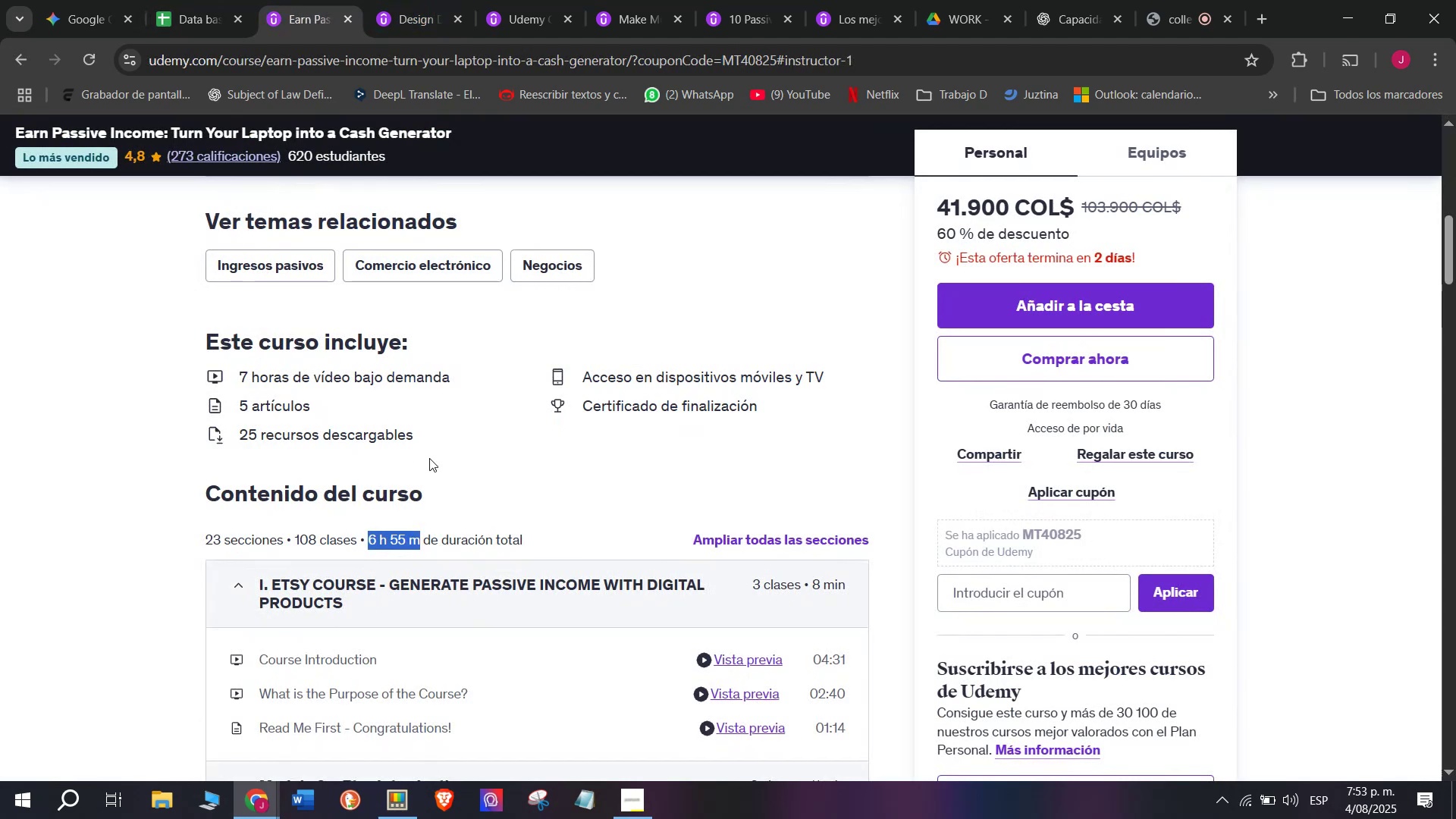 
scroll: coordinate [375, 409], scroll_direction: up, amount: 3.0
 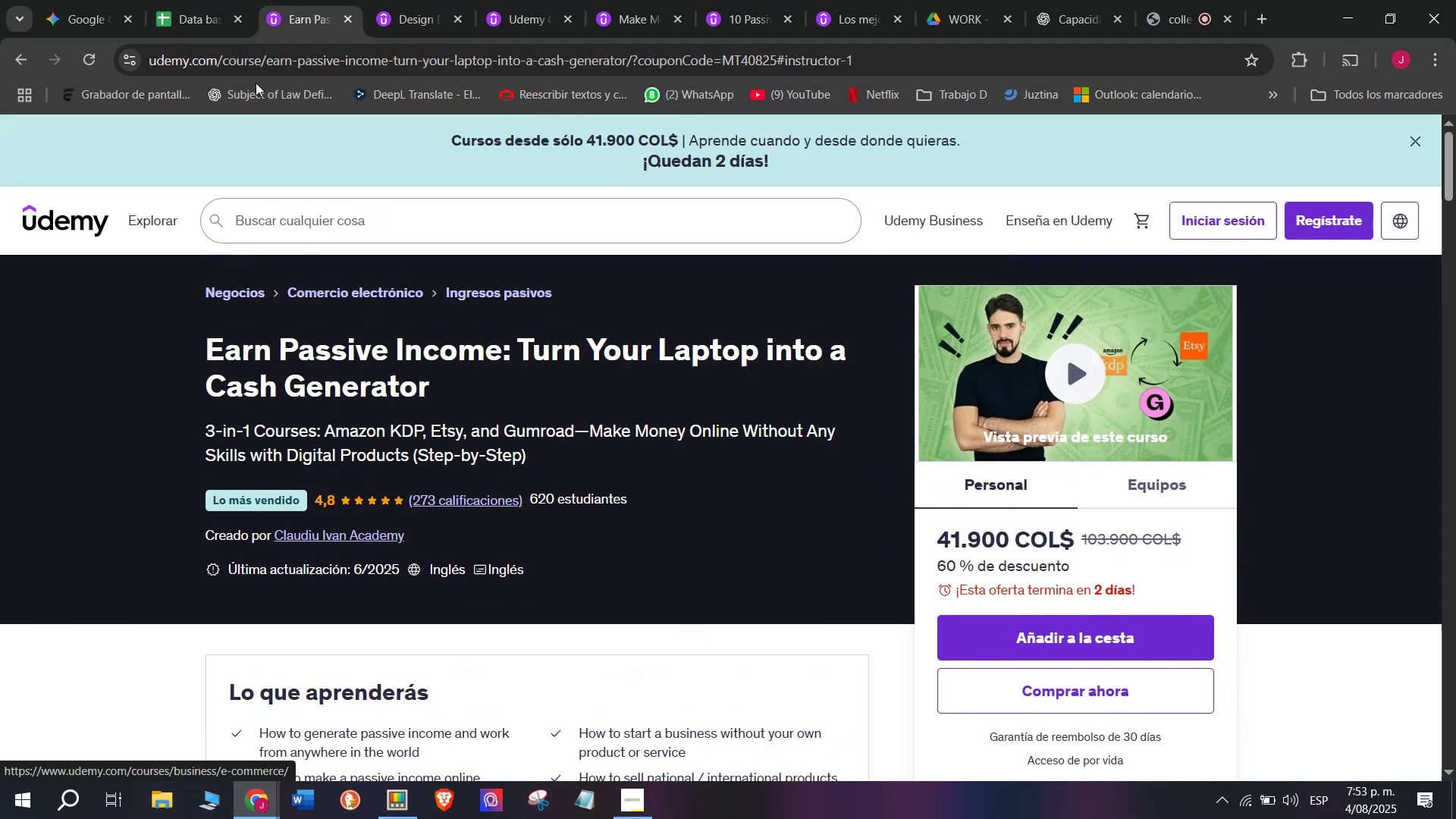 
left_click([205, 0])
 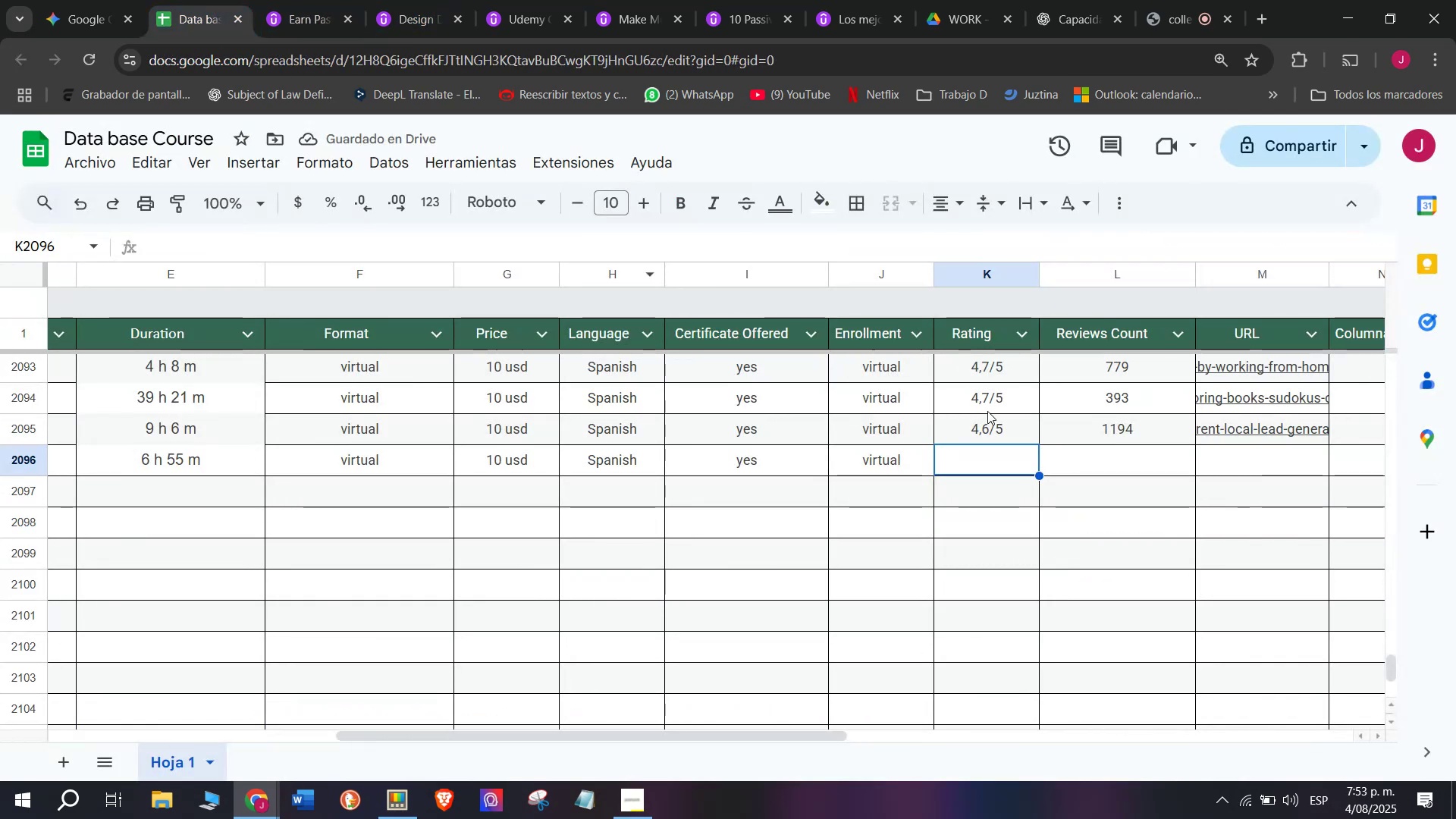 
left_click([996, 425])
 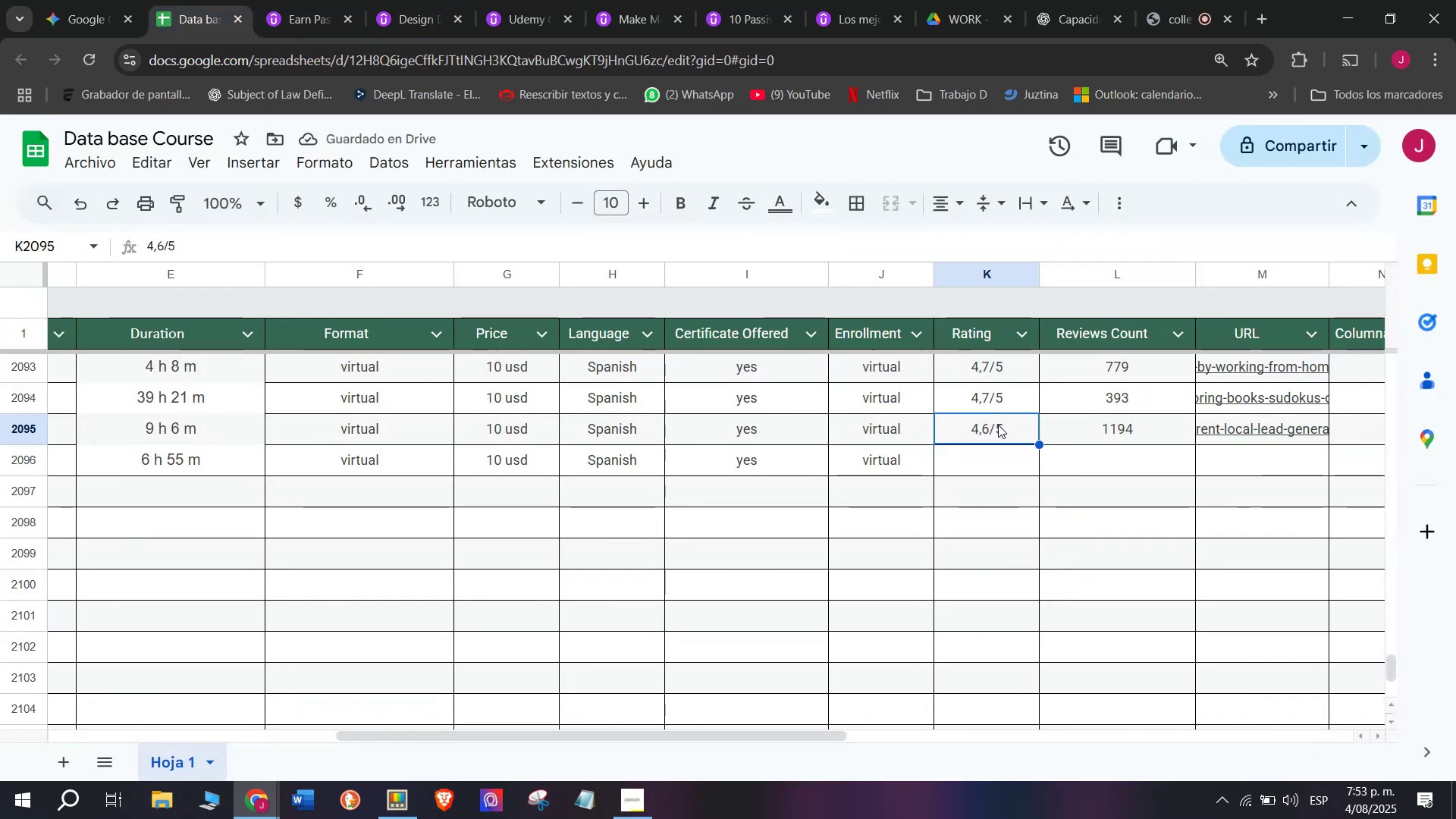 
key(Break)
 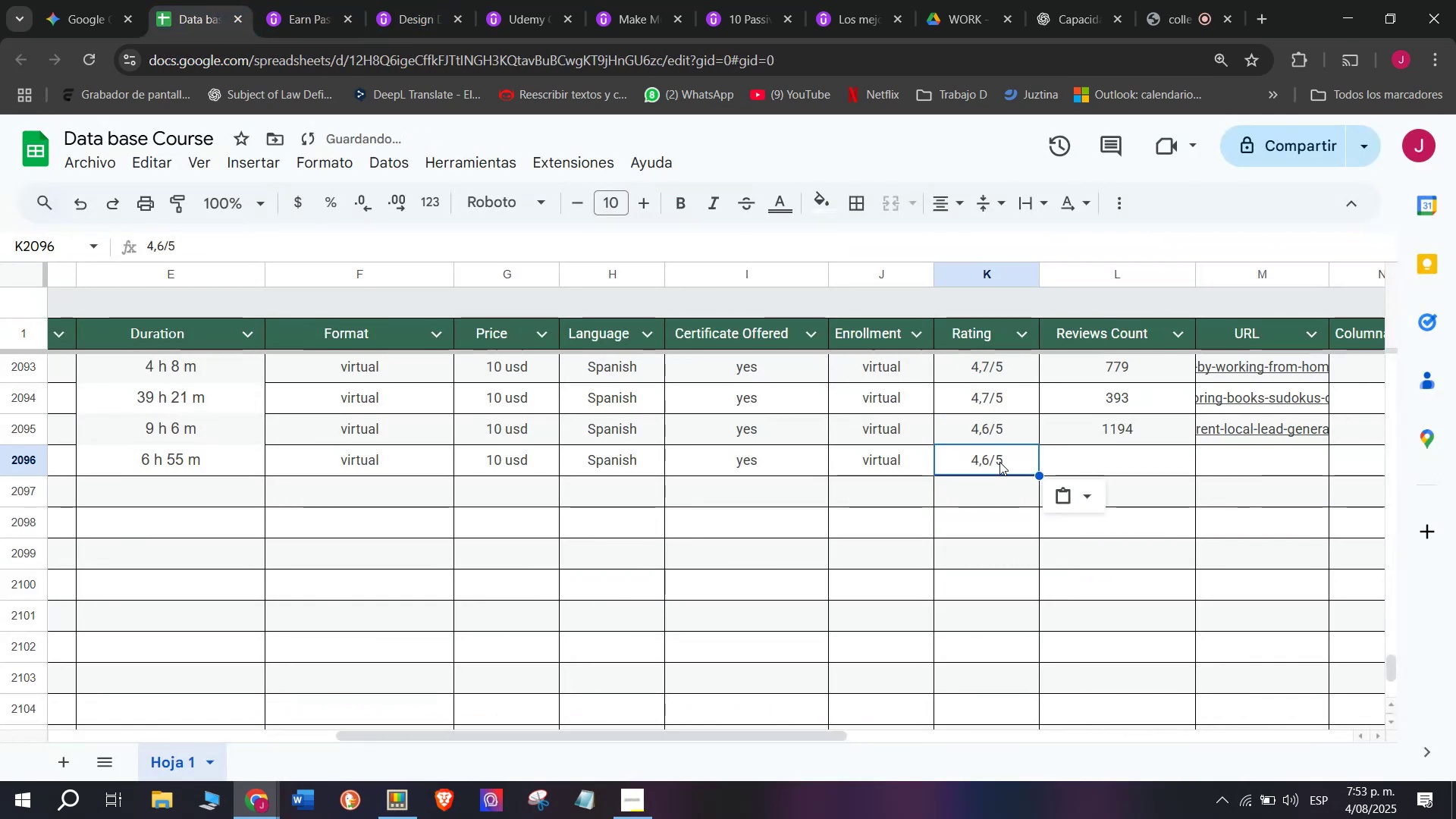 
key(Control+ControlLeft)
 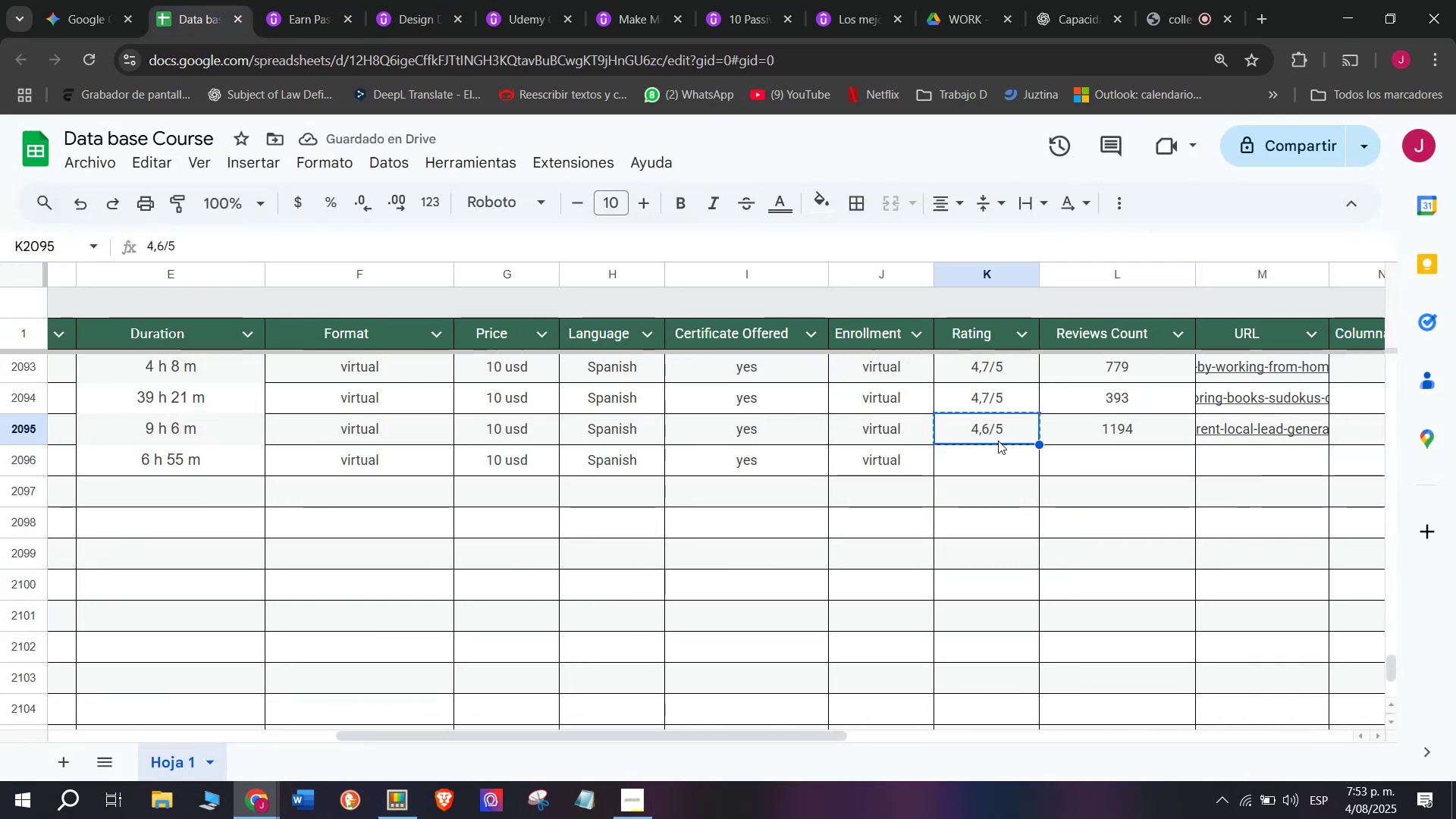 
key(Control+C)
 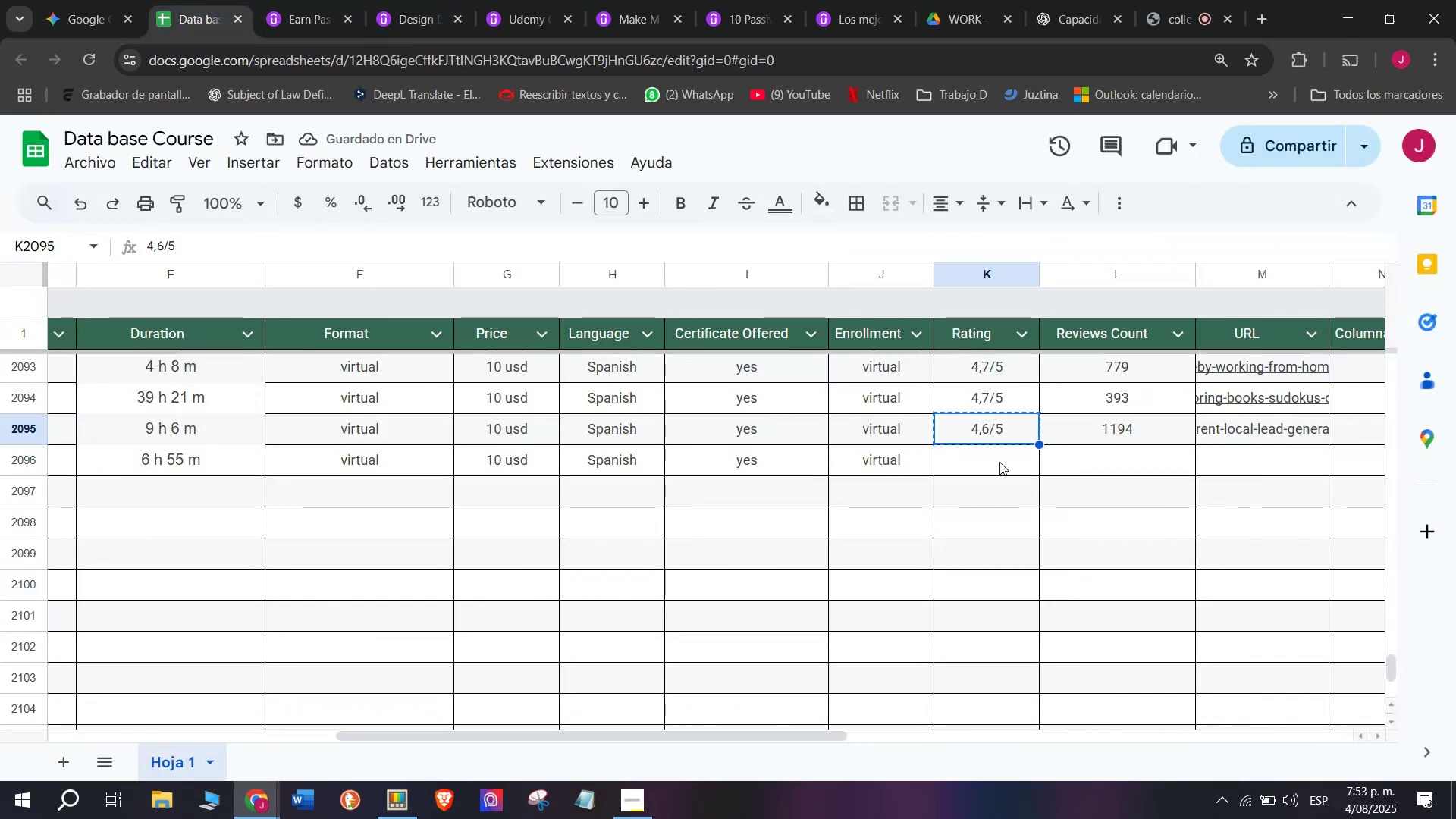 
double_click([999, 462])
 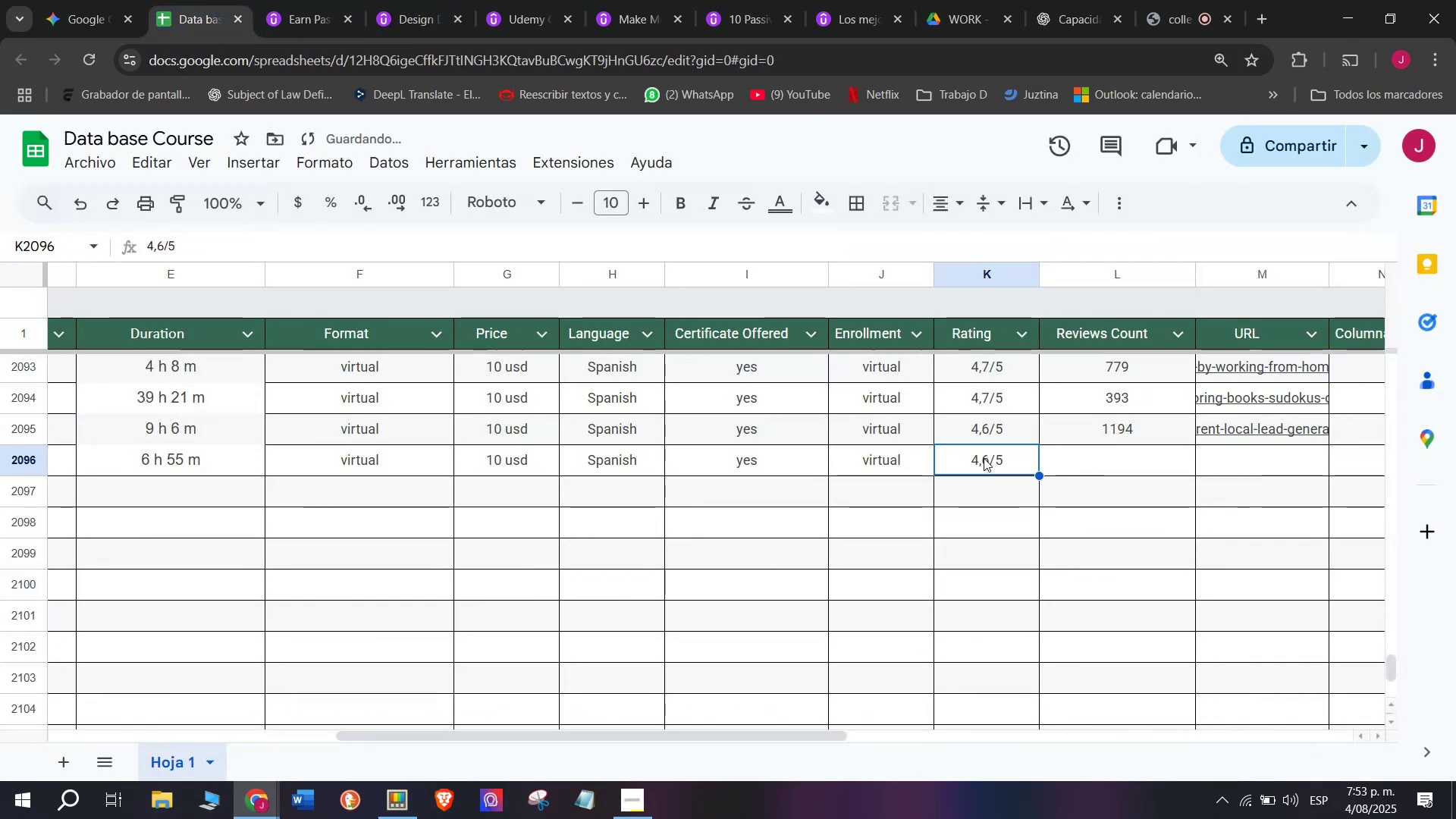 
key(Z)
 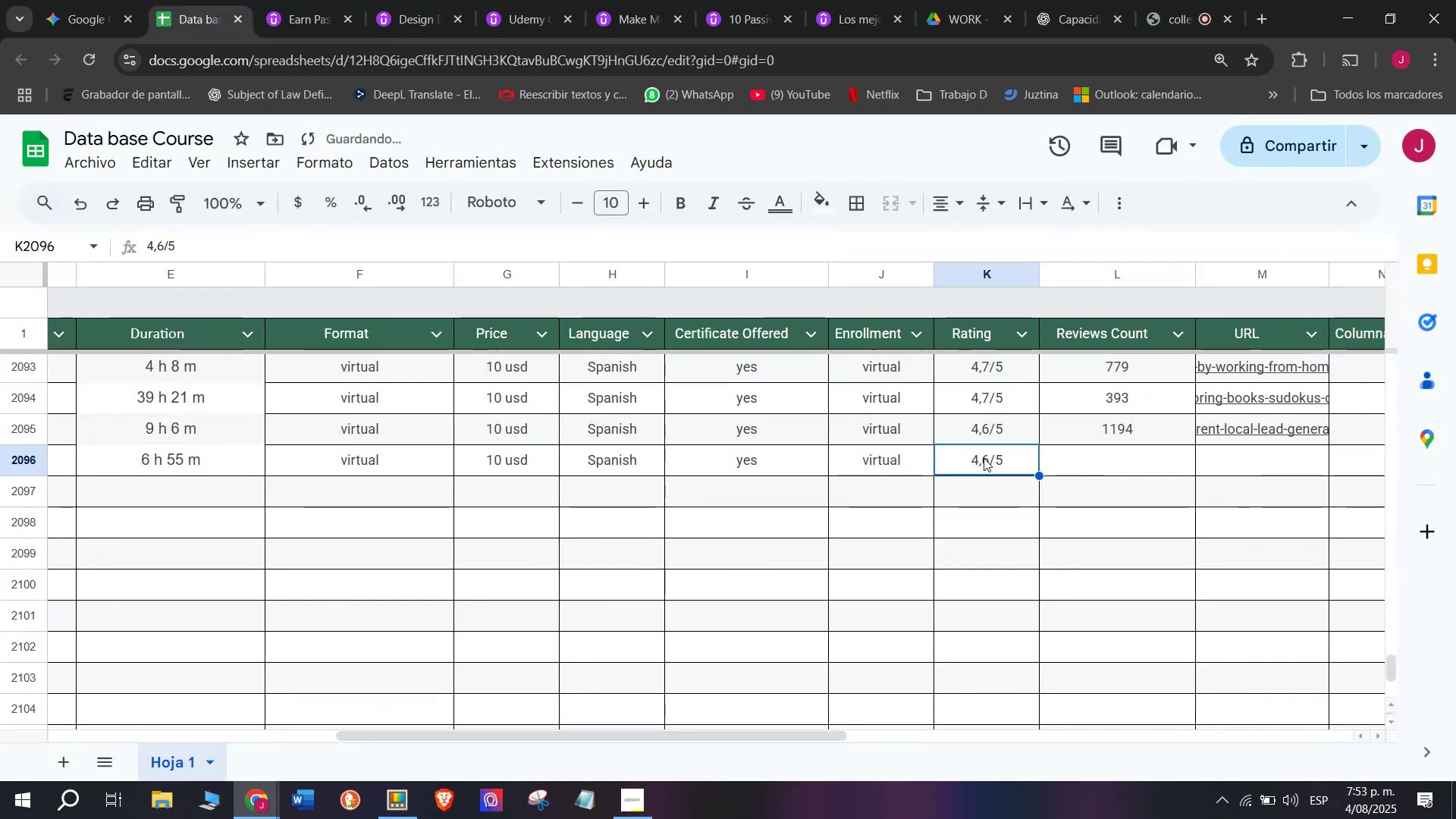 
key(Control+ControlLeft)
 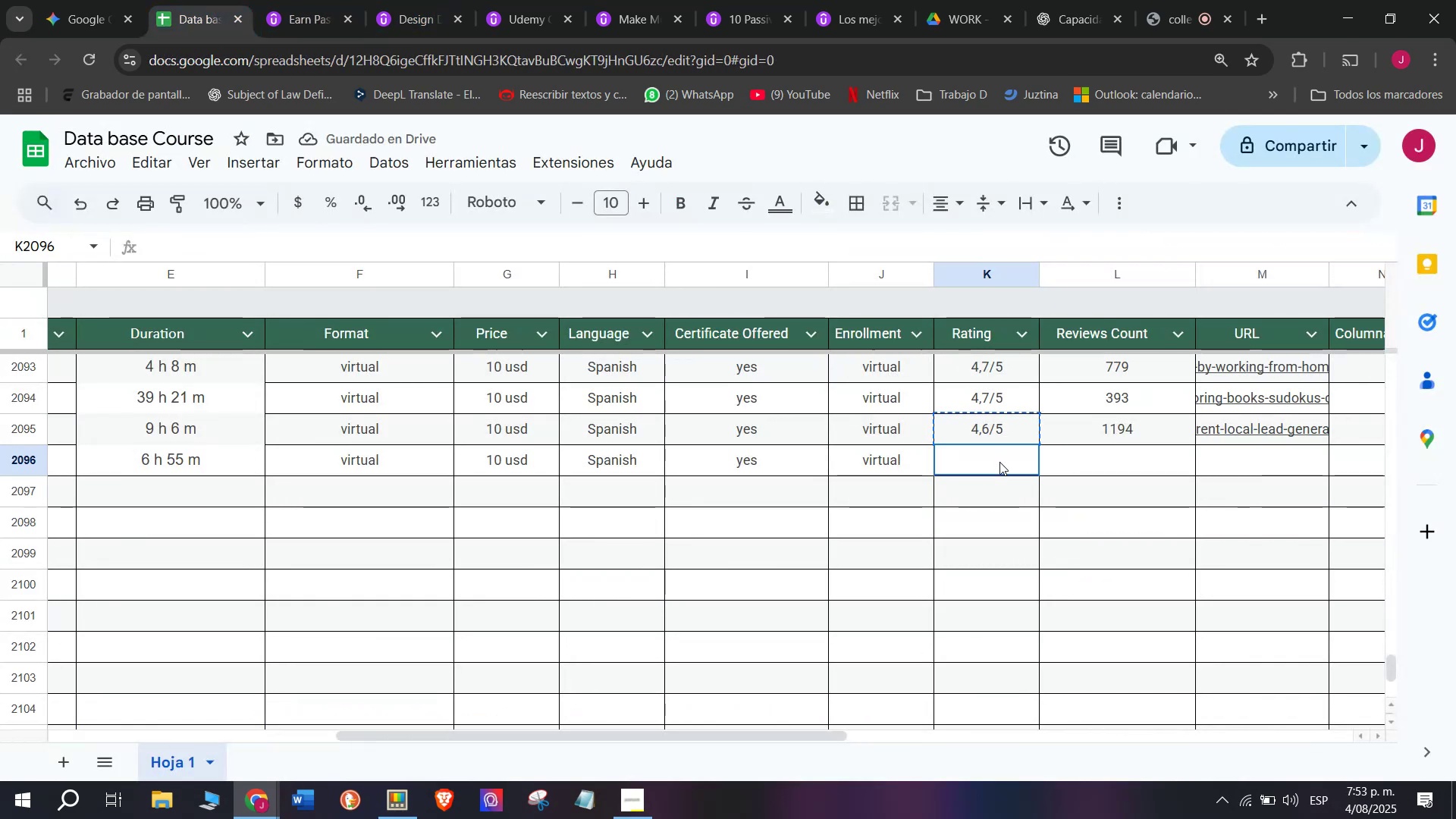 
key(Control+V)
 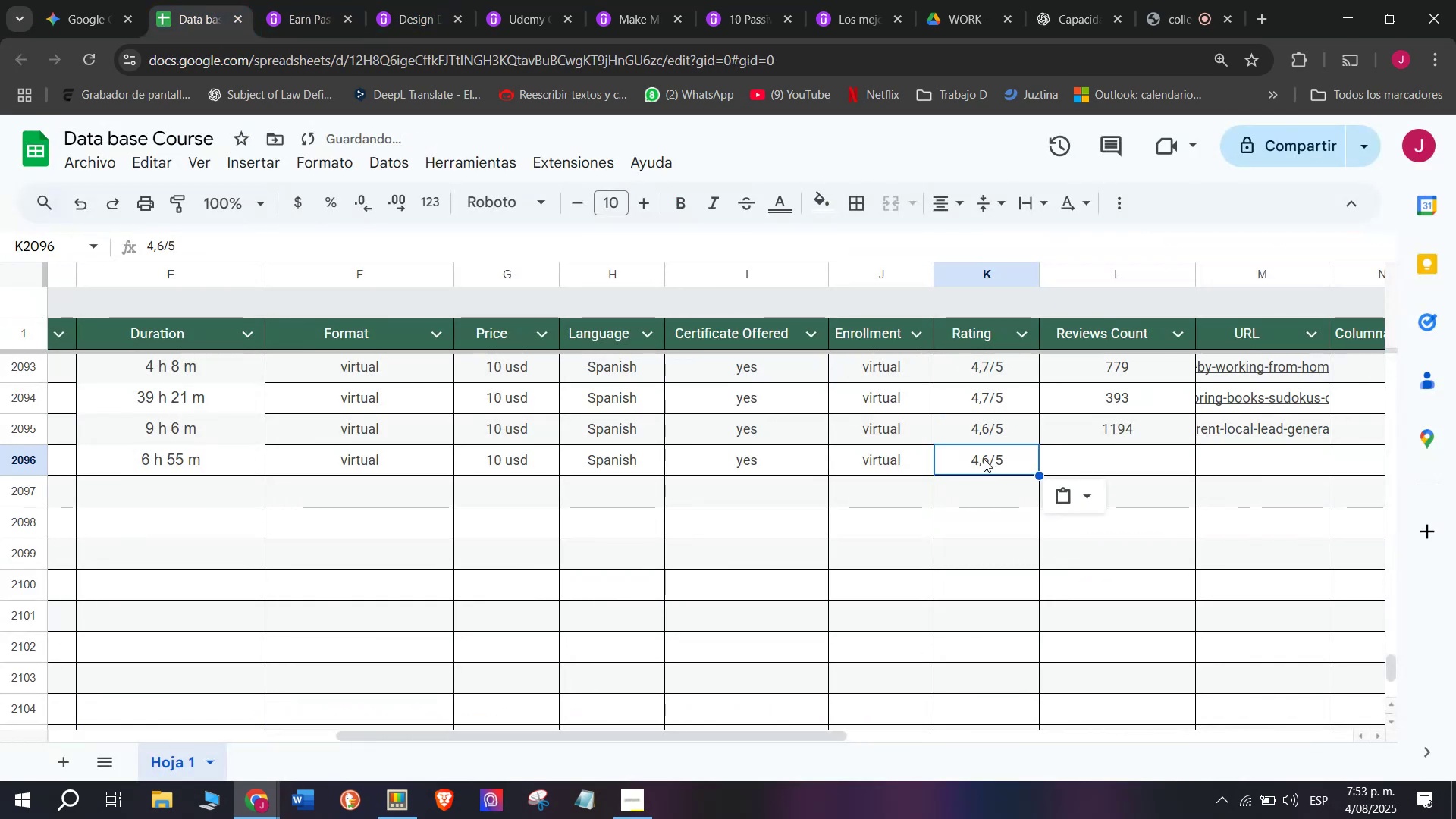 
triple_click([984, 458])
 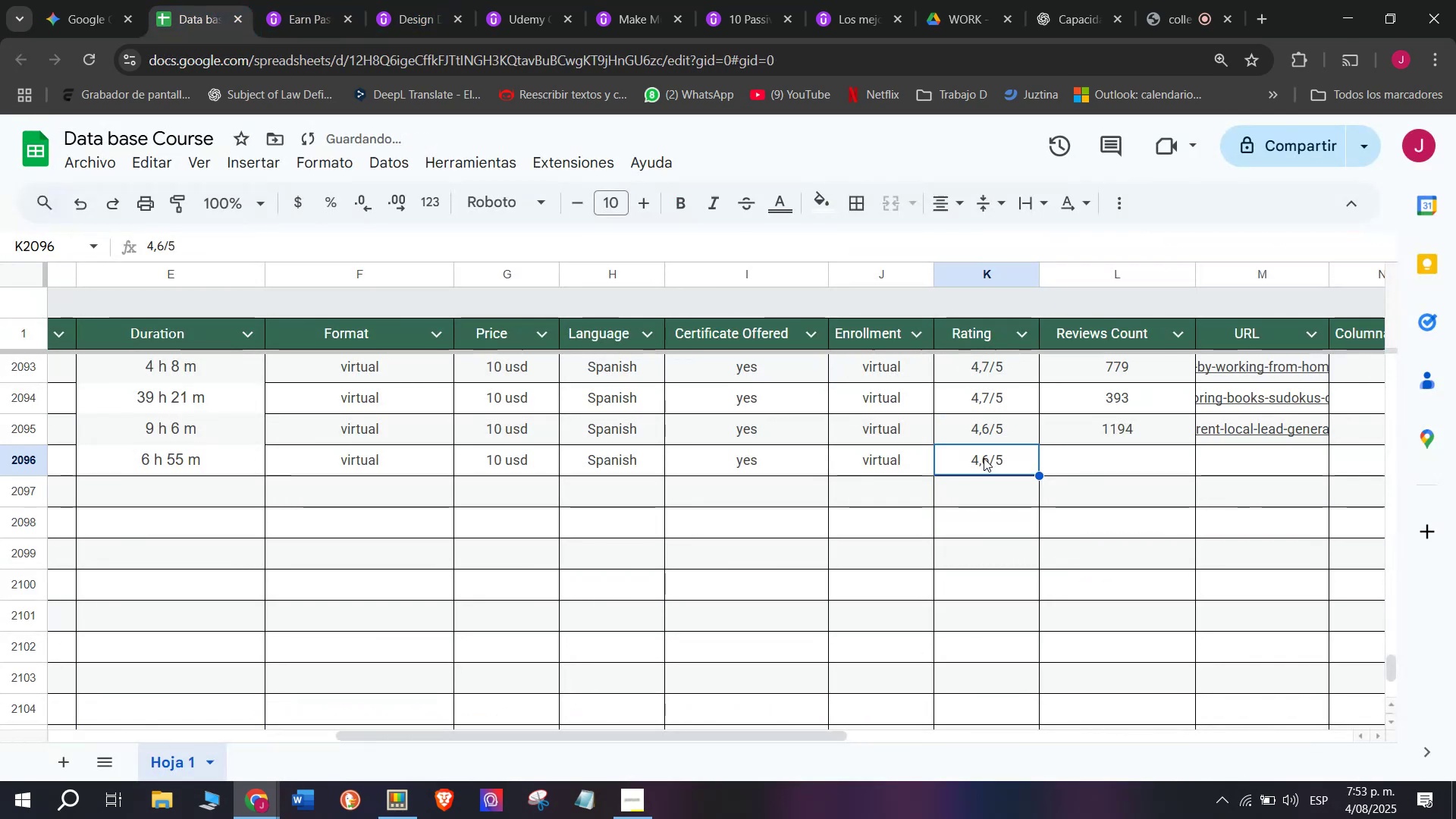 
triple_click([984, 458])
 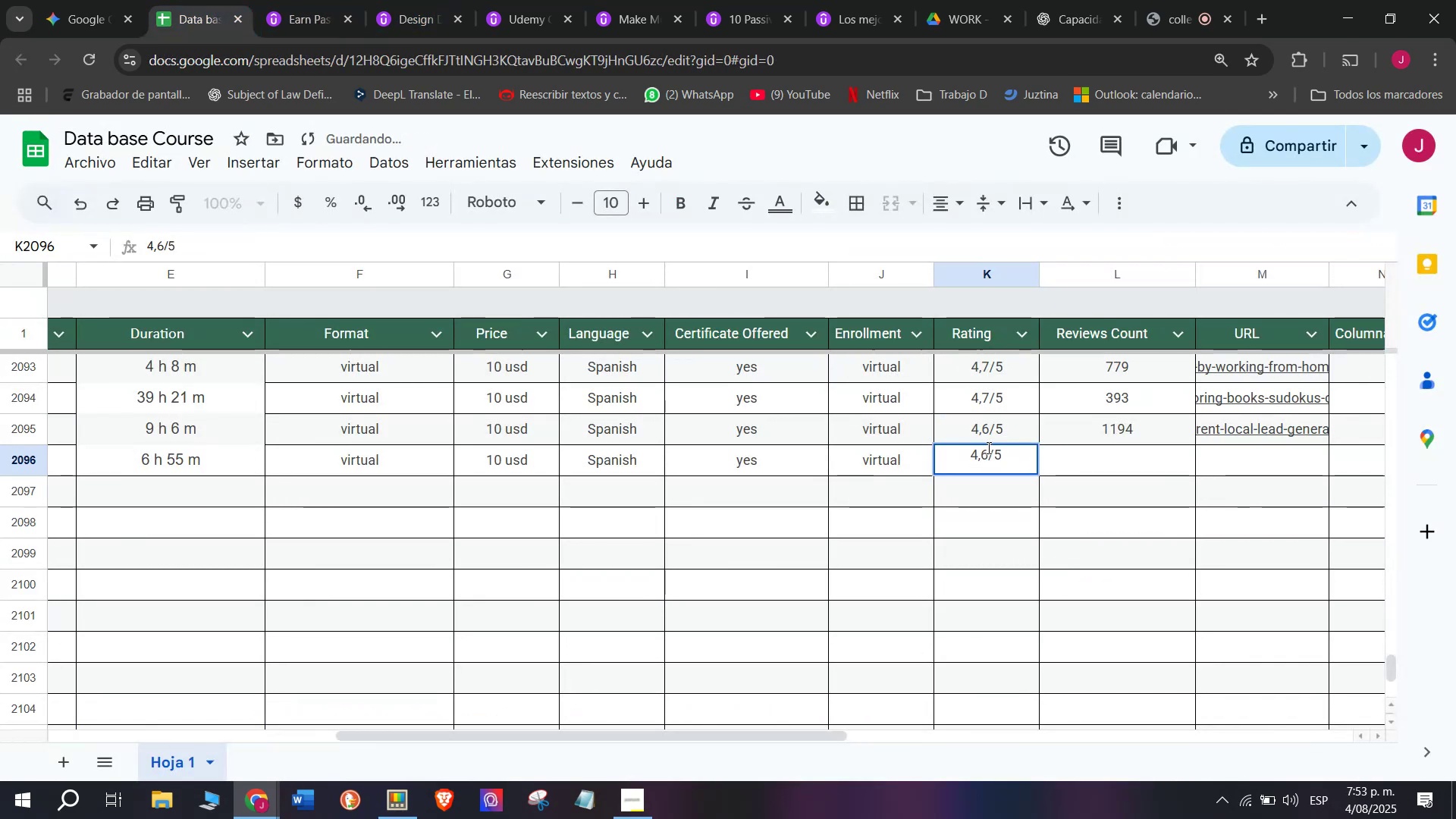 
left_click([989, 447])
 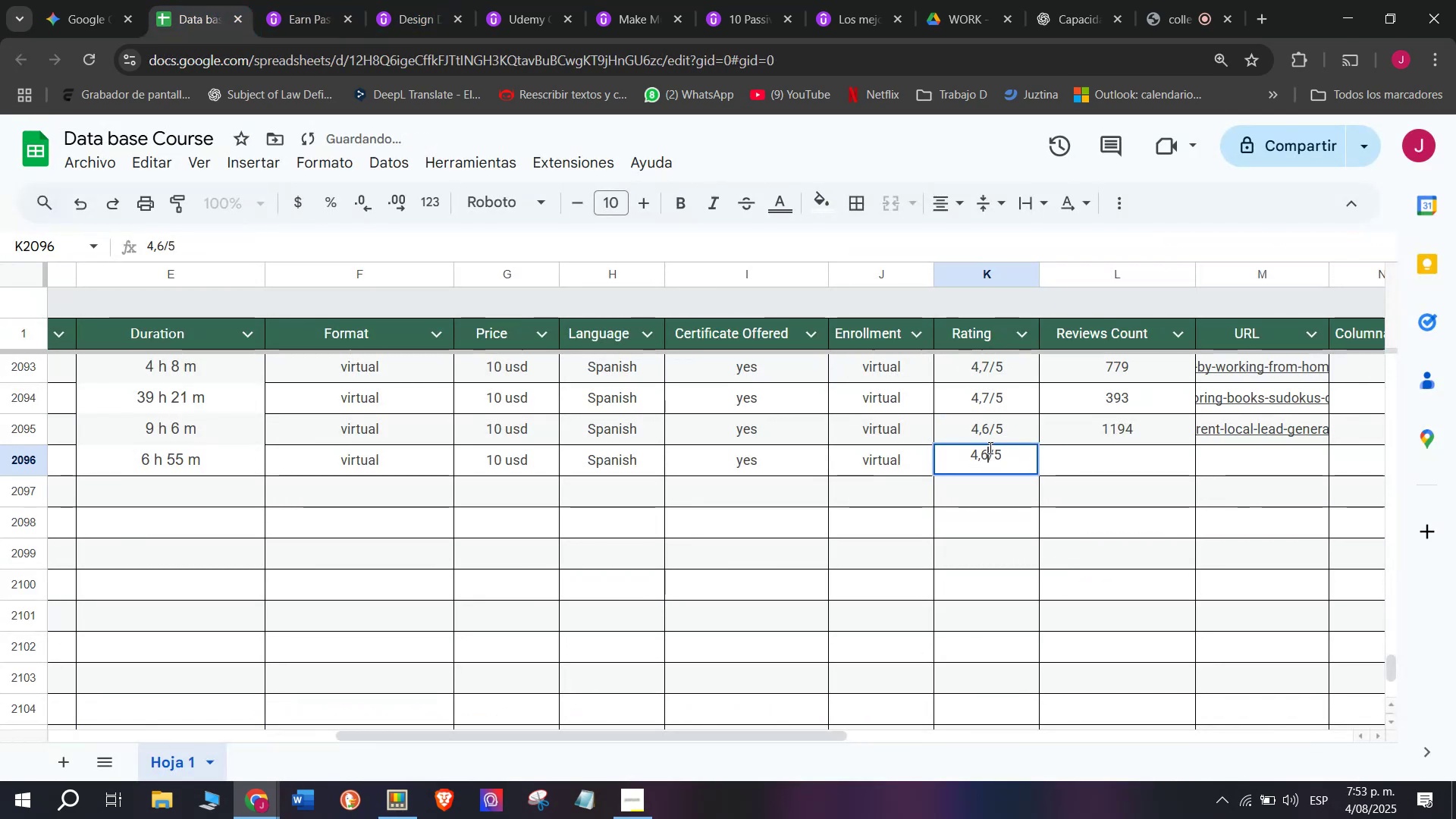 
key(Q)
 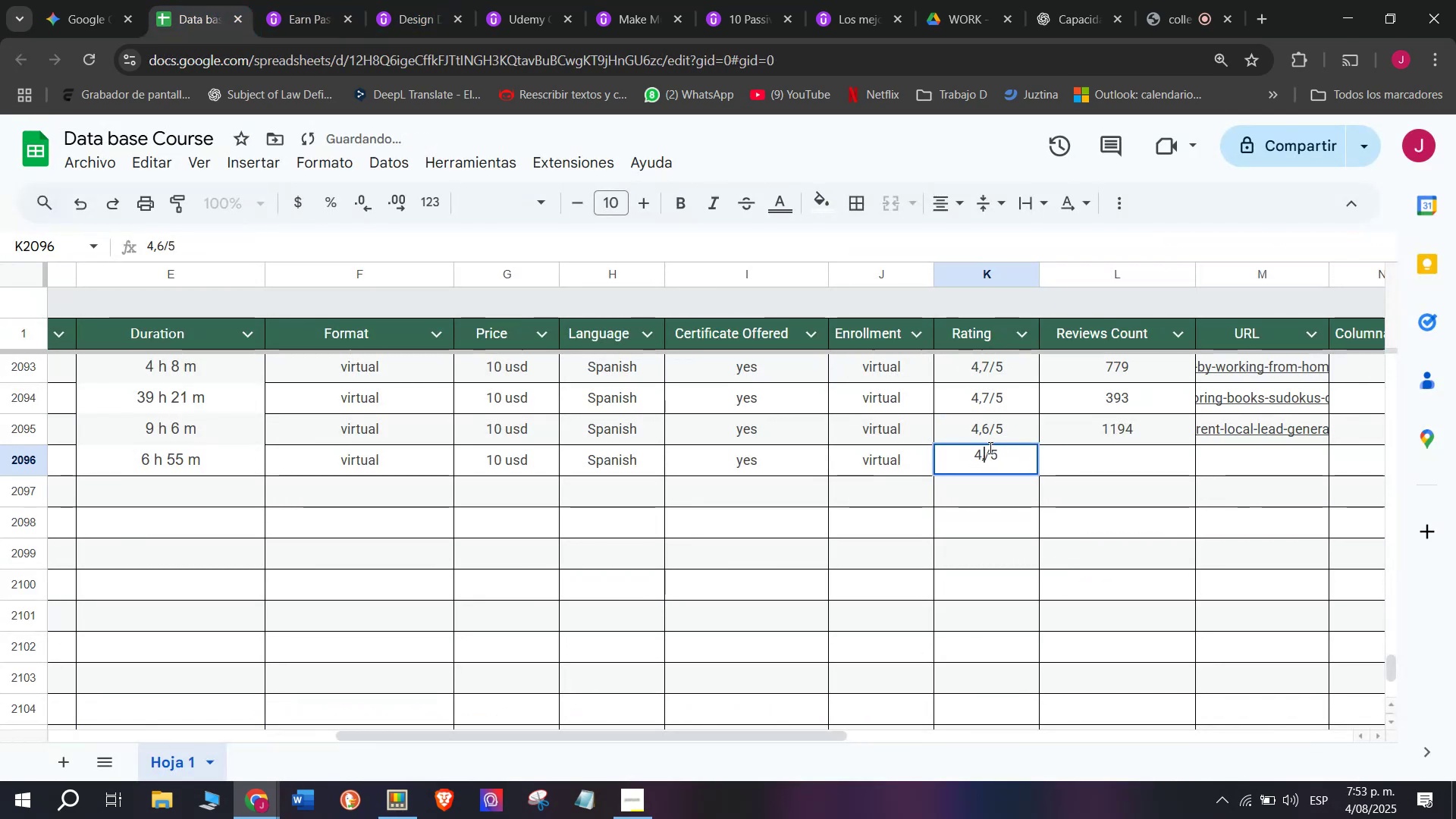 
key(Backspace)
 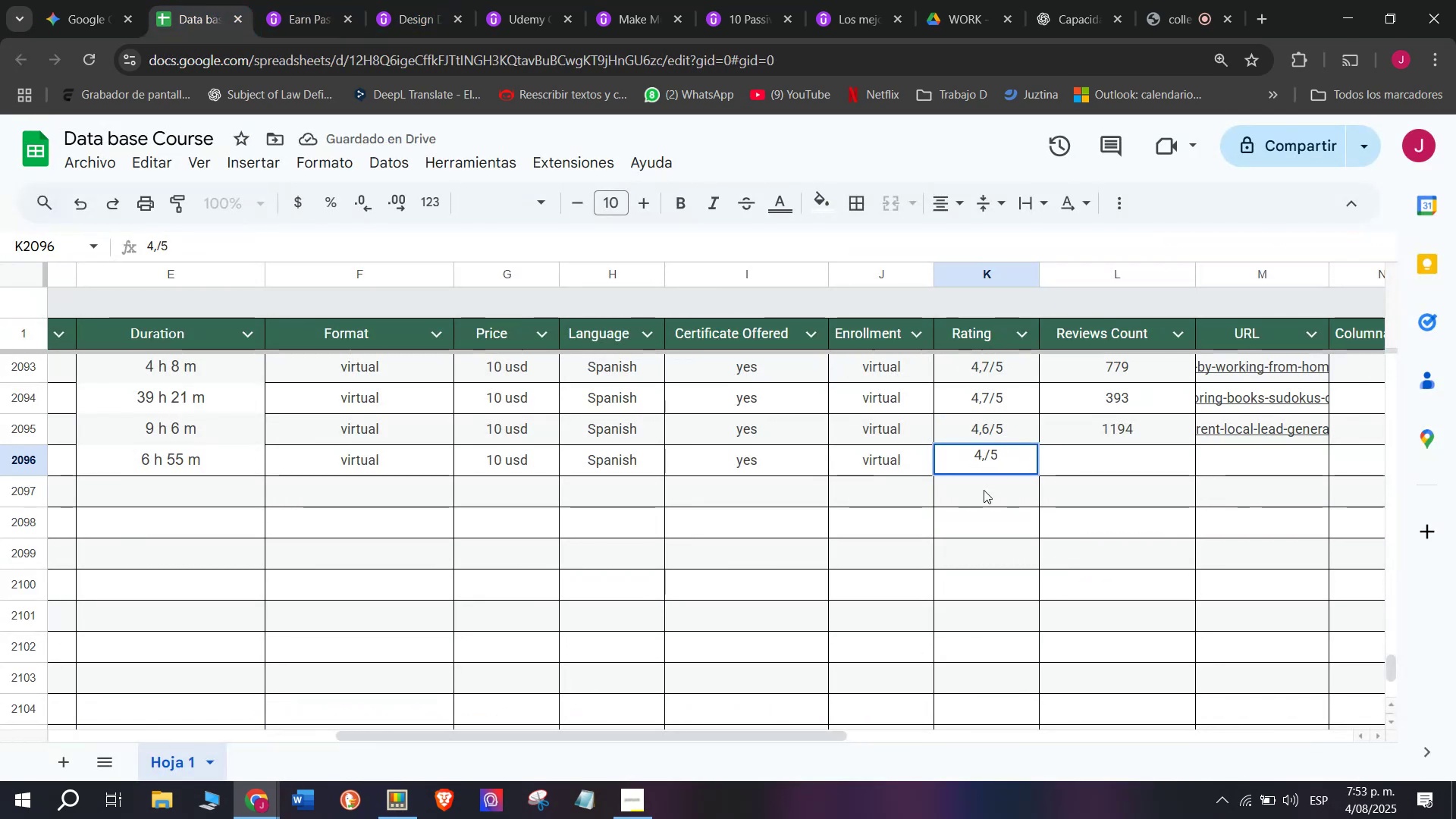 
key(8)
 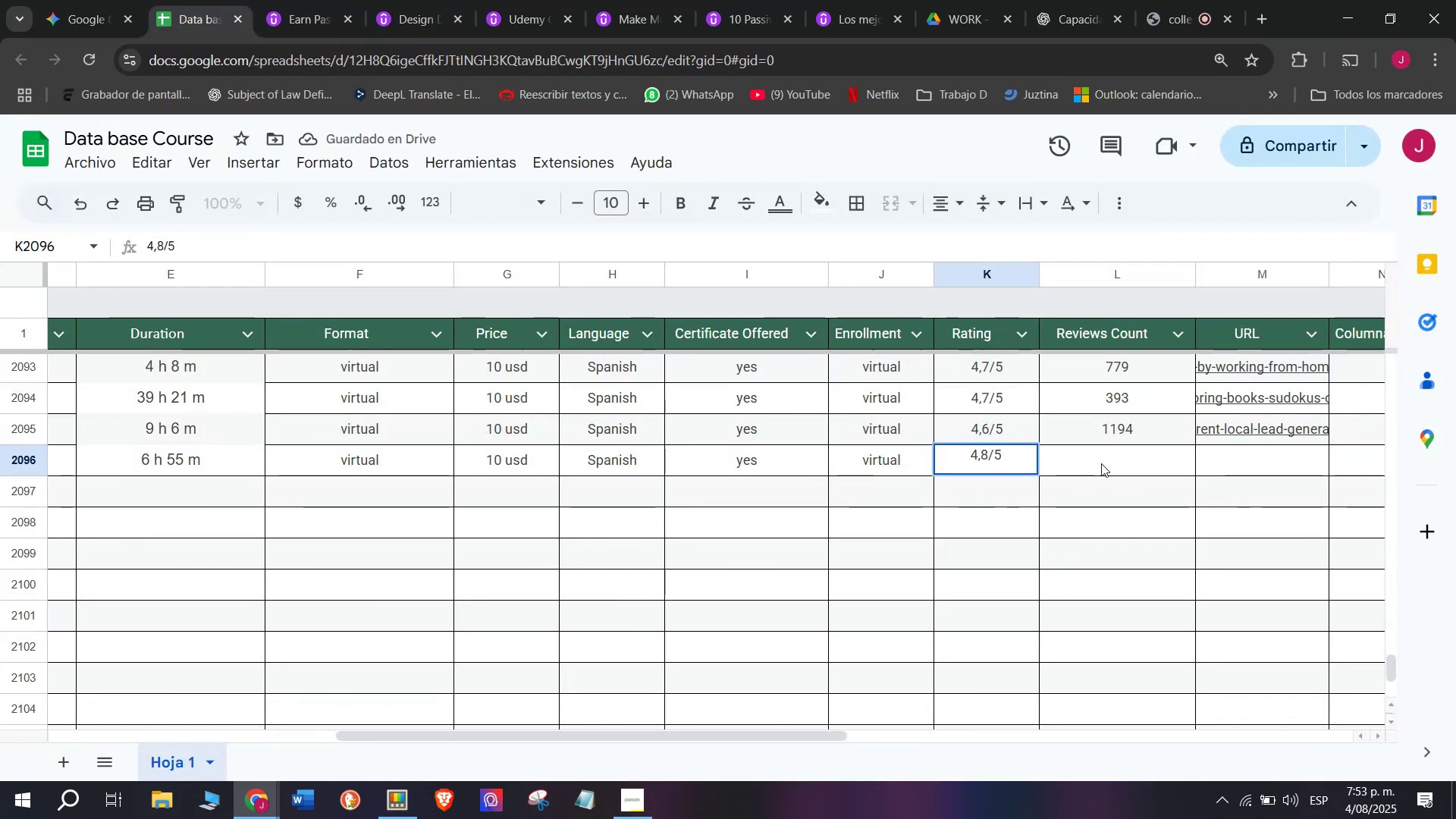 
left_click([1103, 455])
 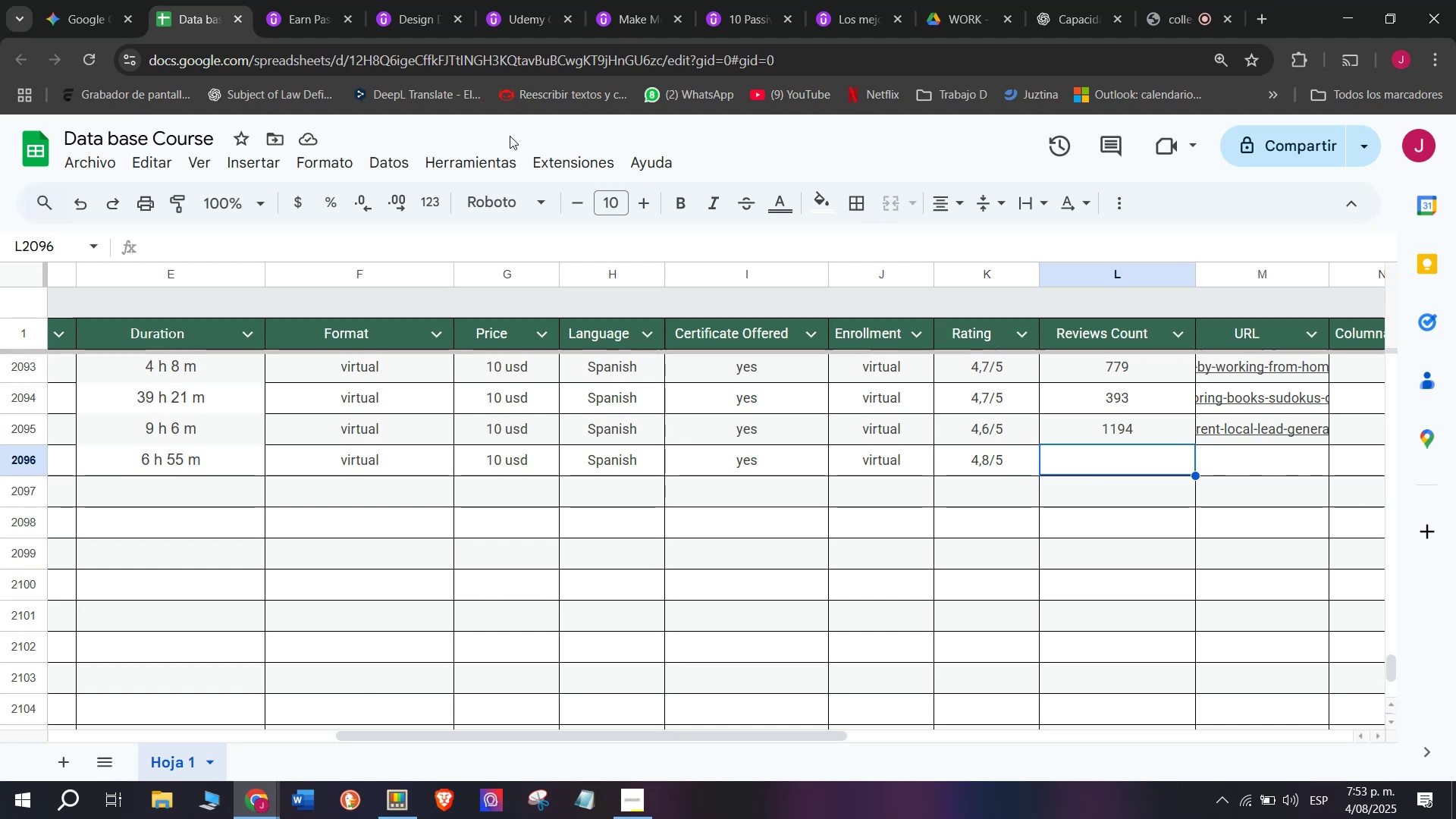 
wait(29.99)
 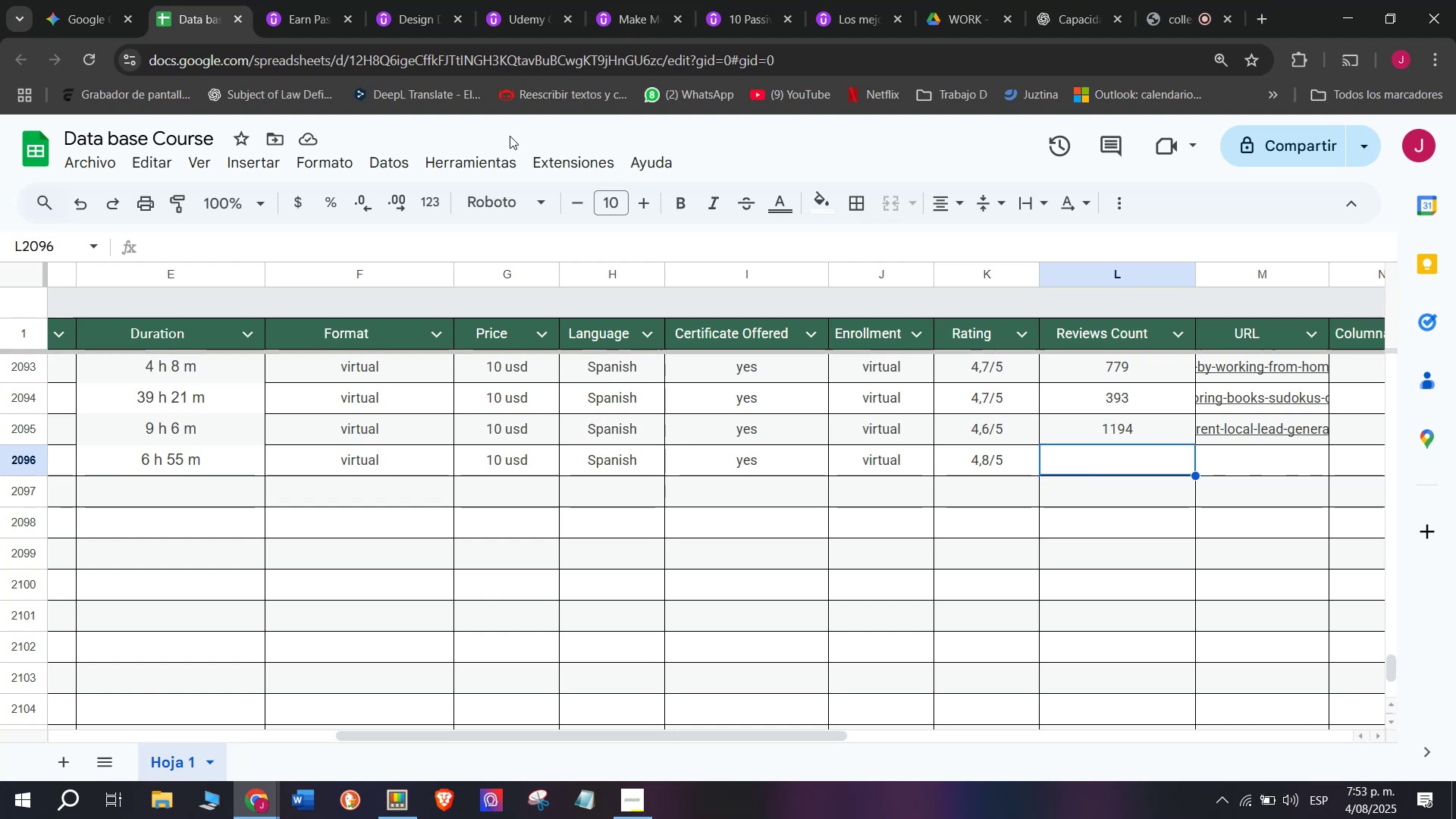 
left_click([334, 0])
 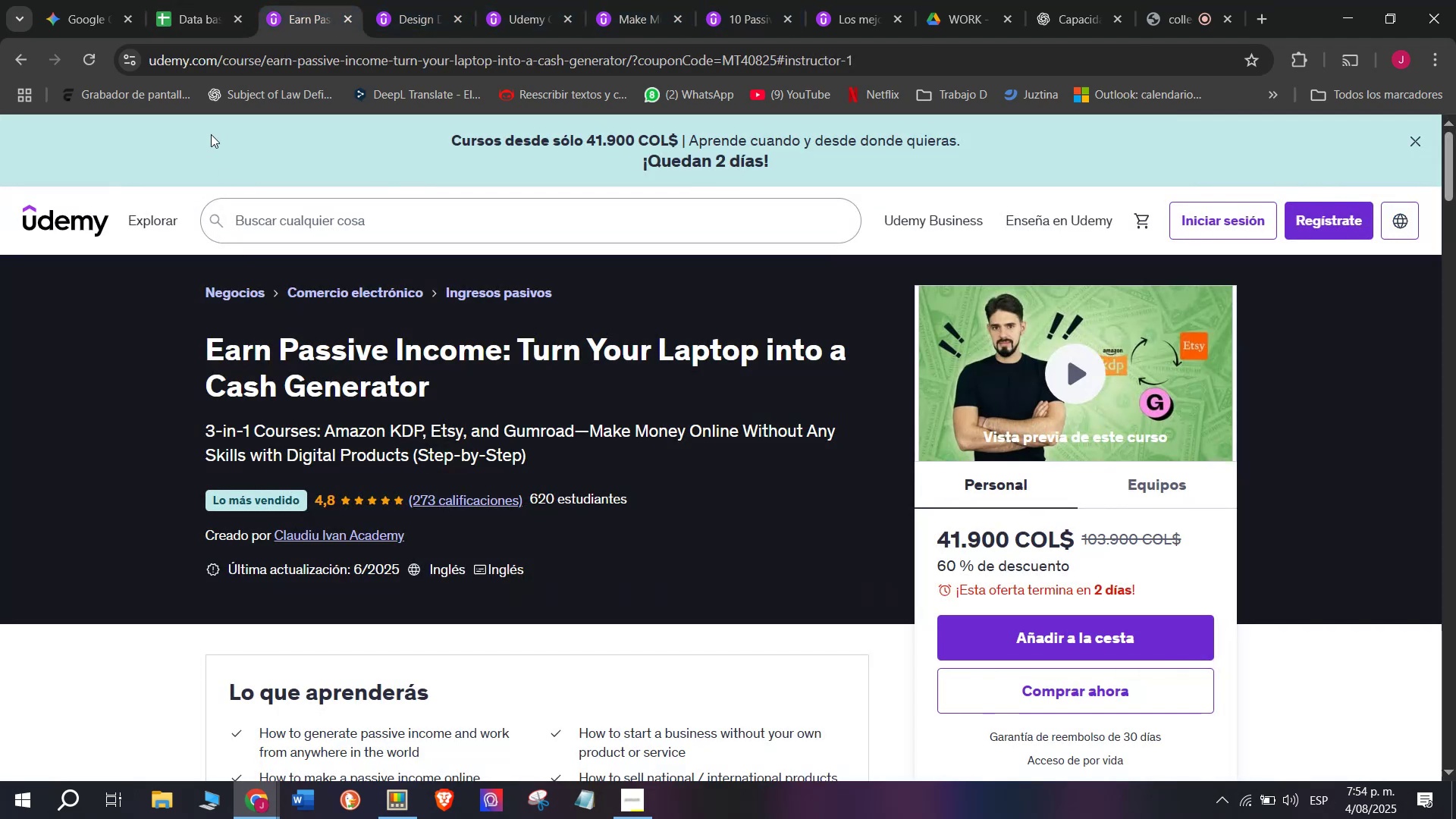 
left_click([177, 0])
 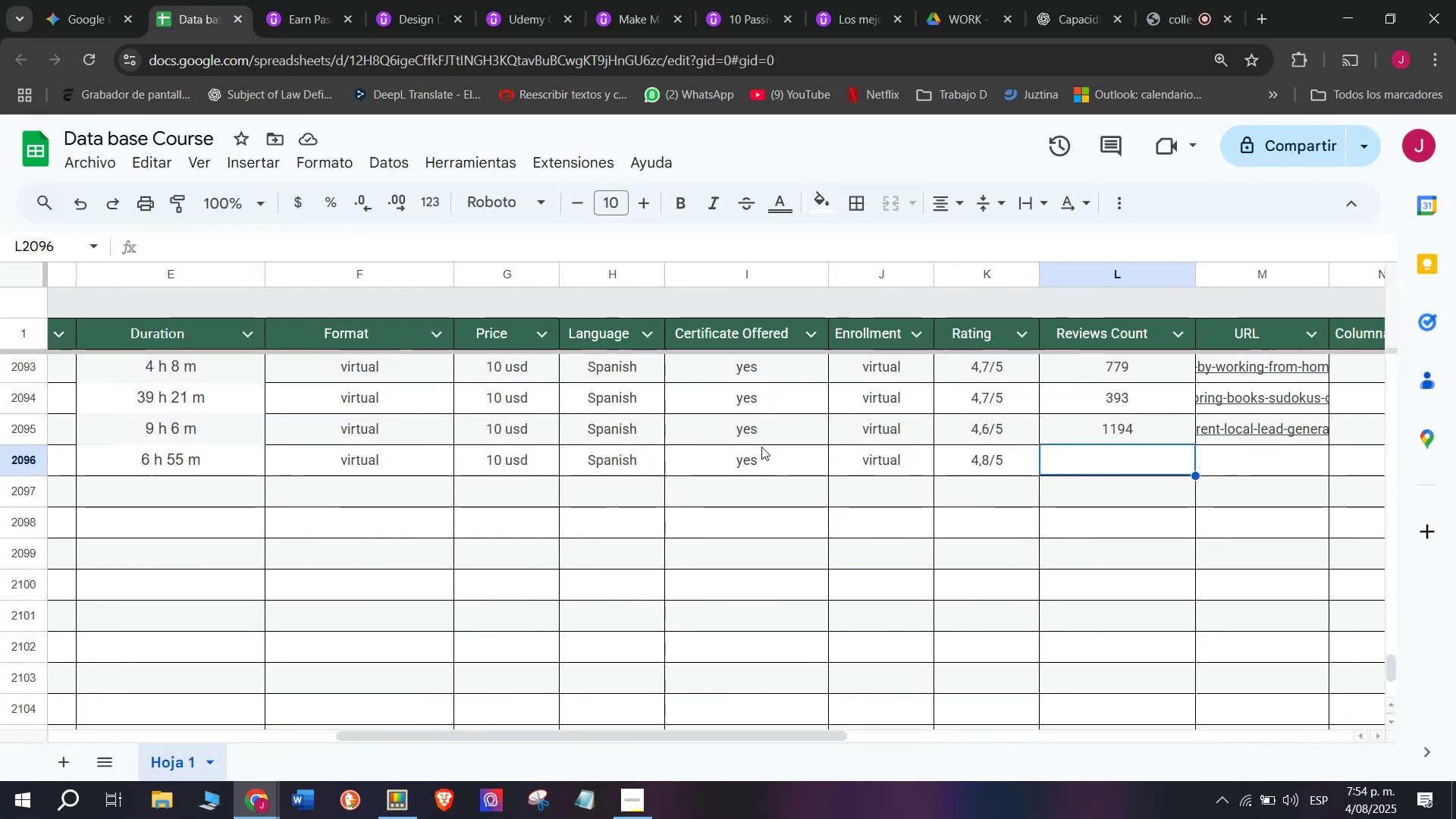 
type(273)
 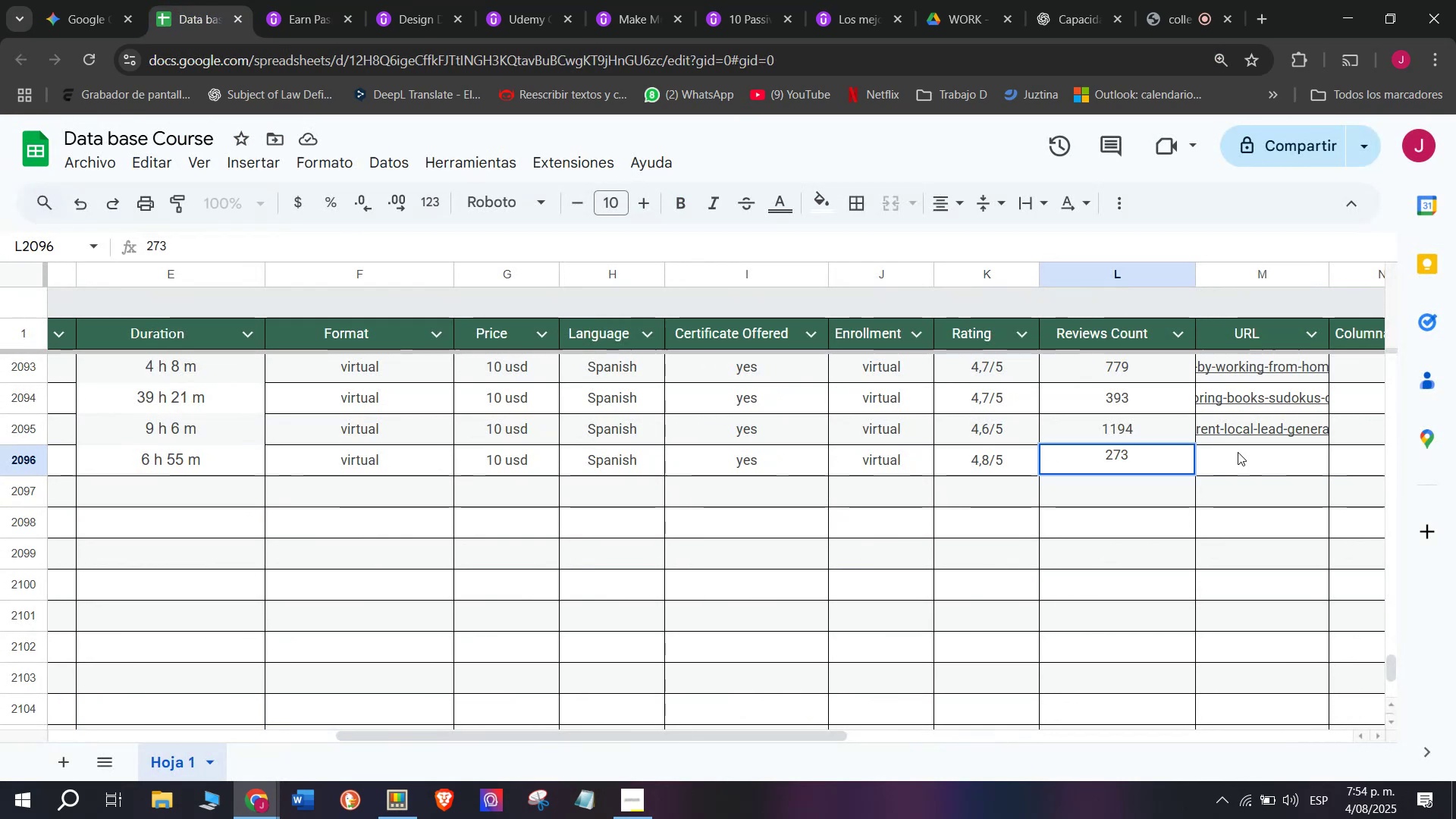 
left_click([1273, 472])
 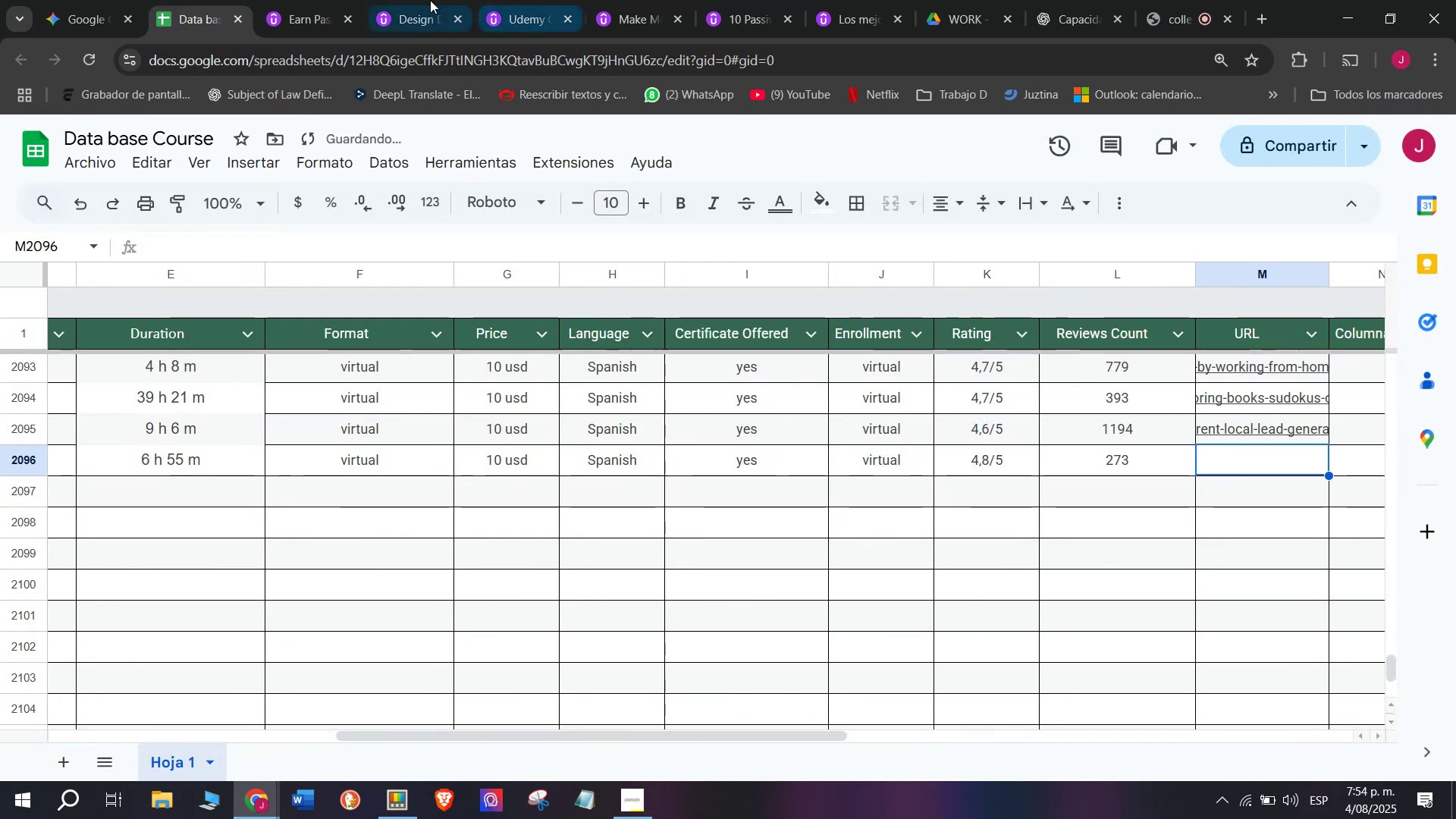 
left_click([327, 0])
 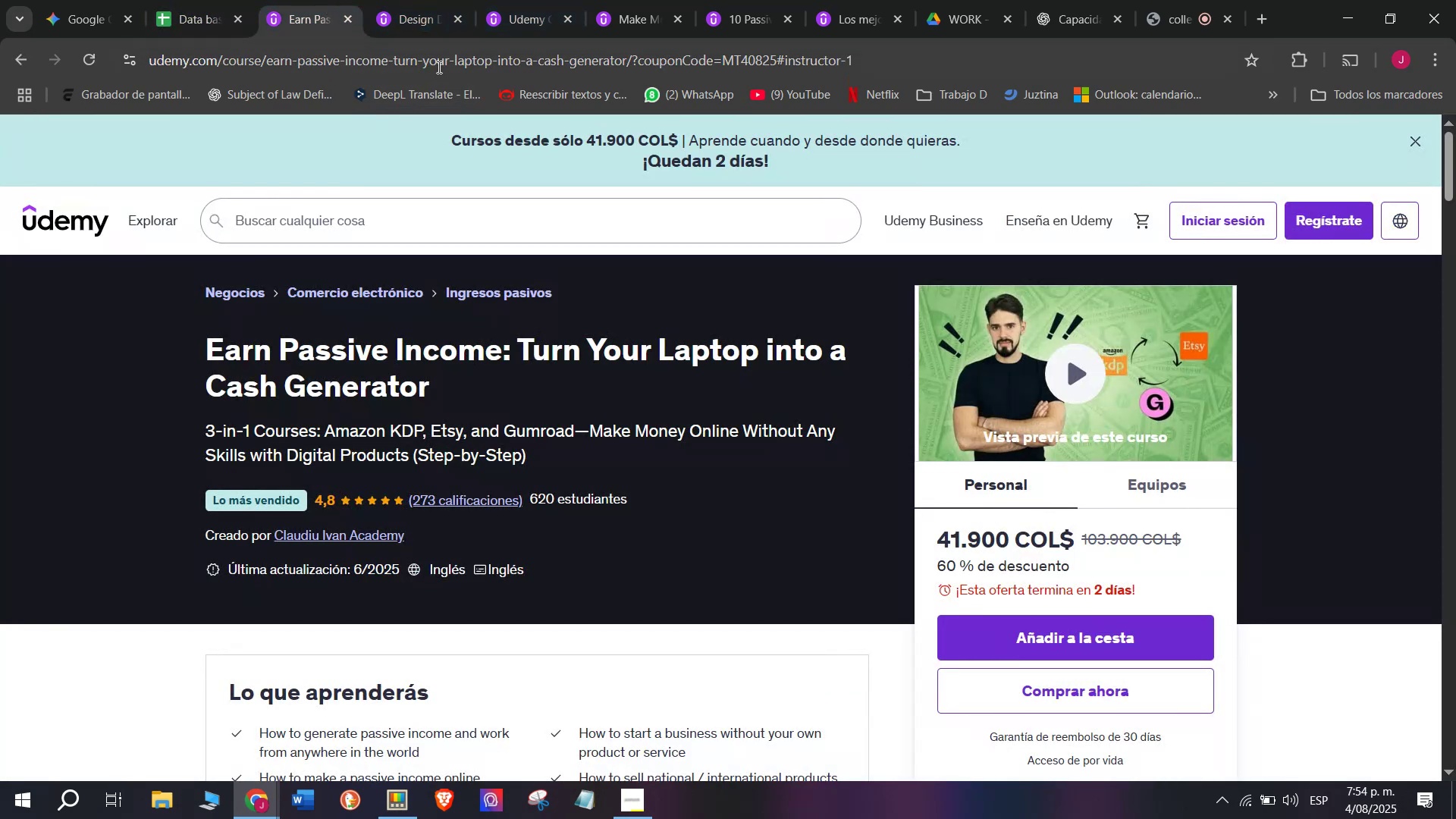 
double_click([441, 61])
 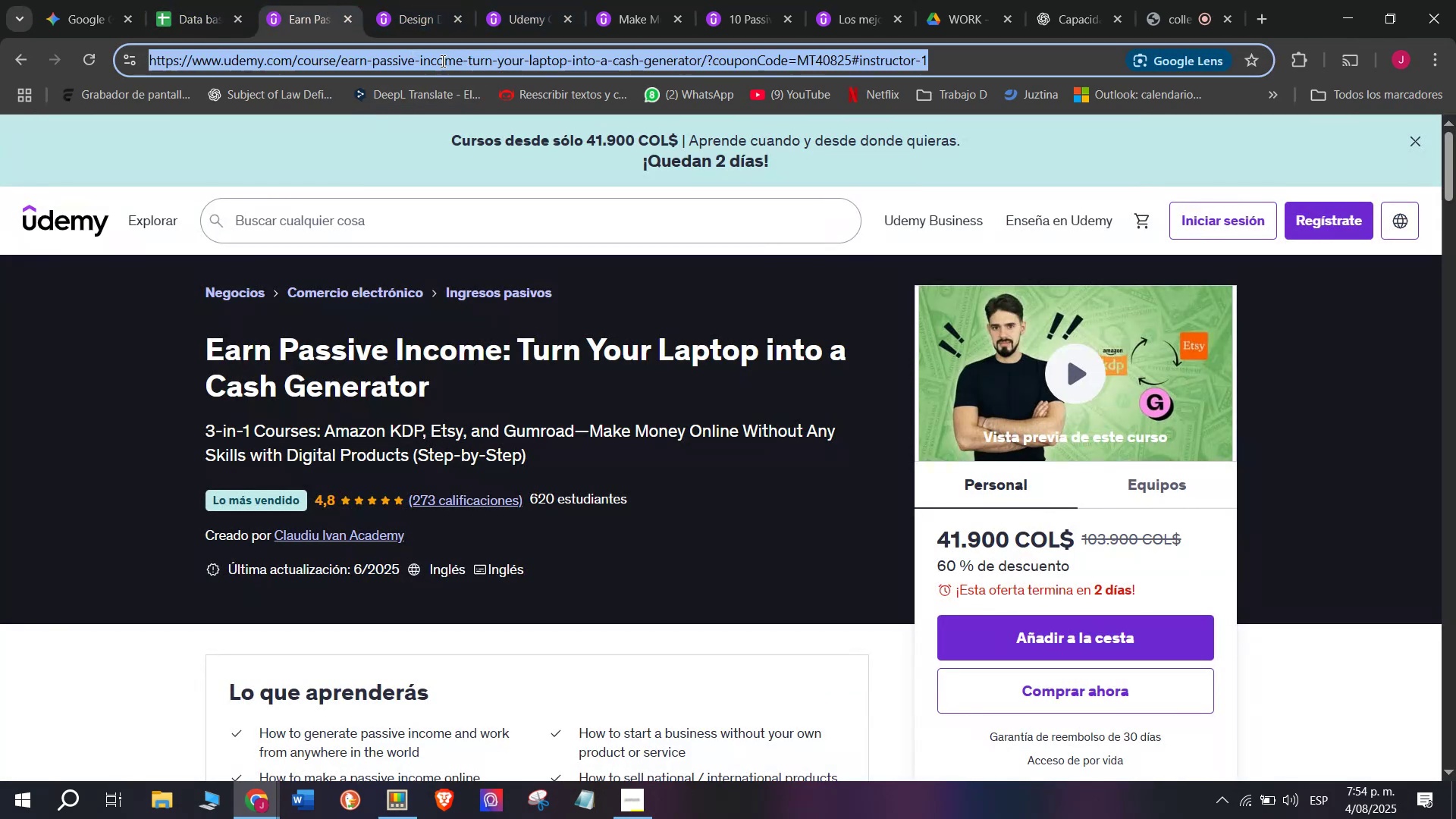 
triple_click([441, 61])
 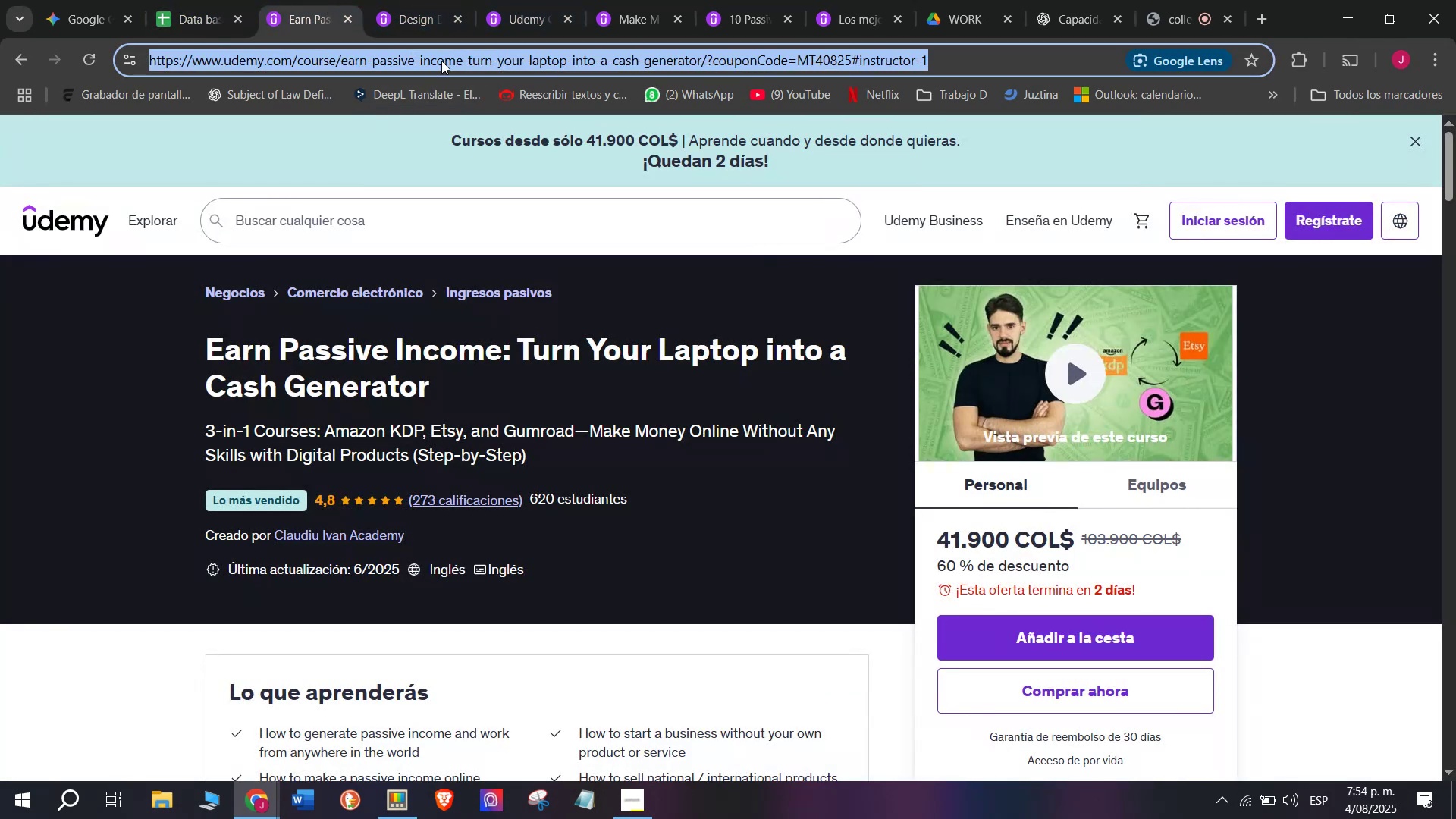 
key(Break)
 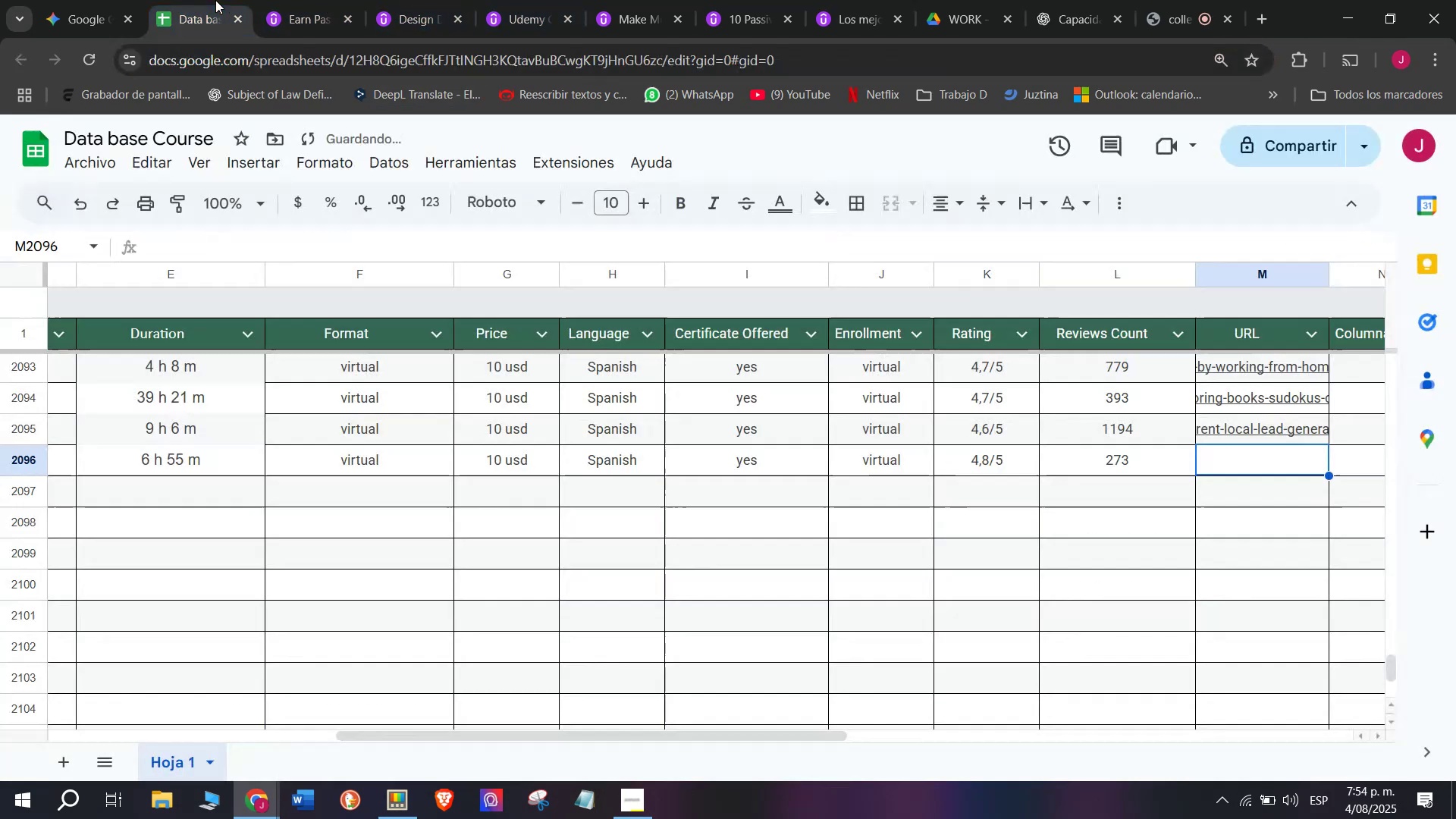 
key(Control+ControlLeft)
 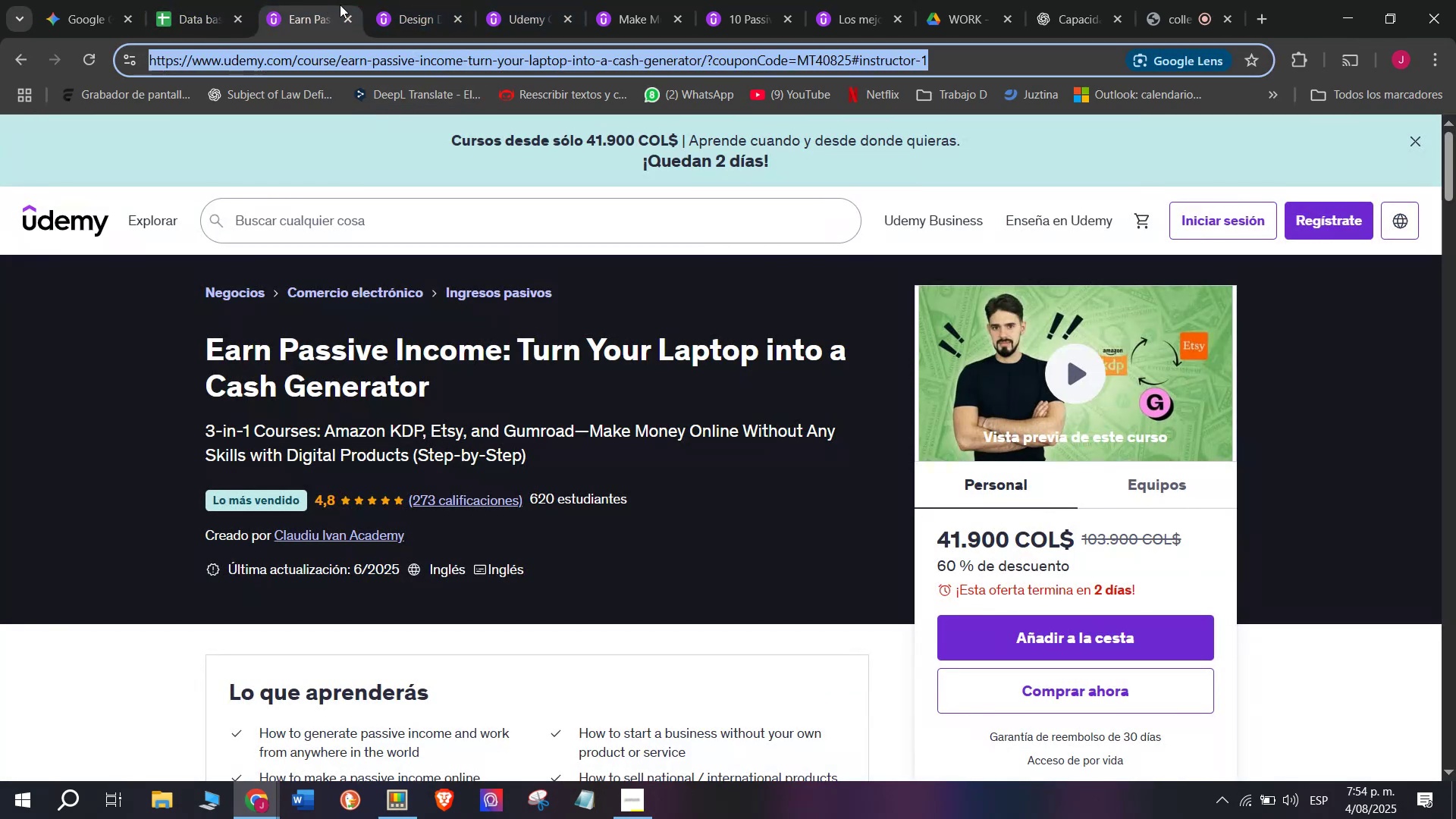 
key(Control+C)
 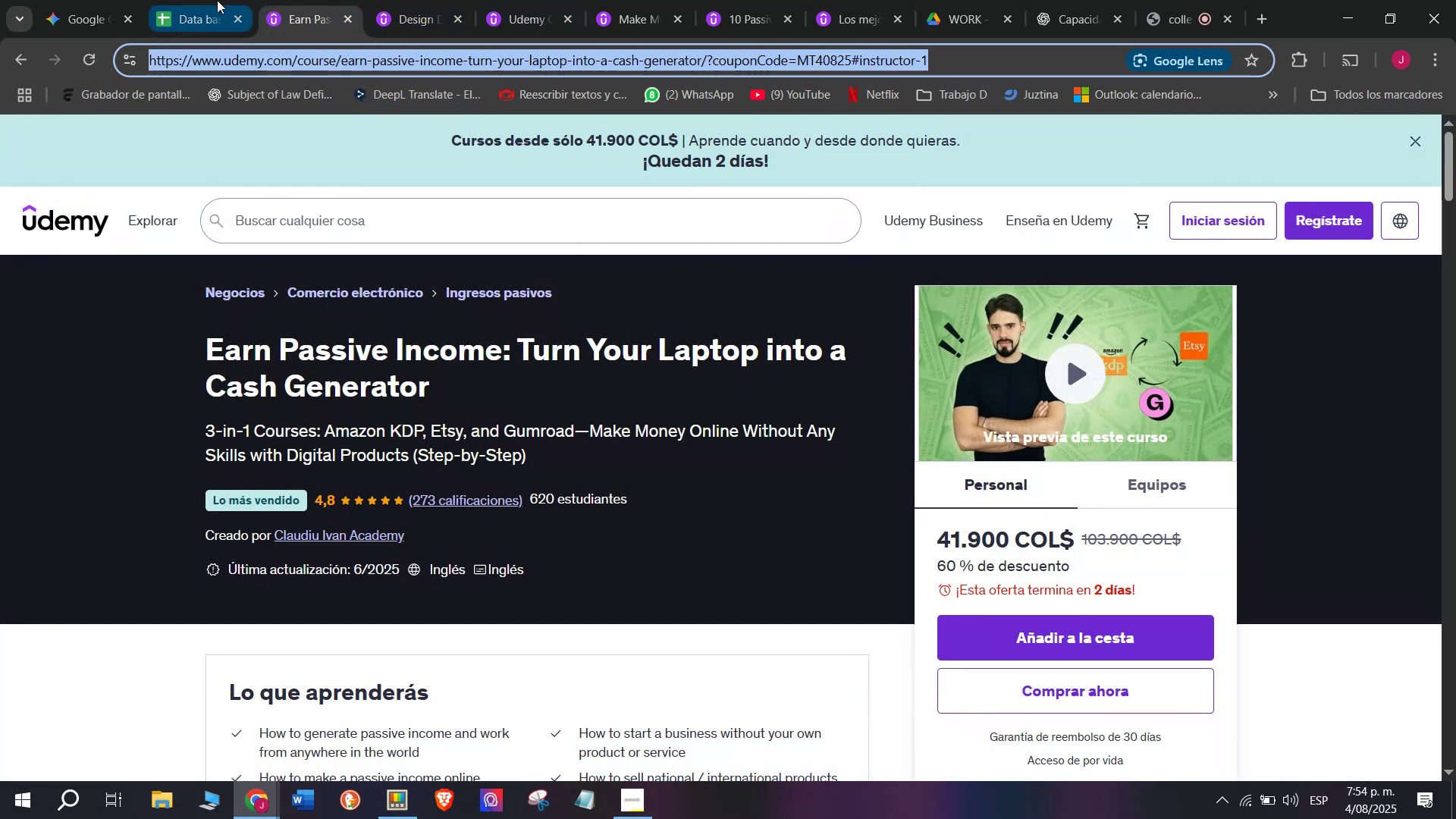 
left_click([215, 0])
 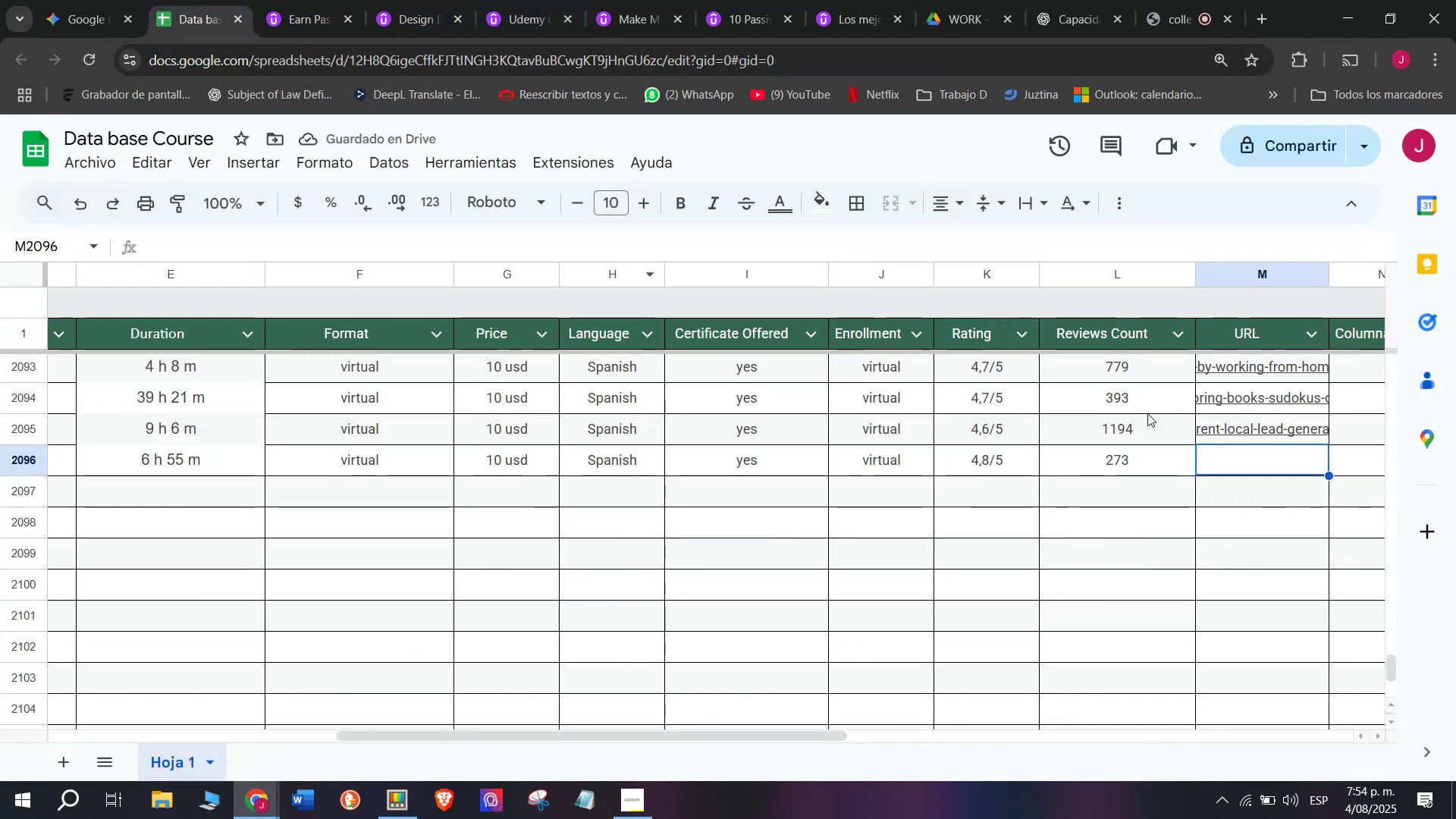 
key(Control+ControlLeft)
 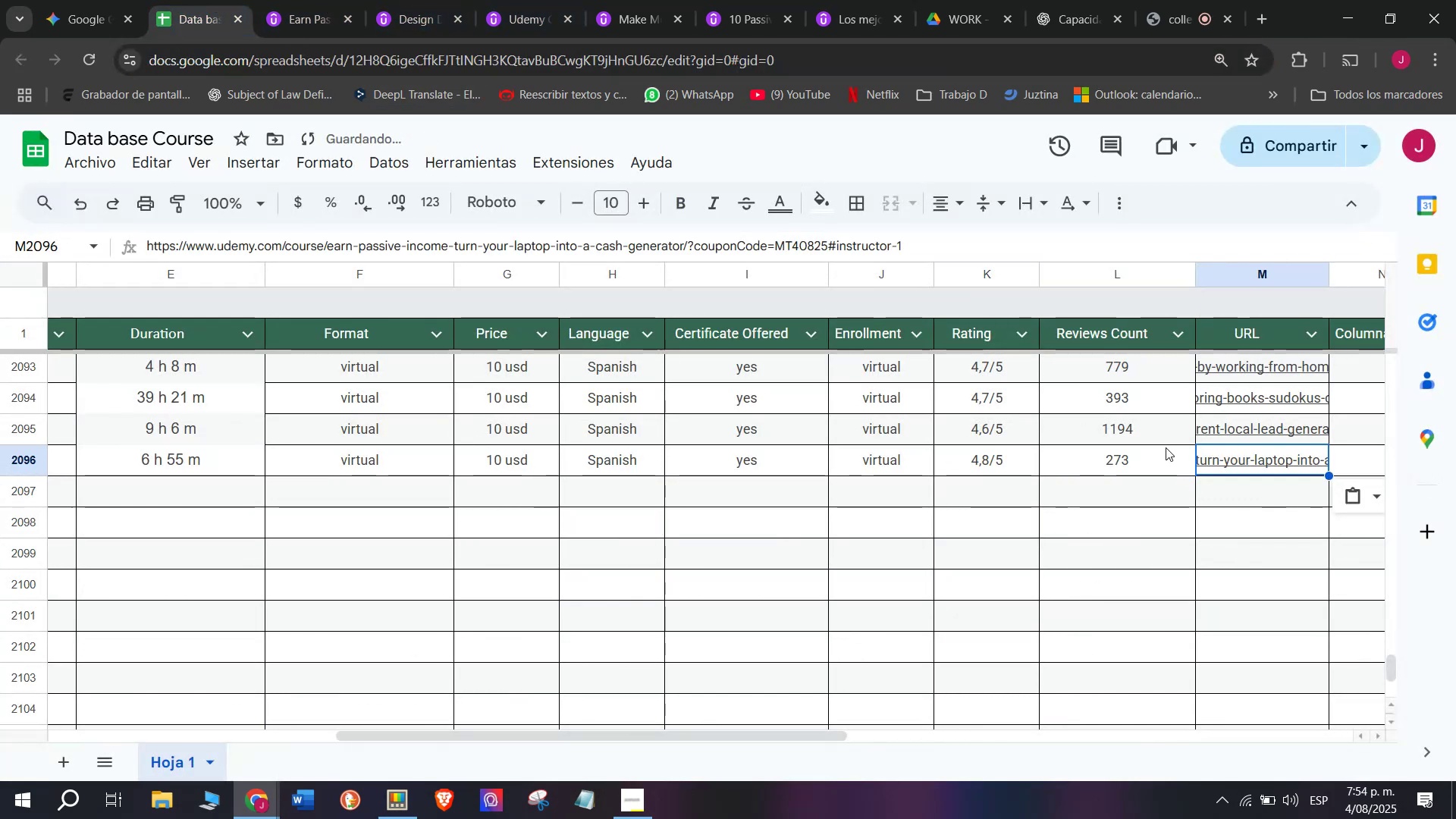 
key(Z)
 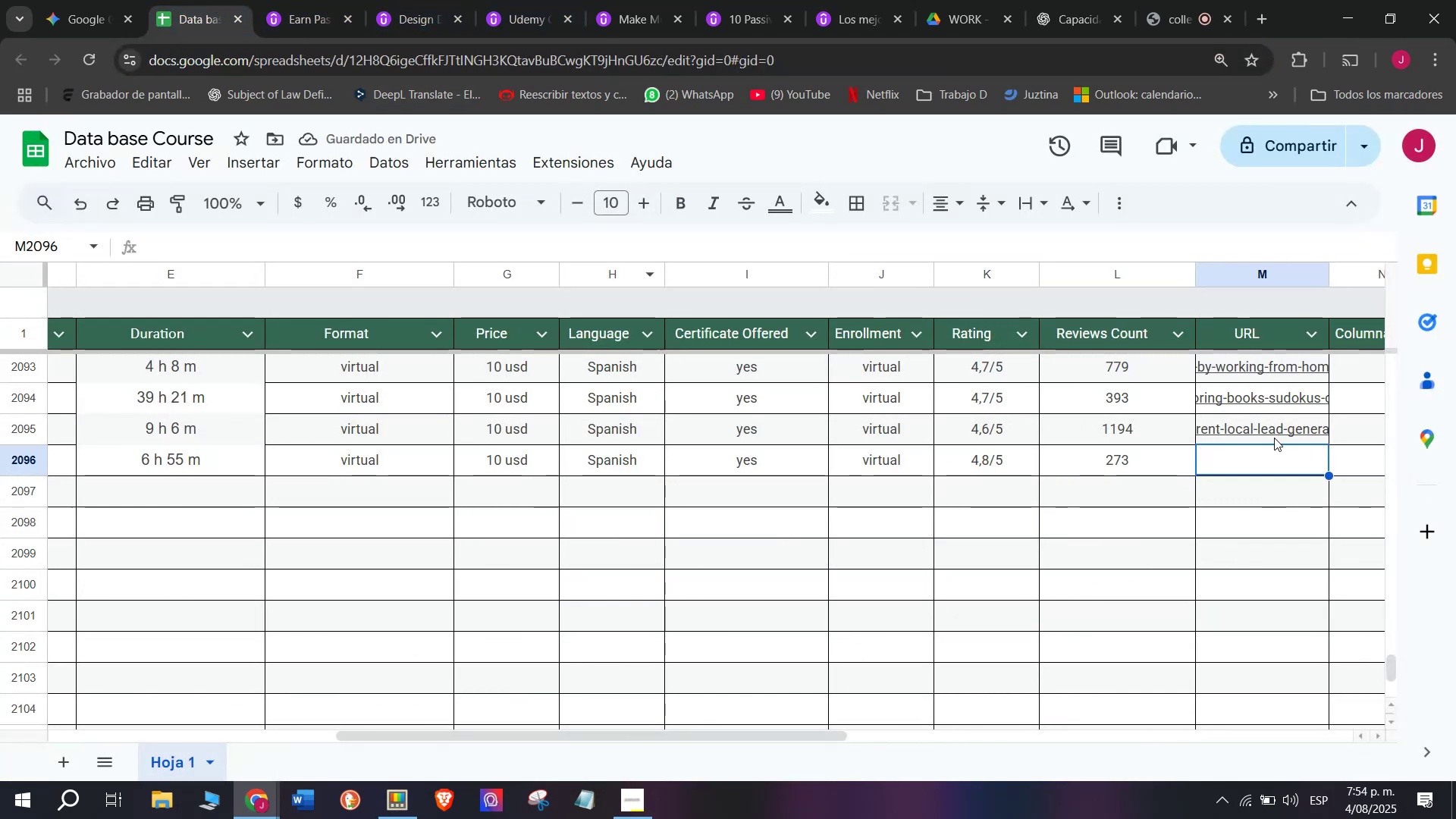 
key(Control+V)
 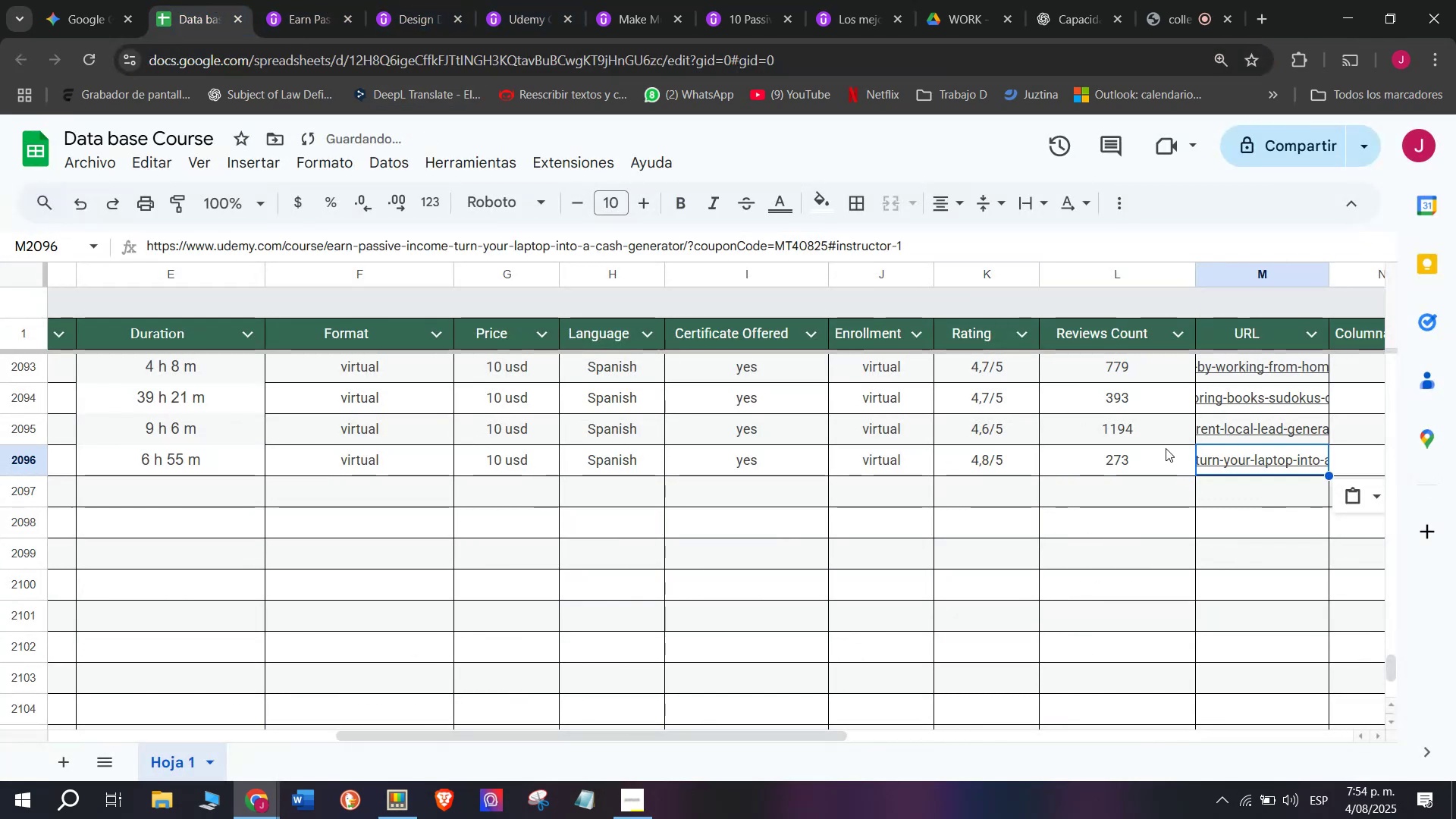 
scroll: coordinate [443, 466], scroll_direction: up, amount: 4.0
 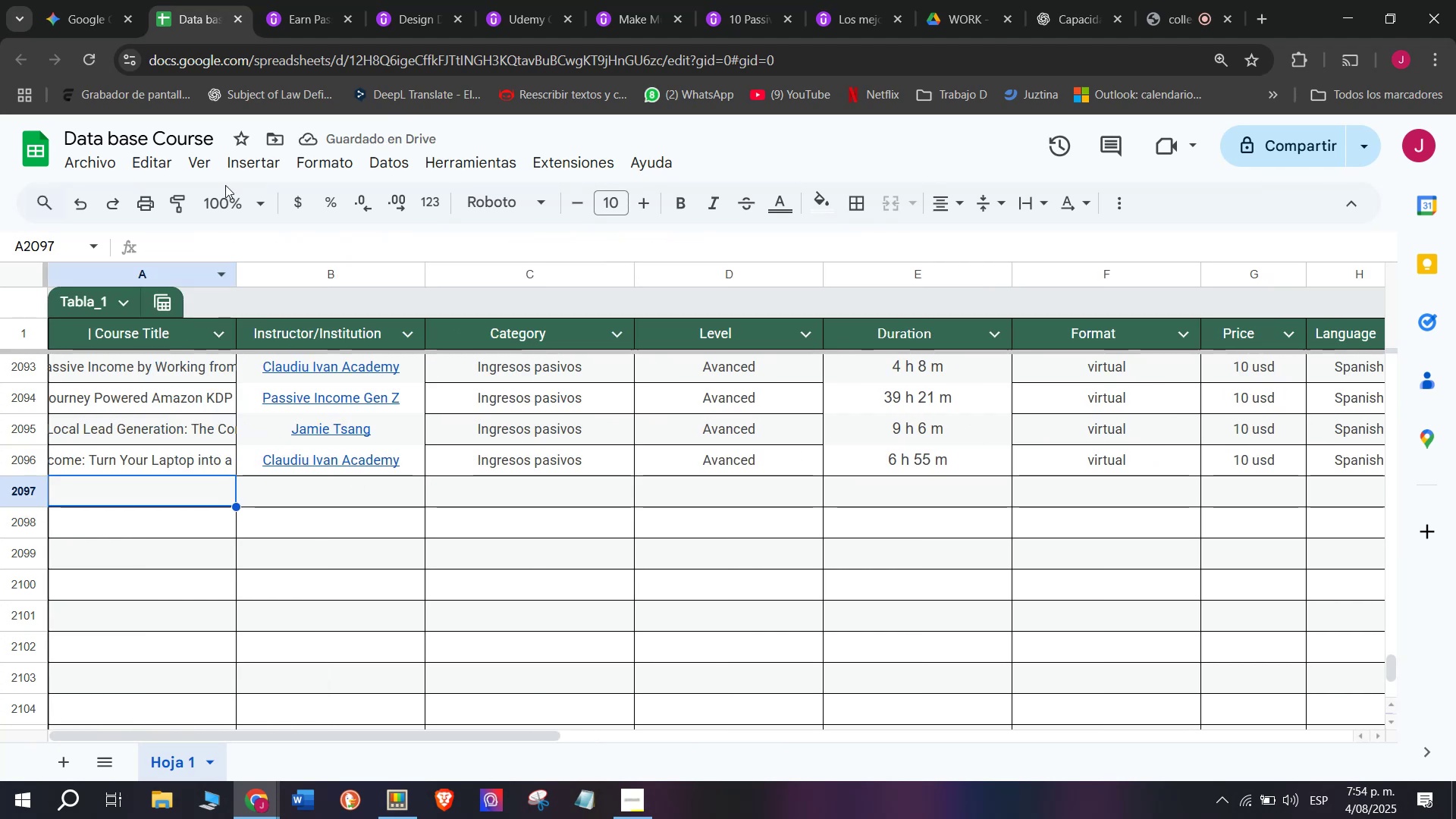 
left_click([284, 0])
 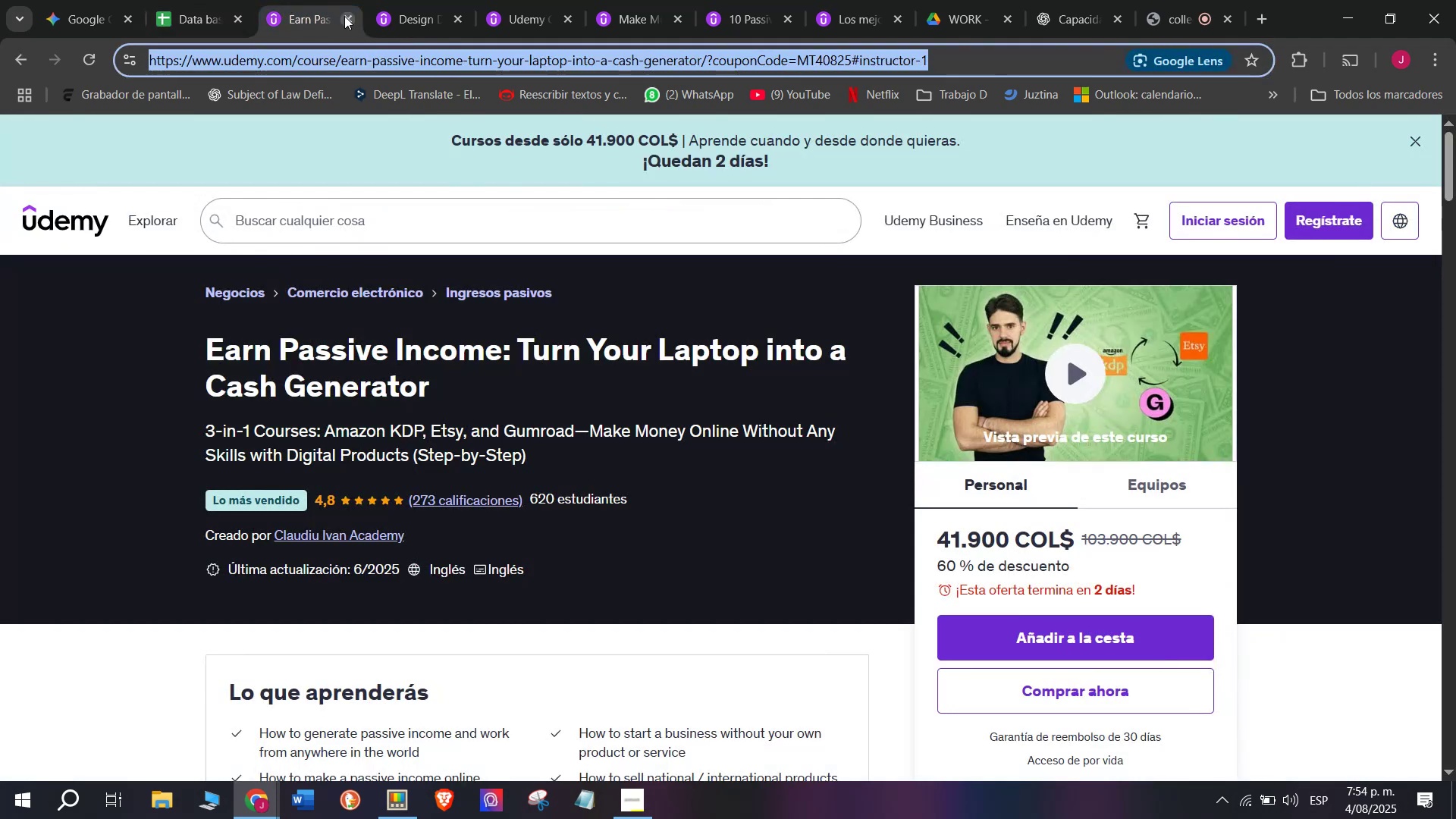 
left_click([345, 17])
 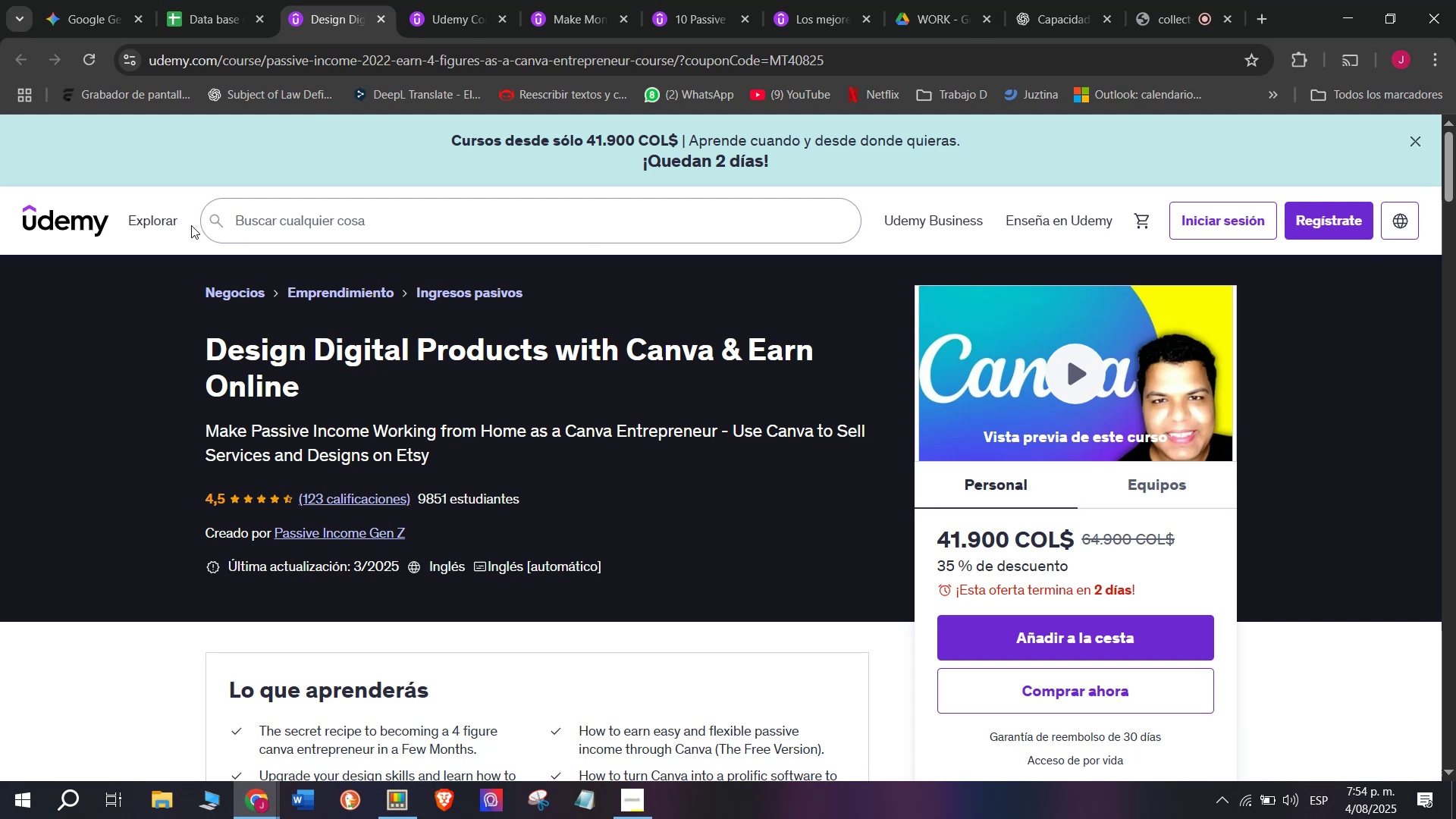 
wait(13.24)
 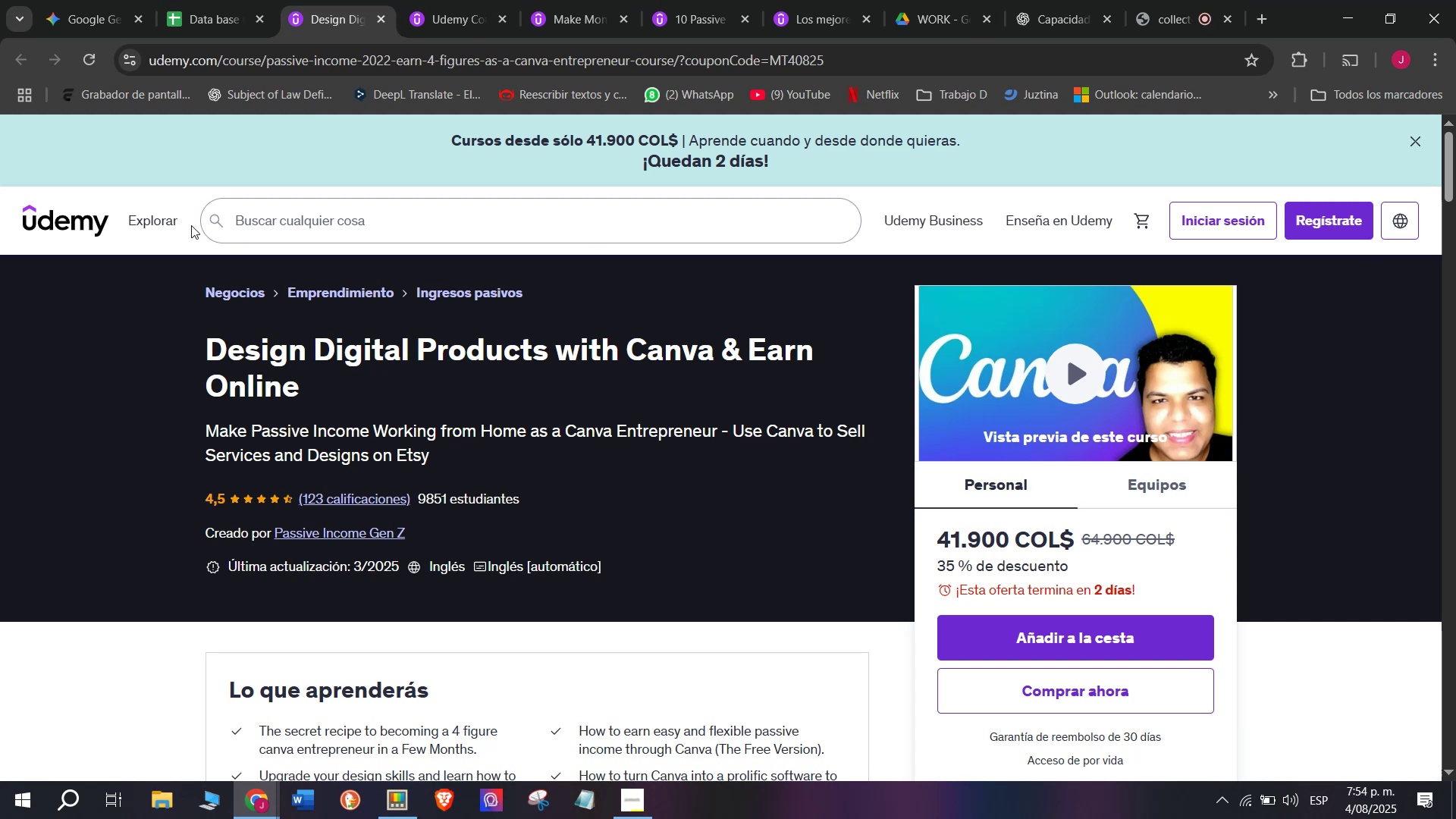 
left_click([203, 0])
 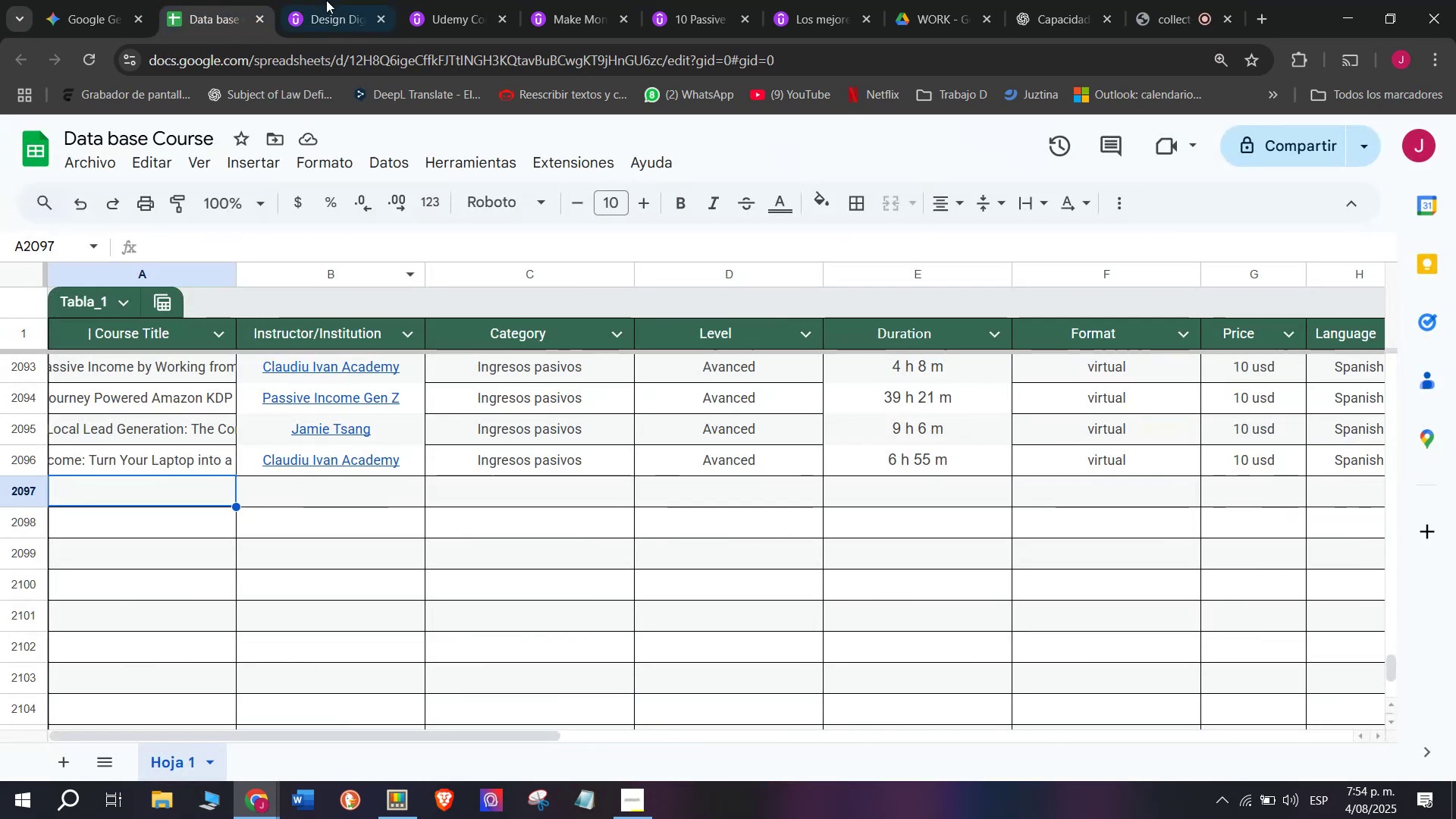 
left_click([351, 0])
 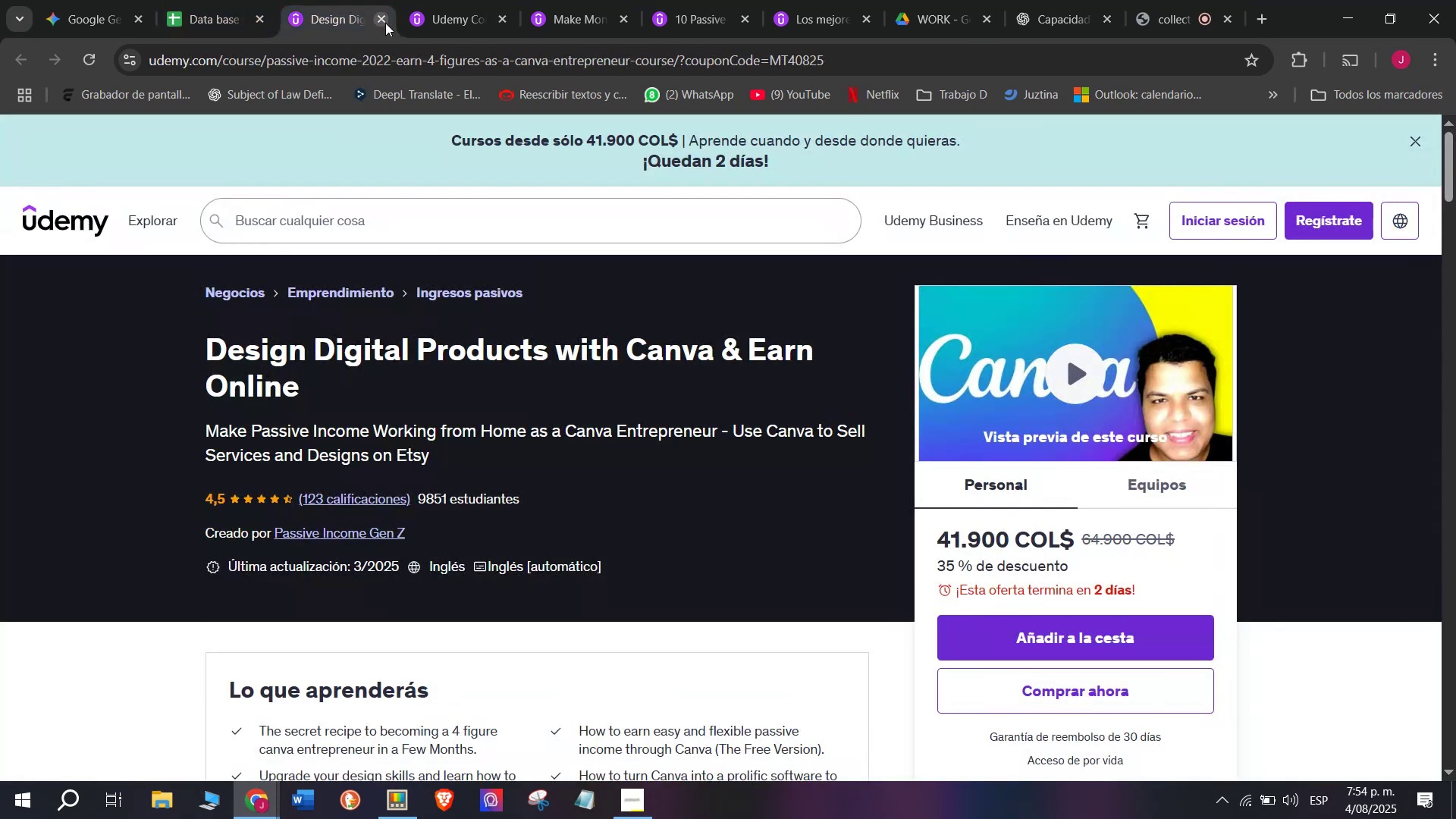 
left_click([391, 23])
 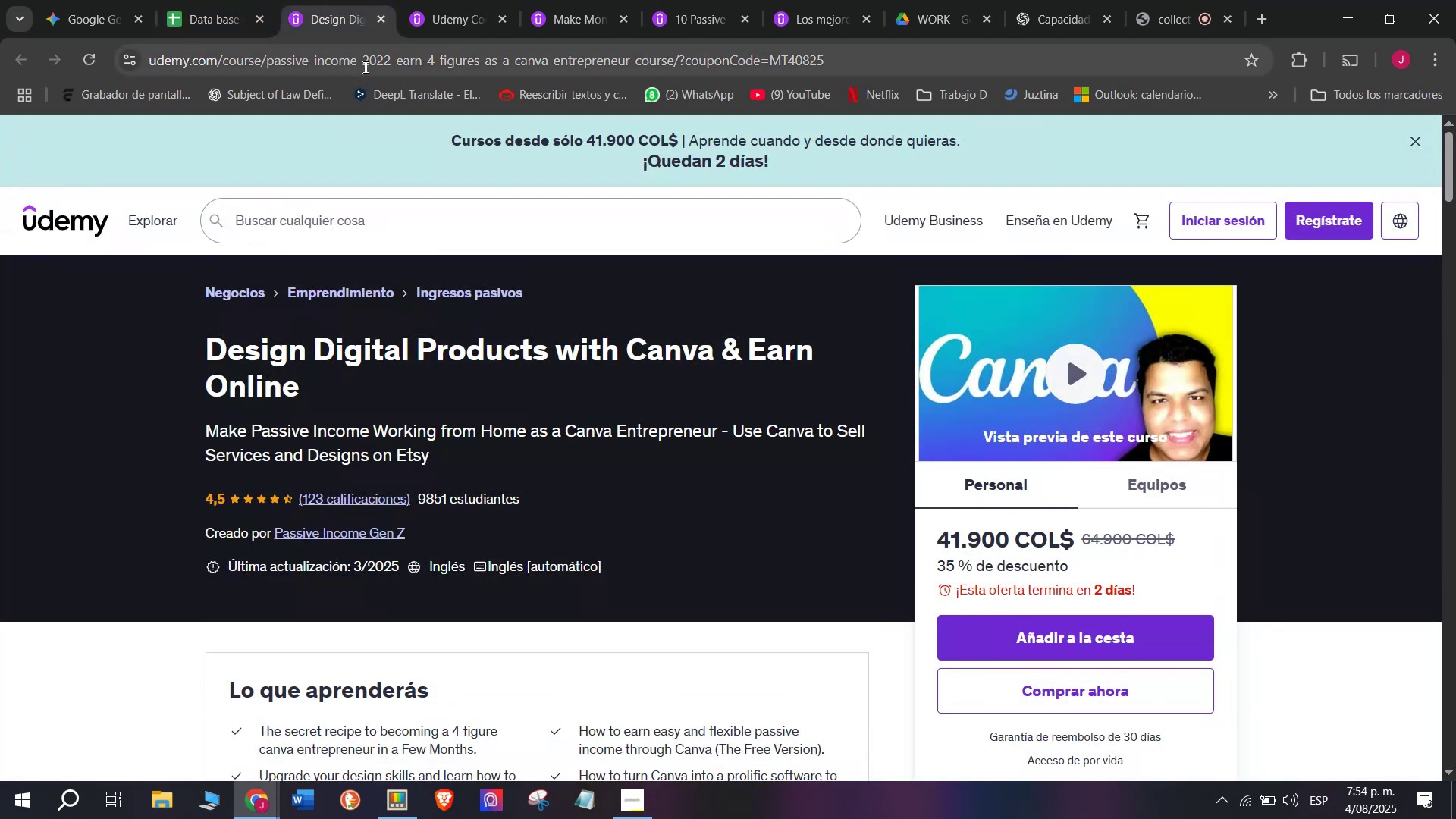 
mouse_move([369, 85])
 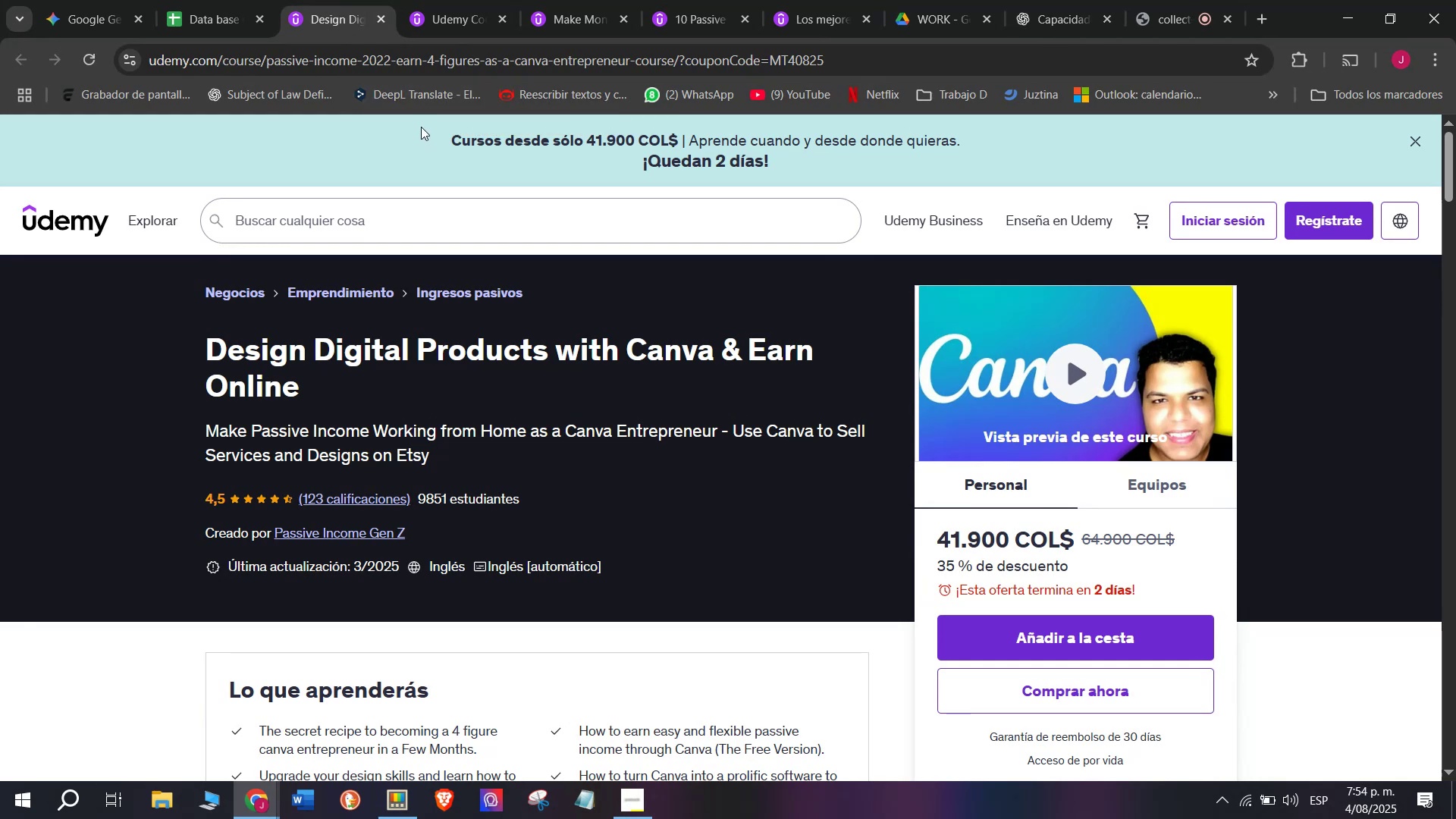 
wait(5.88)
 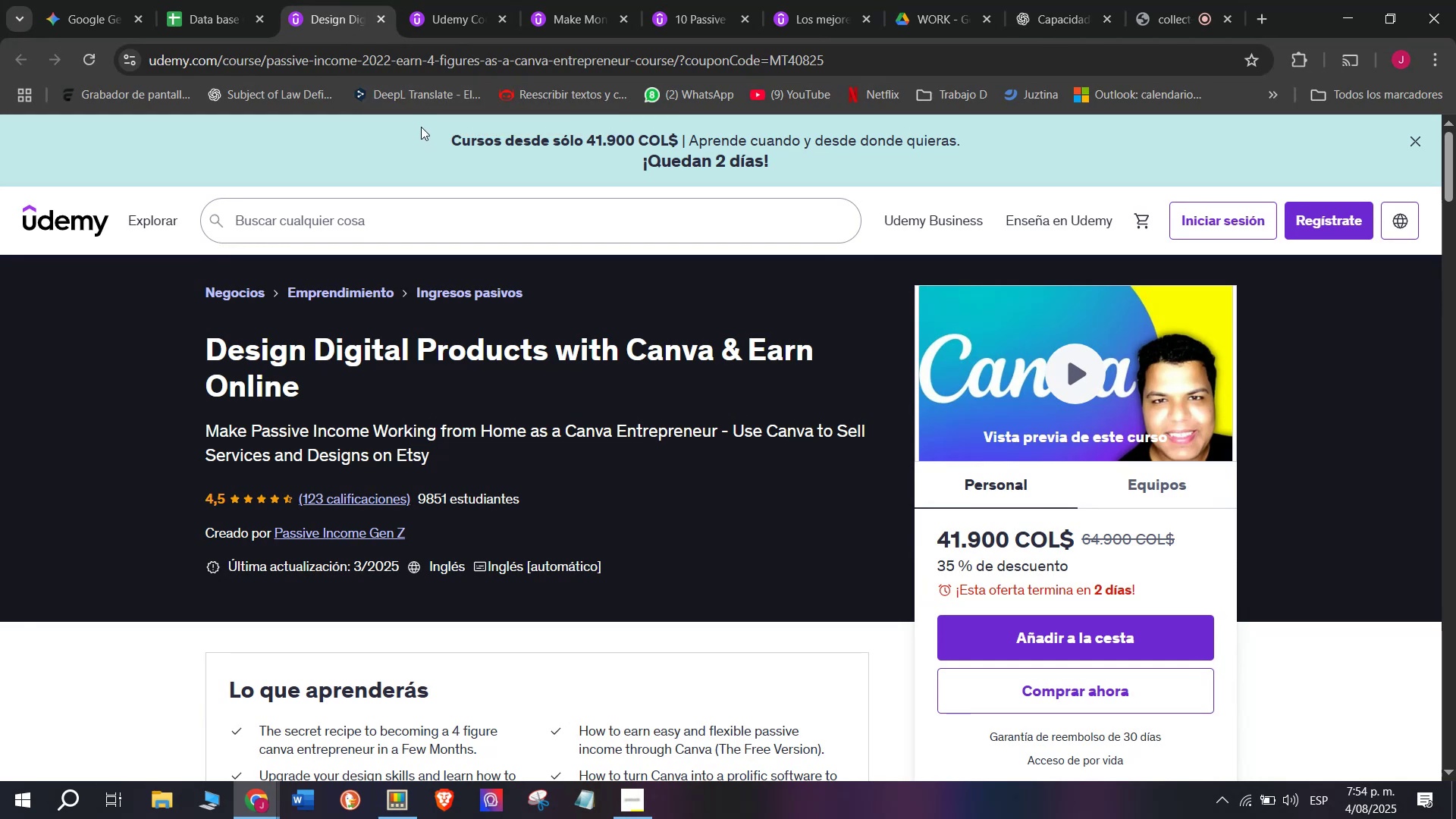 
left_click([219, 0])
 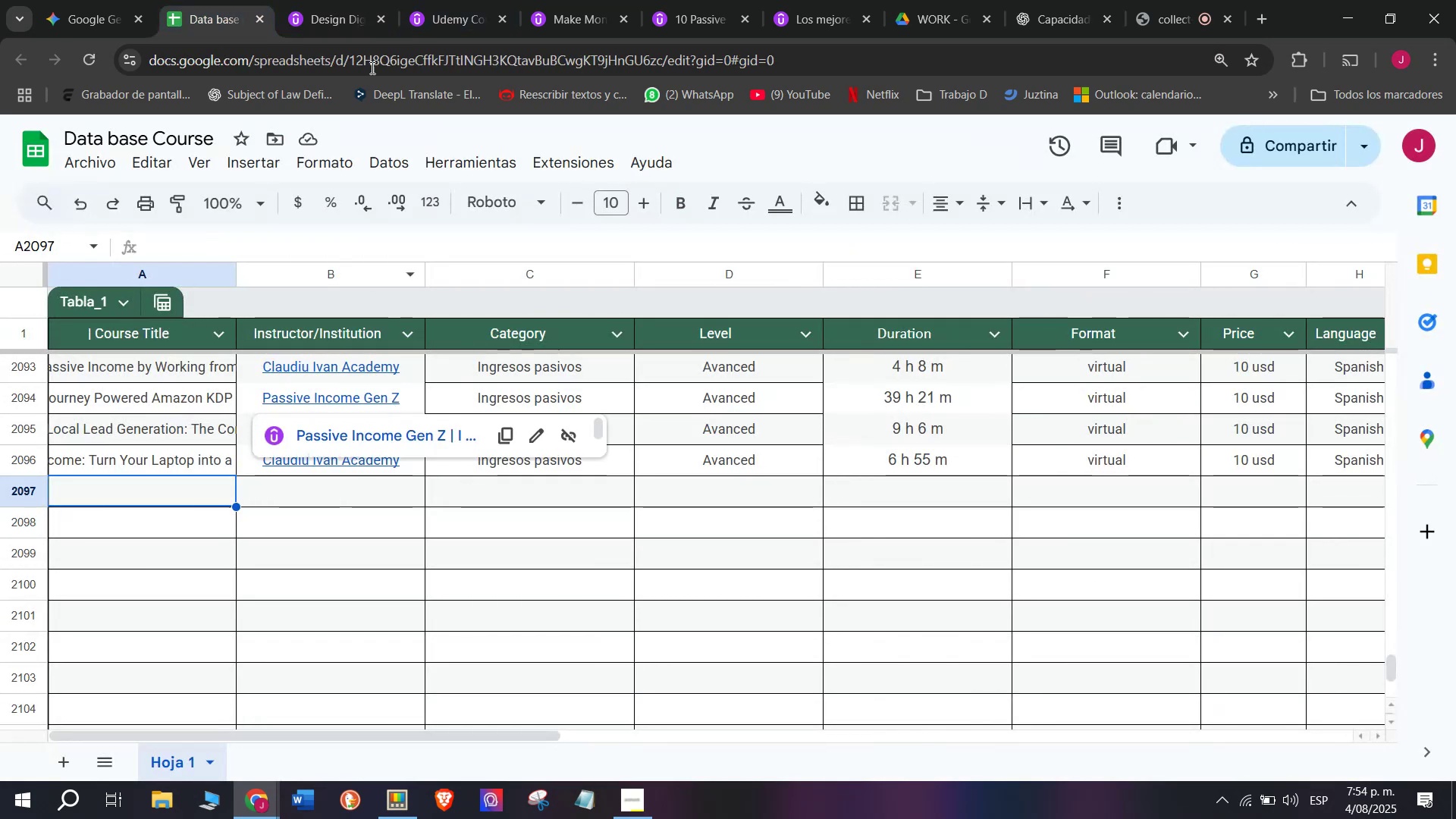 
left_click([326, 0])
 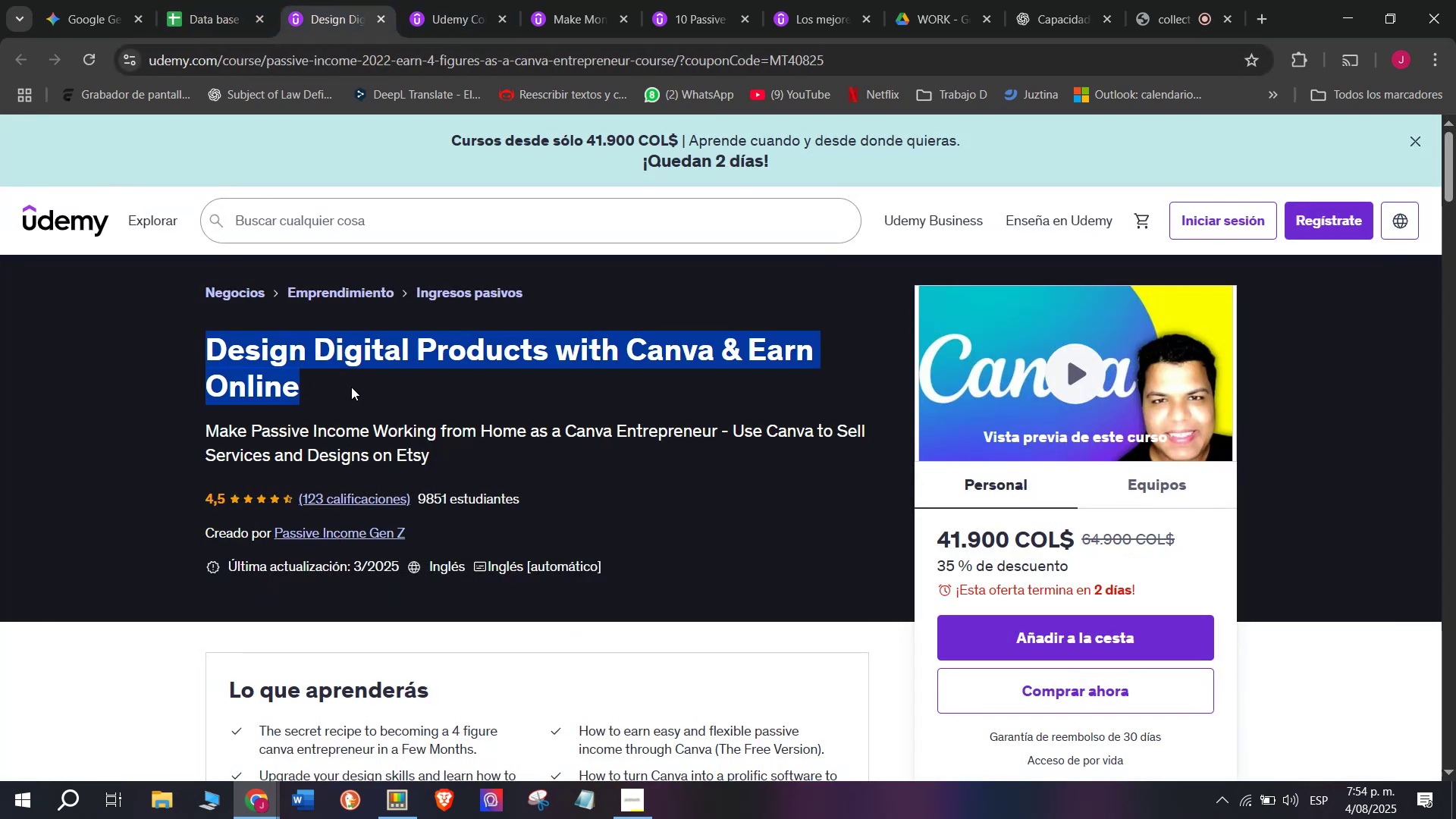 
key(Break)
 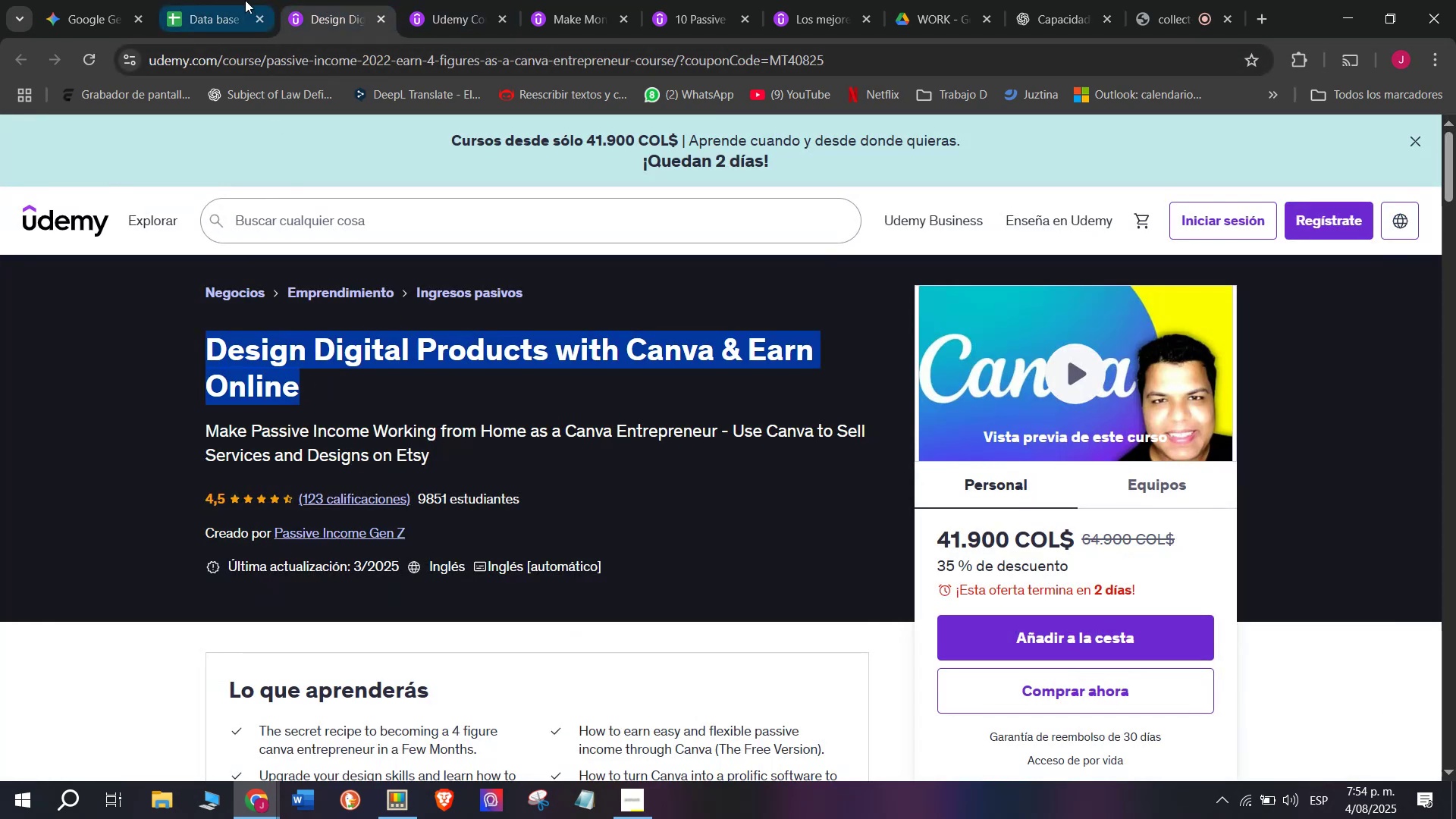 
key(Control+ControlLeft)
 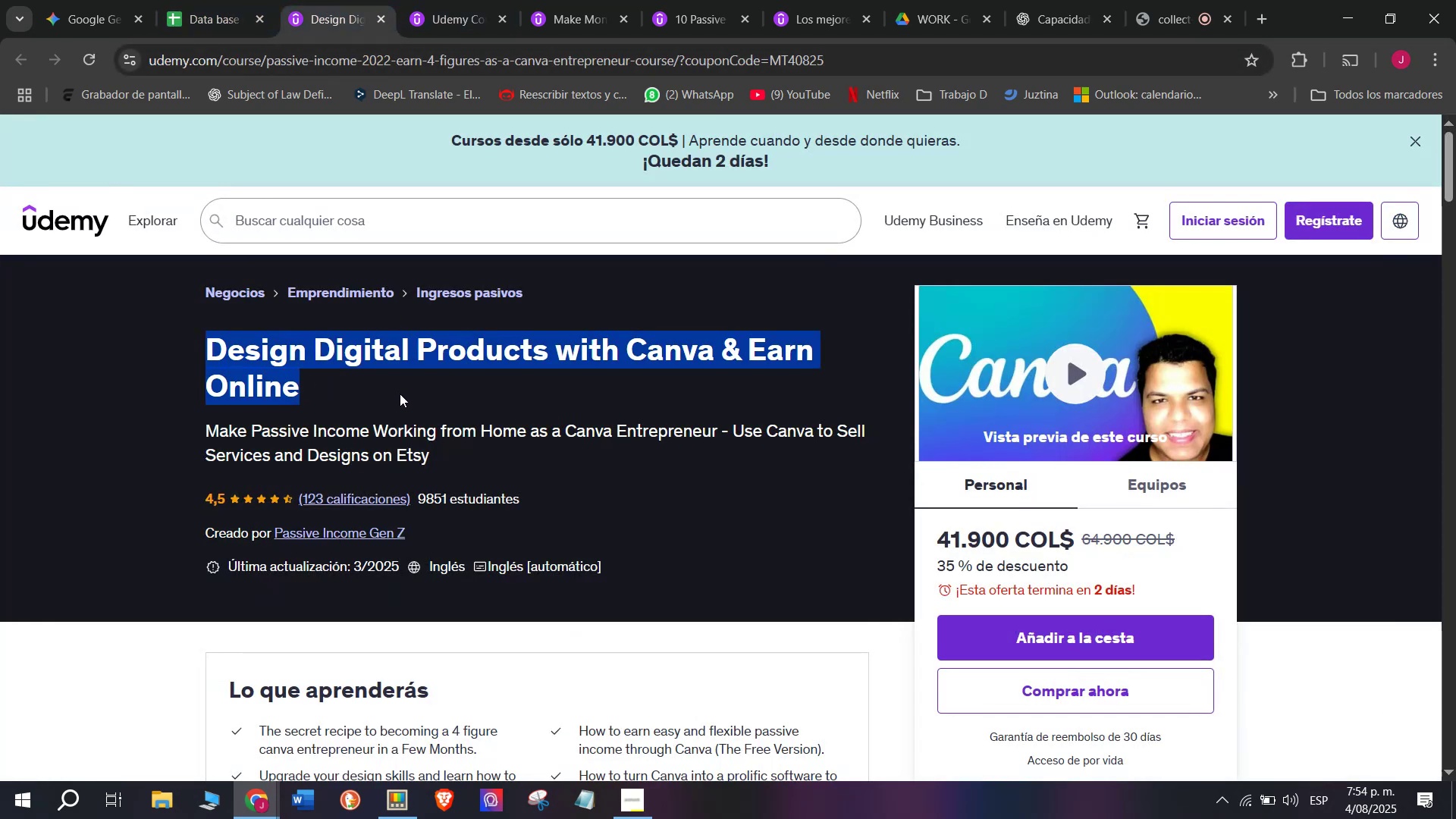 
key(Control+C)
 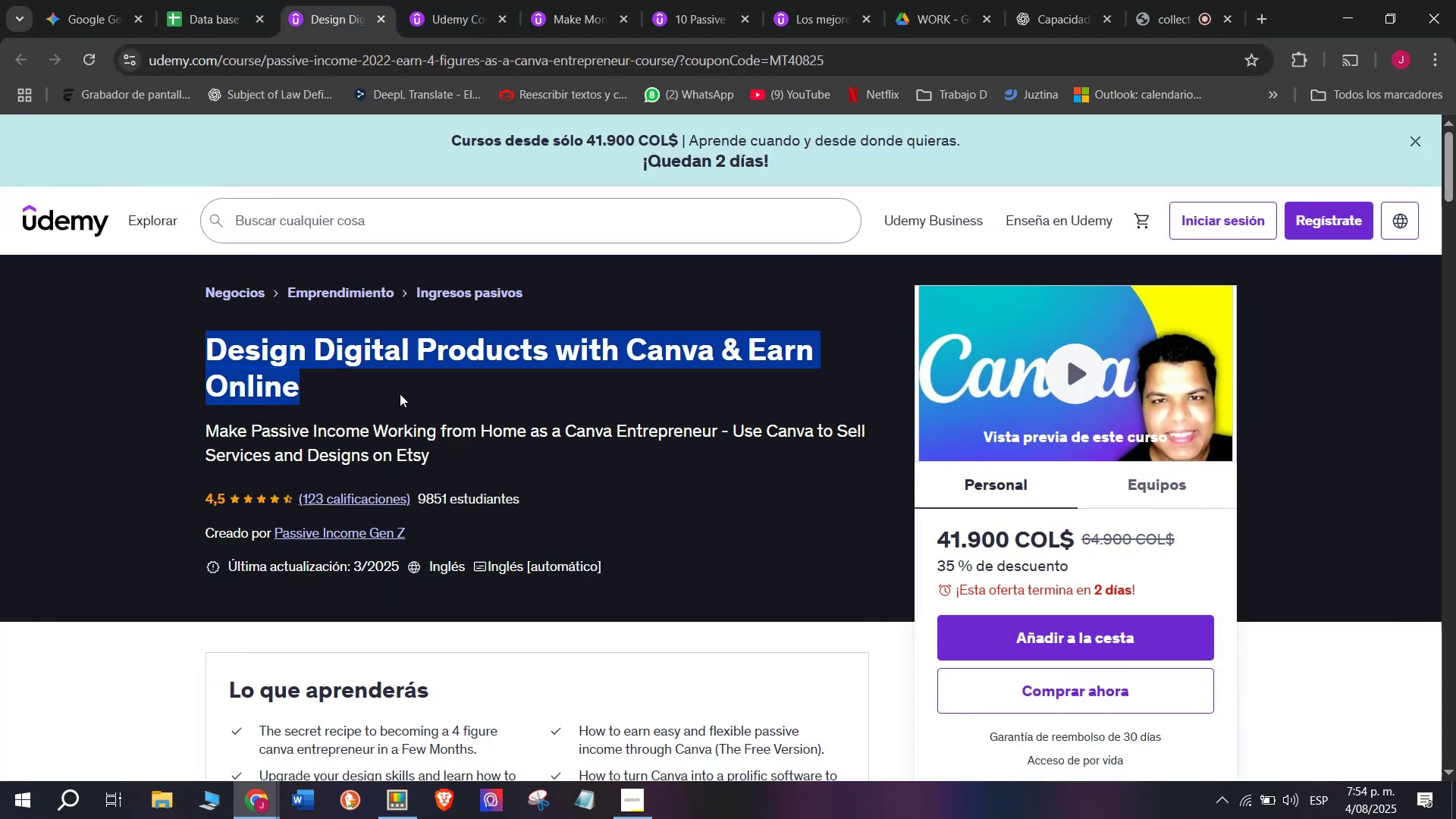 
key(Control+ControlLeft)
 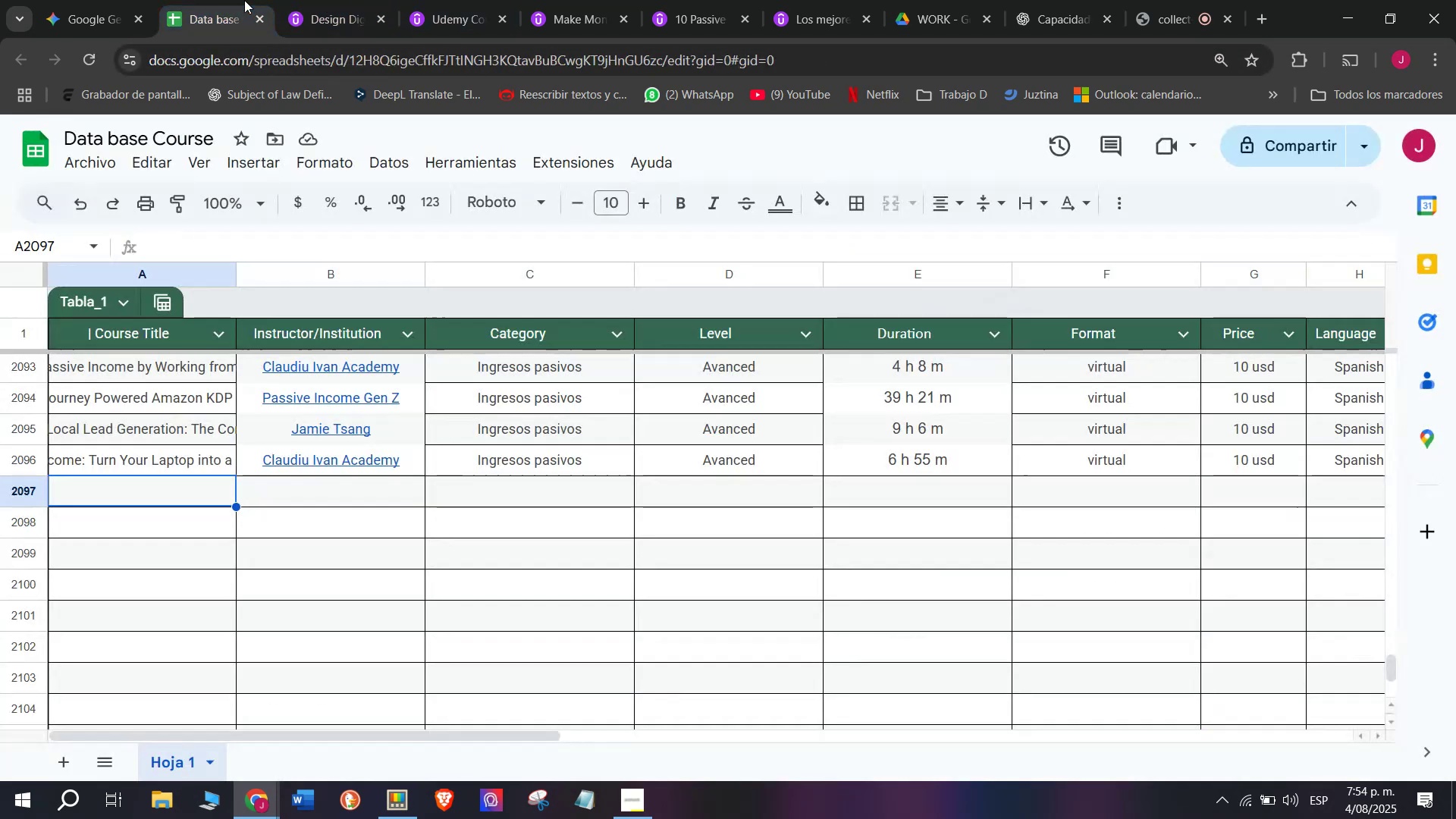 
key(Break)
 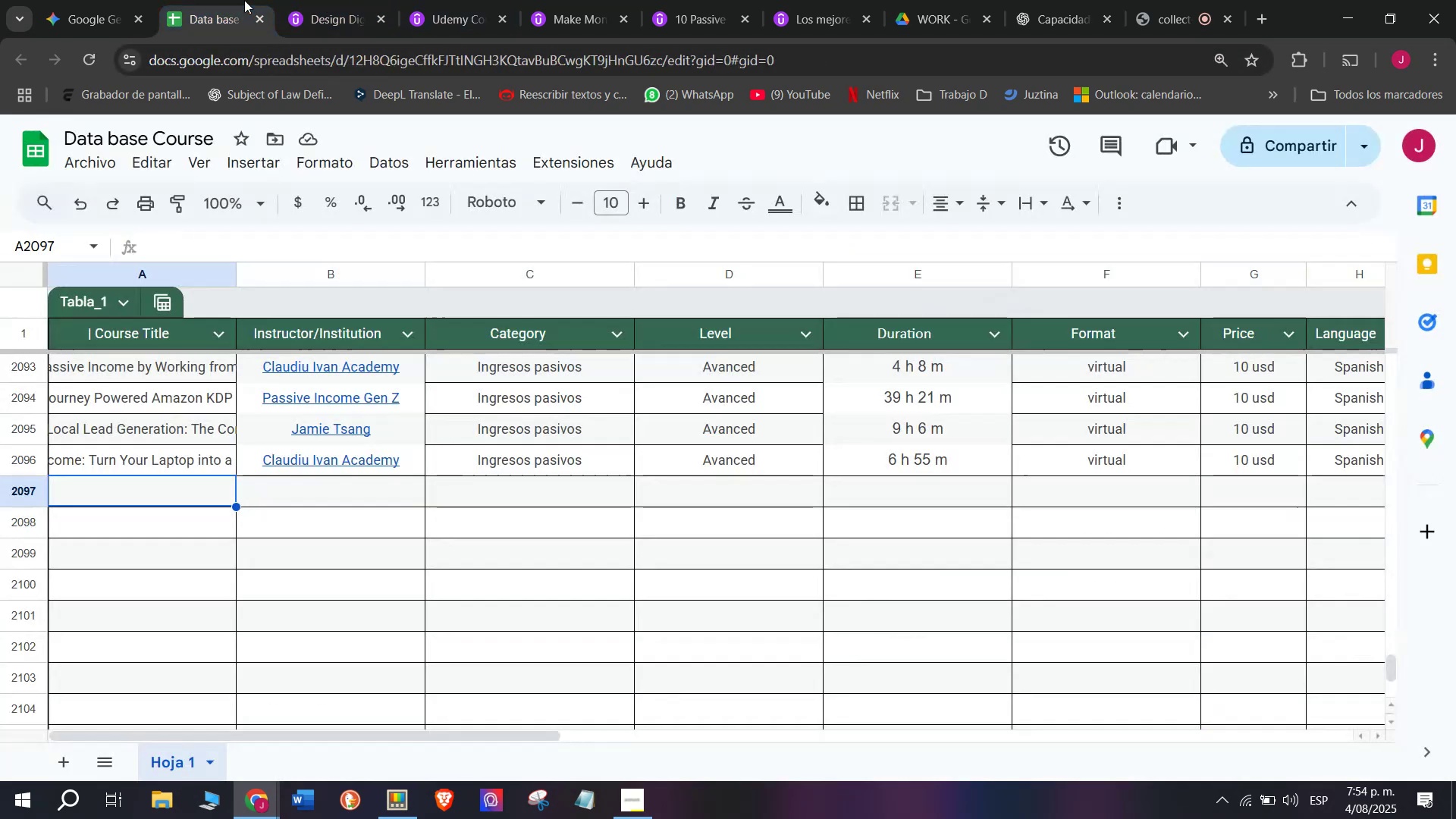 
key(Control+C)
 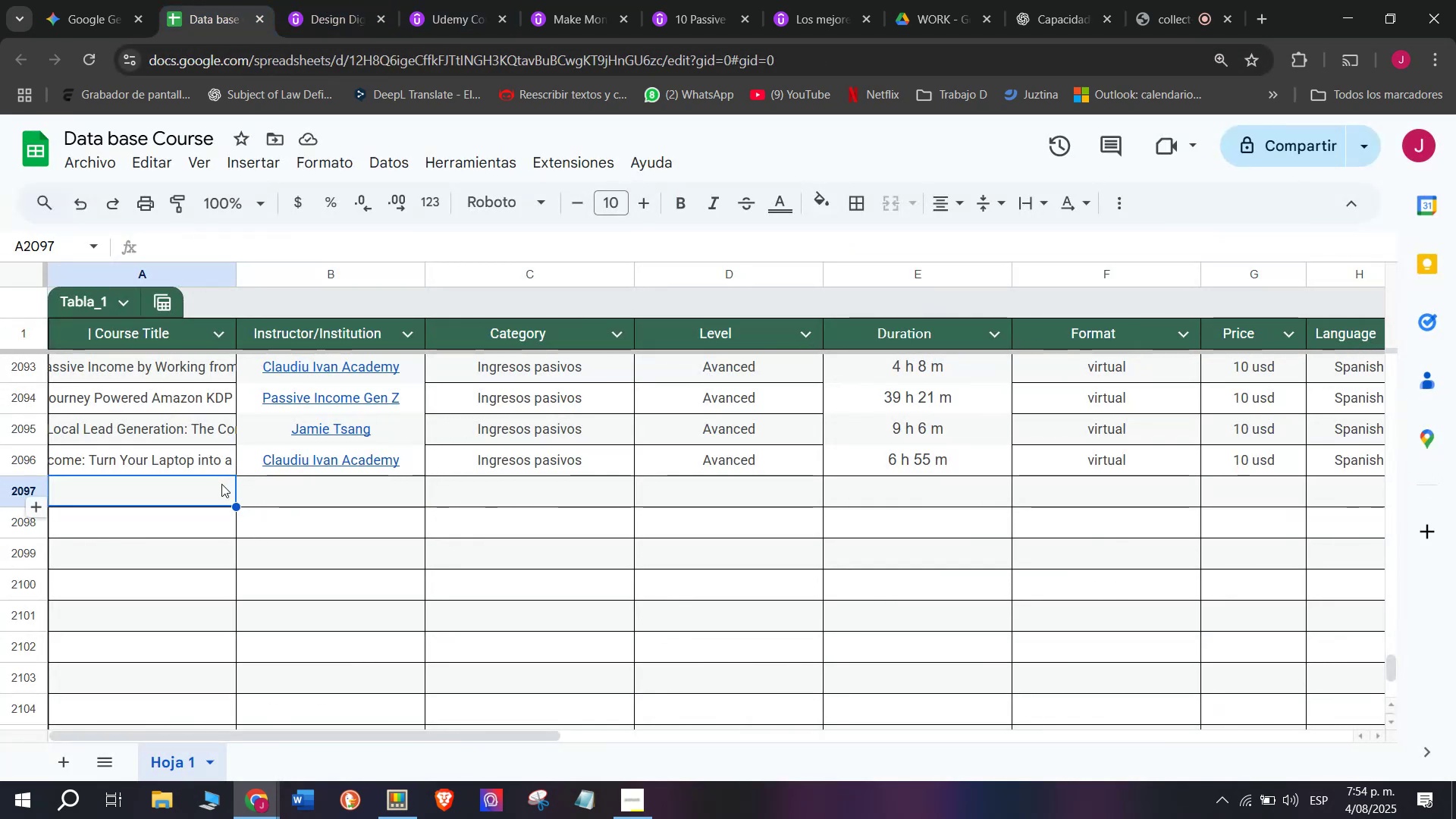 
double_click([217, 492])
 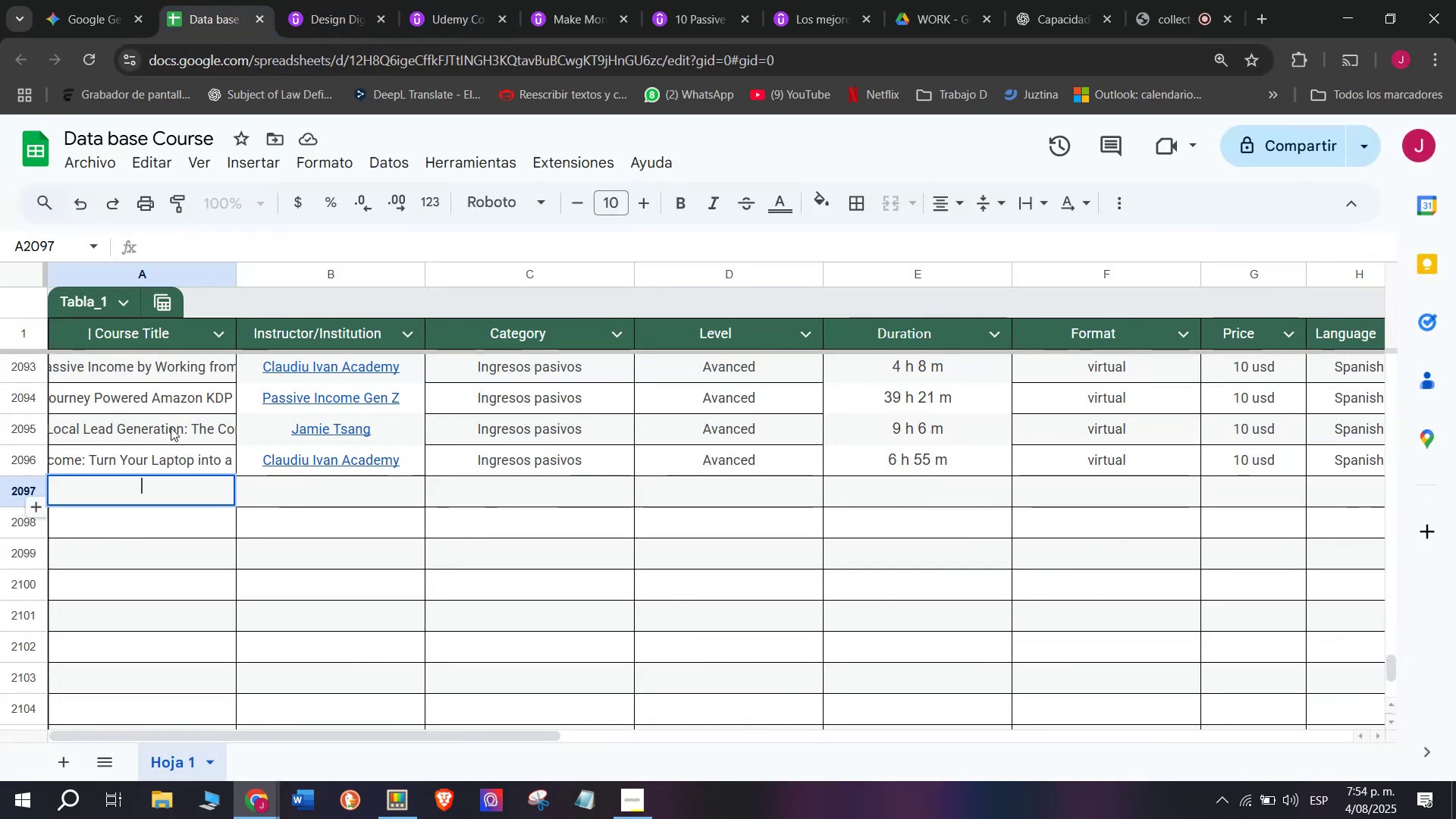 
key(Z)
 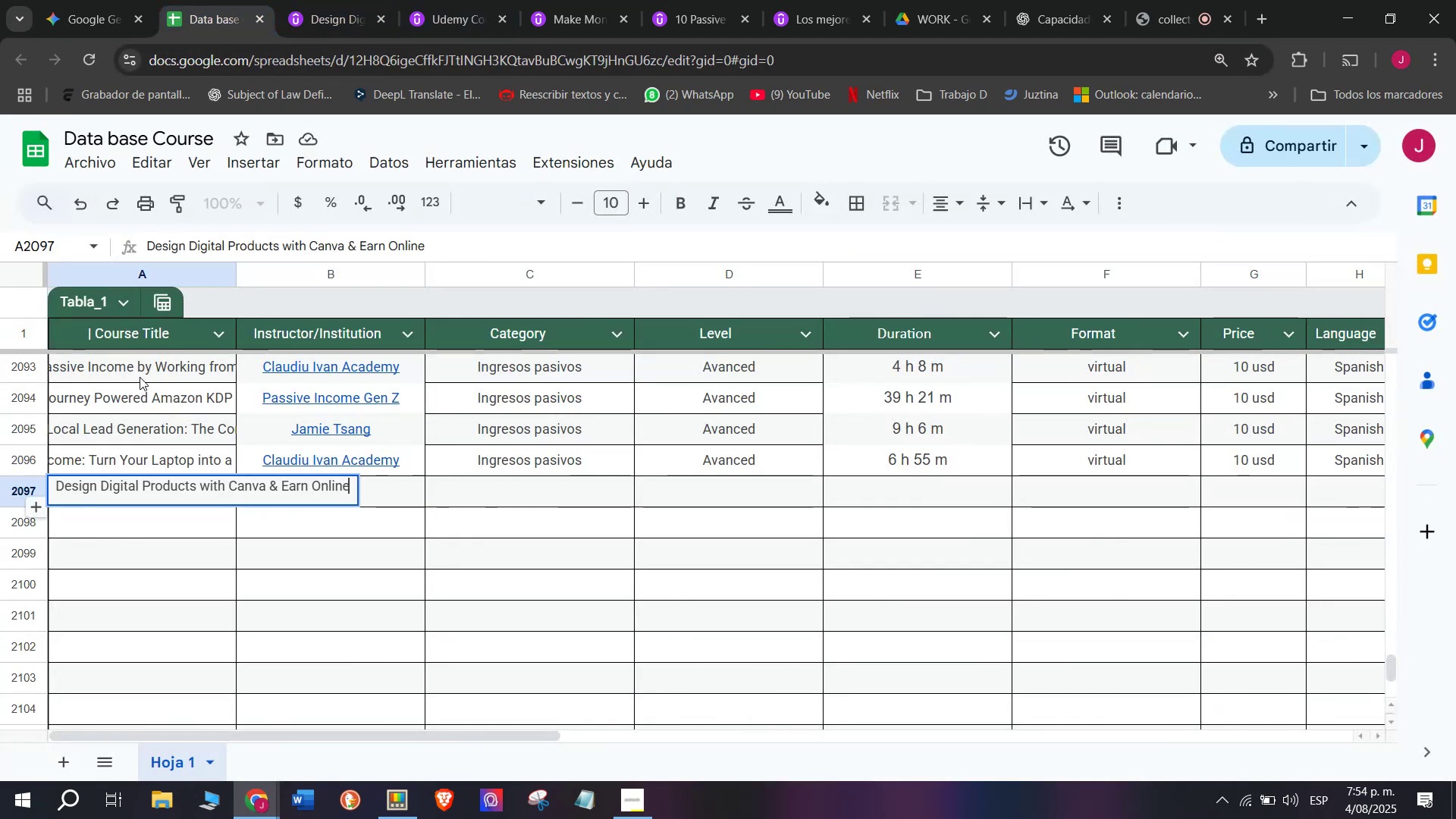 
key(Control+ControlLeft)
 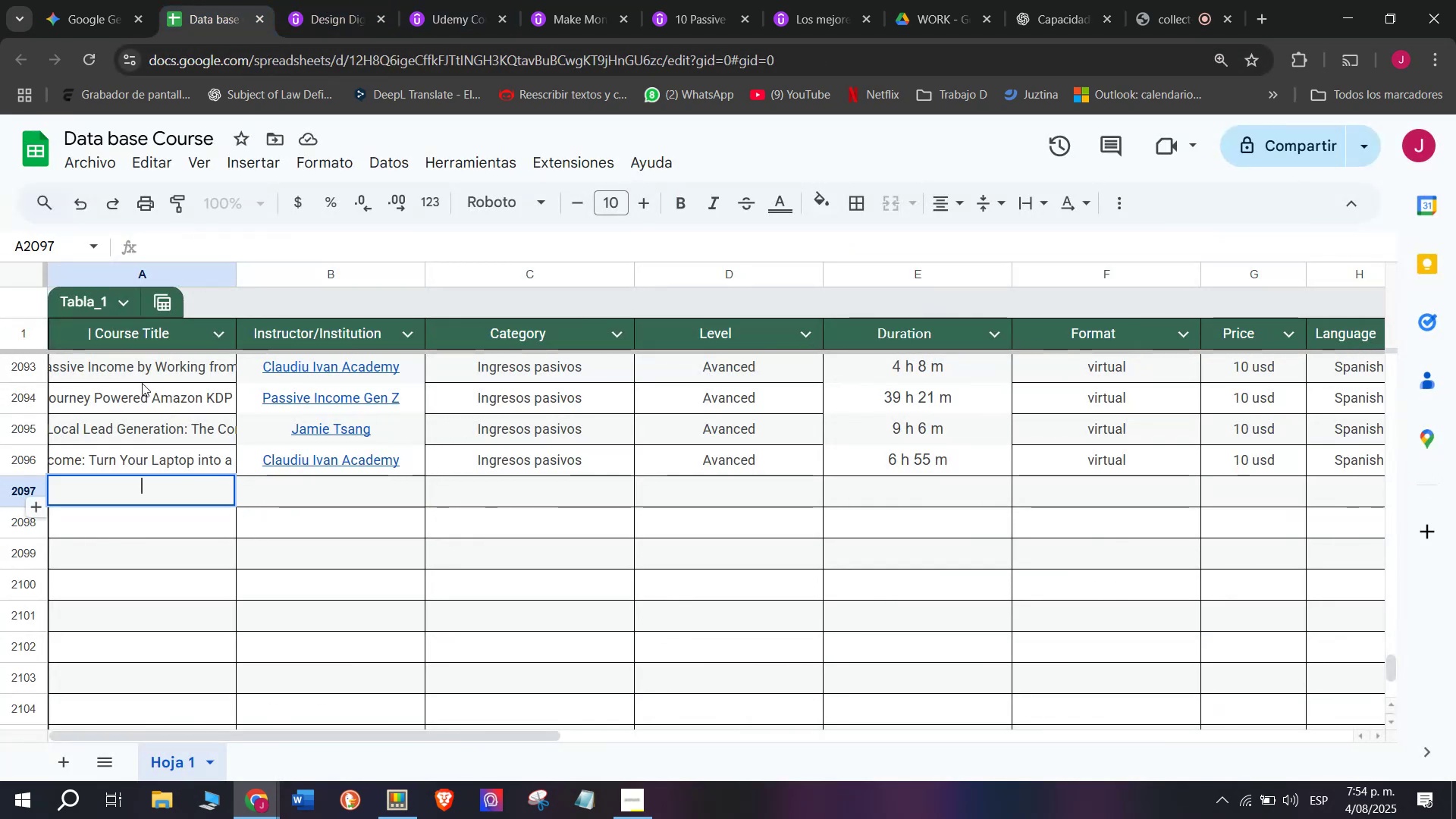 
key(Control+V)
 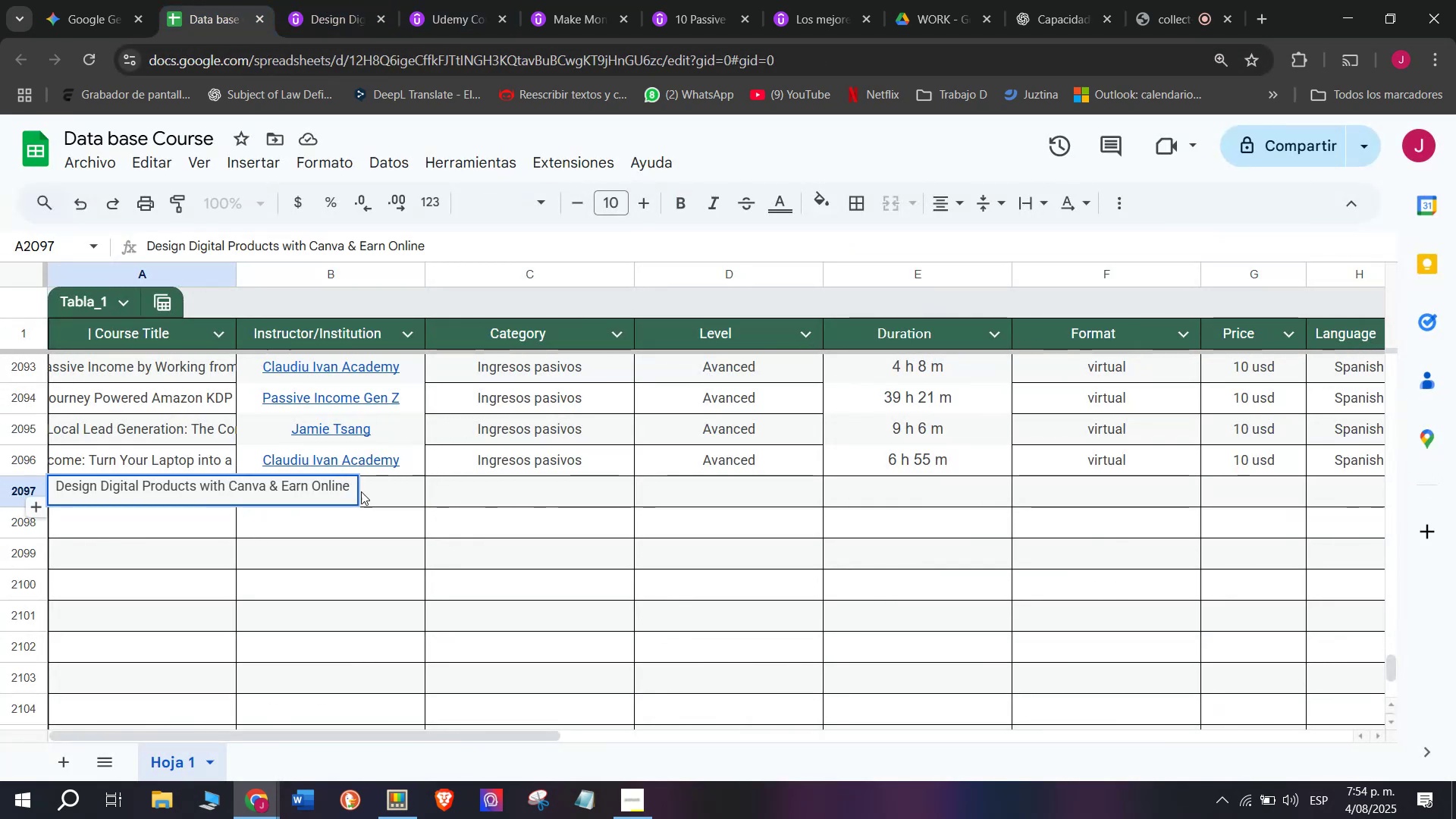 
left_click([447, 497])
 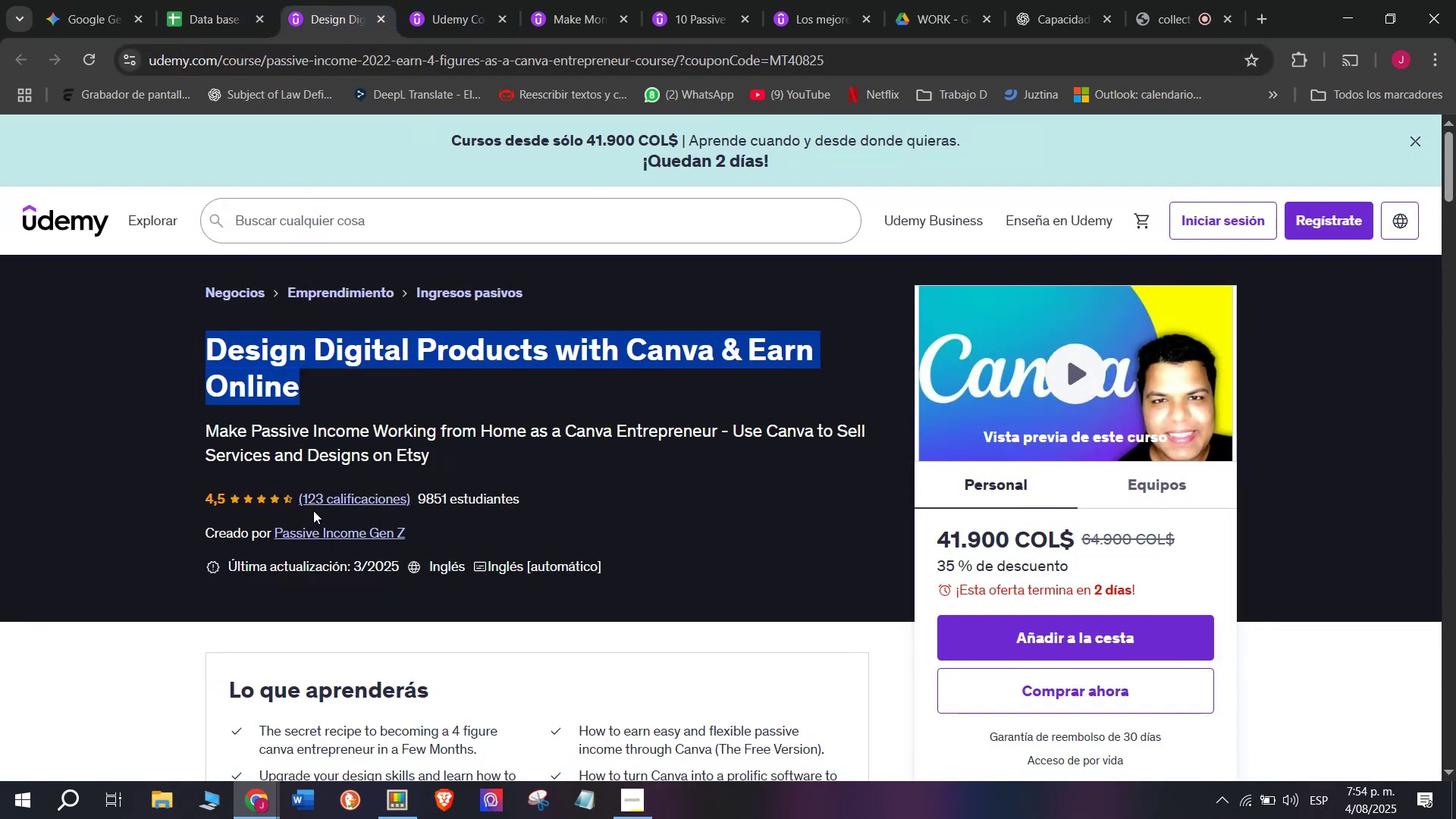 
left_click([320, 538])
 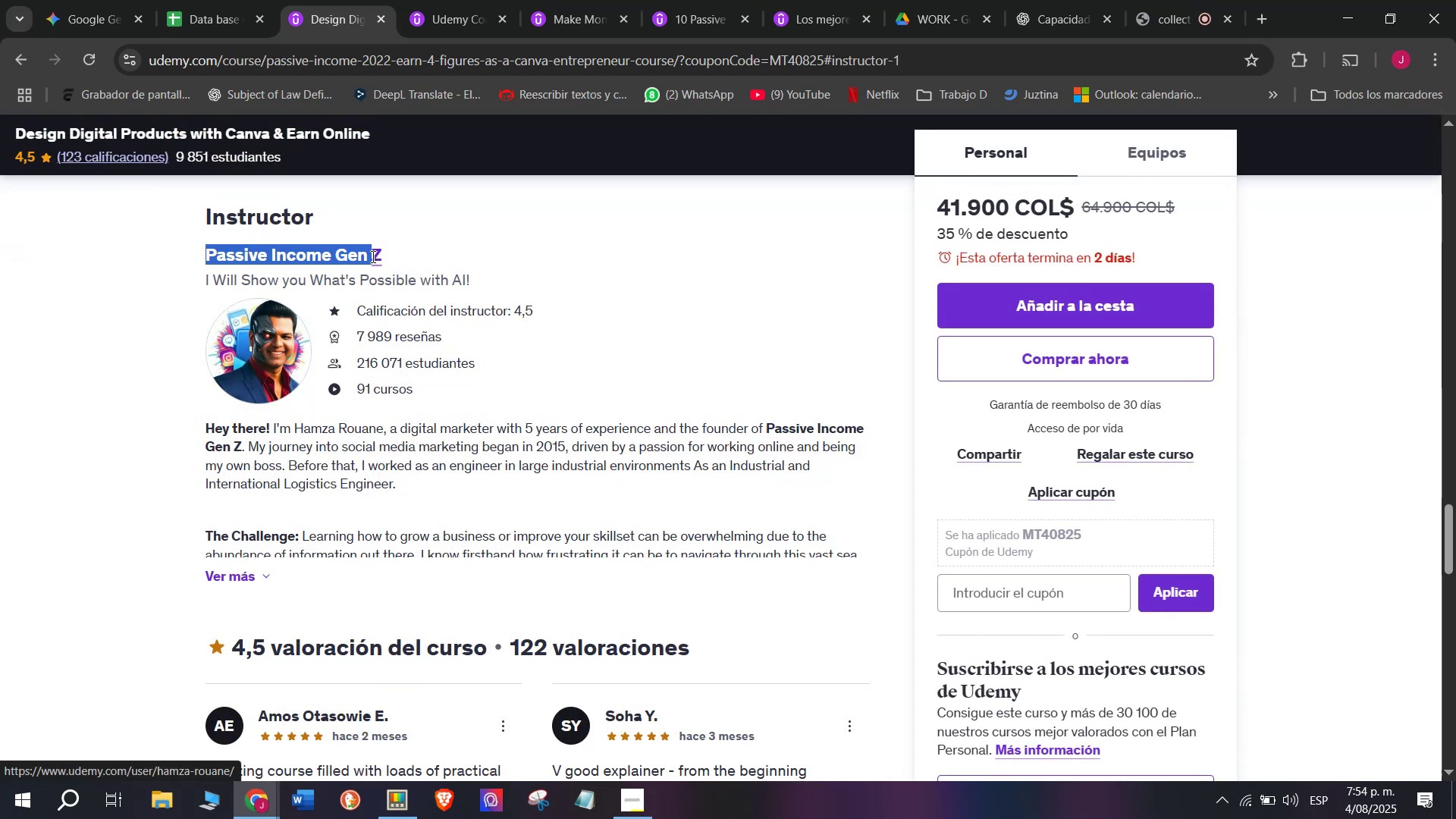 
key(Break)
 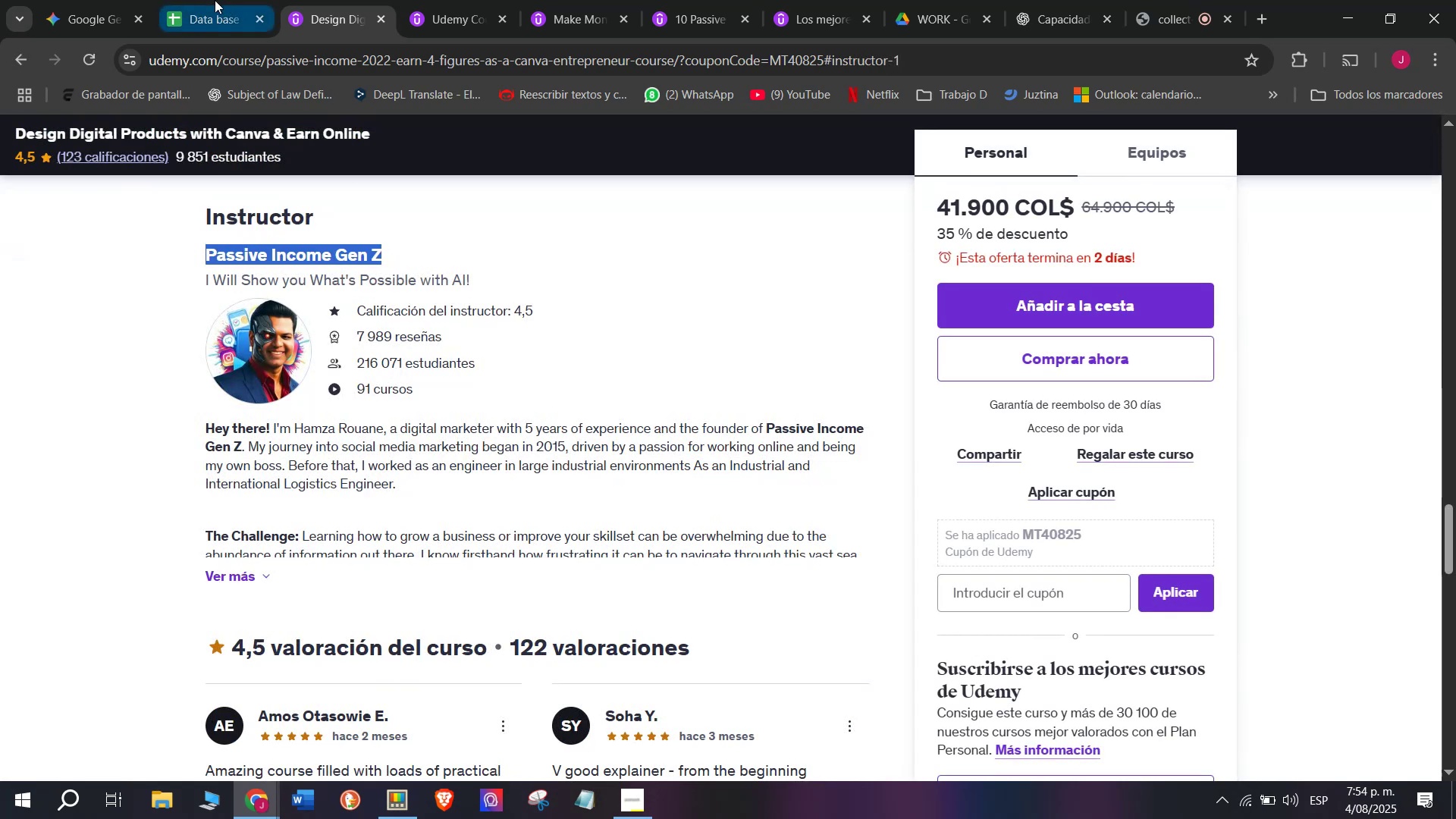 
key(Control+ControlLeft)
 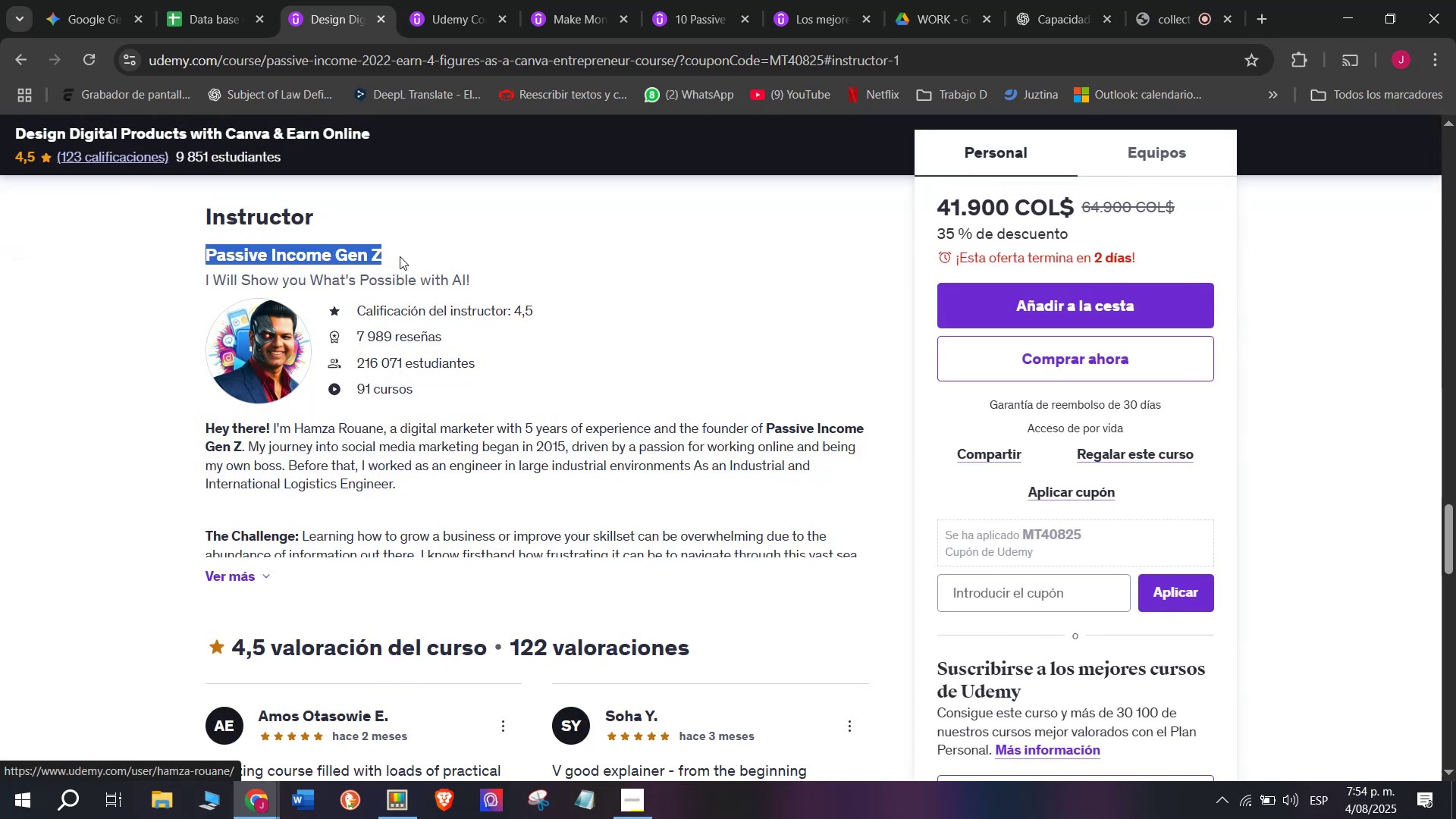 
key(Control+C)
 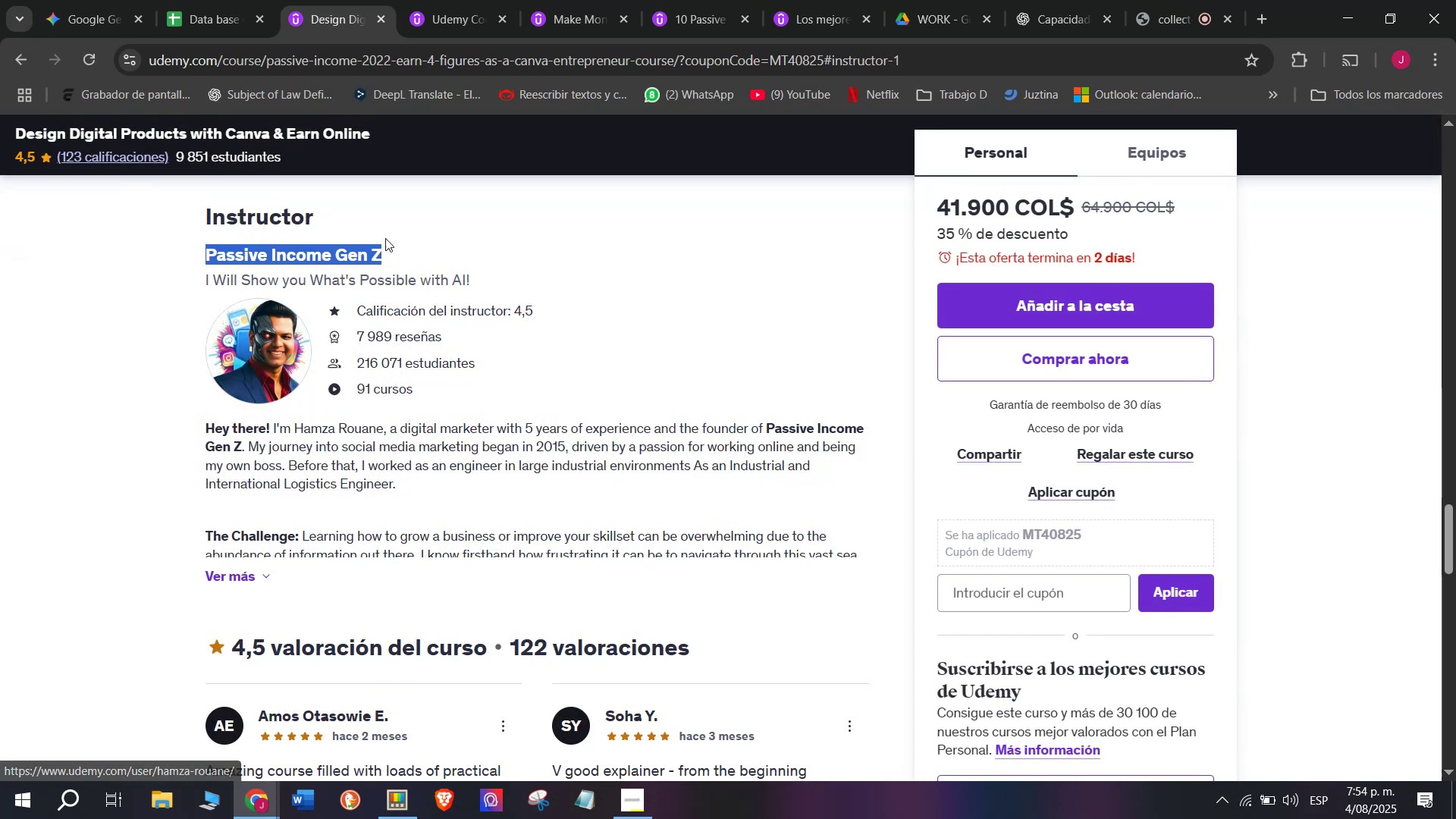 
key(Break)
 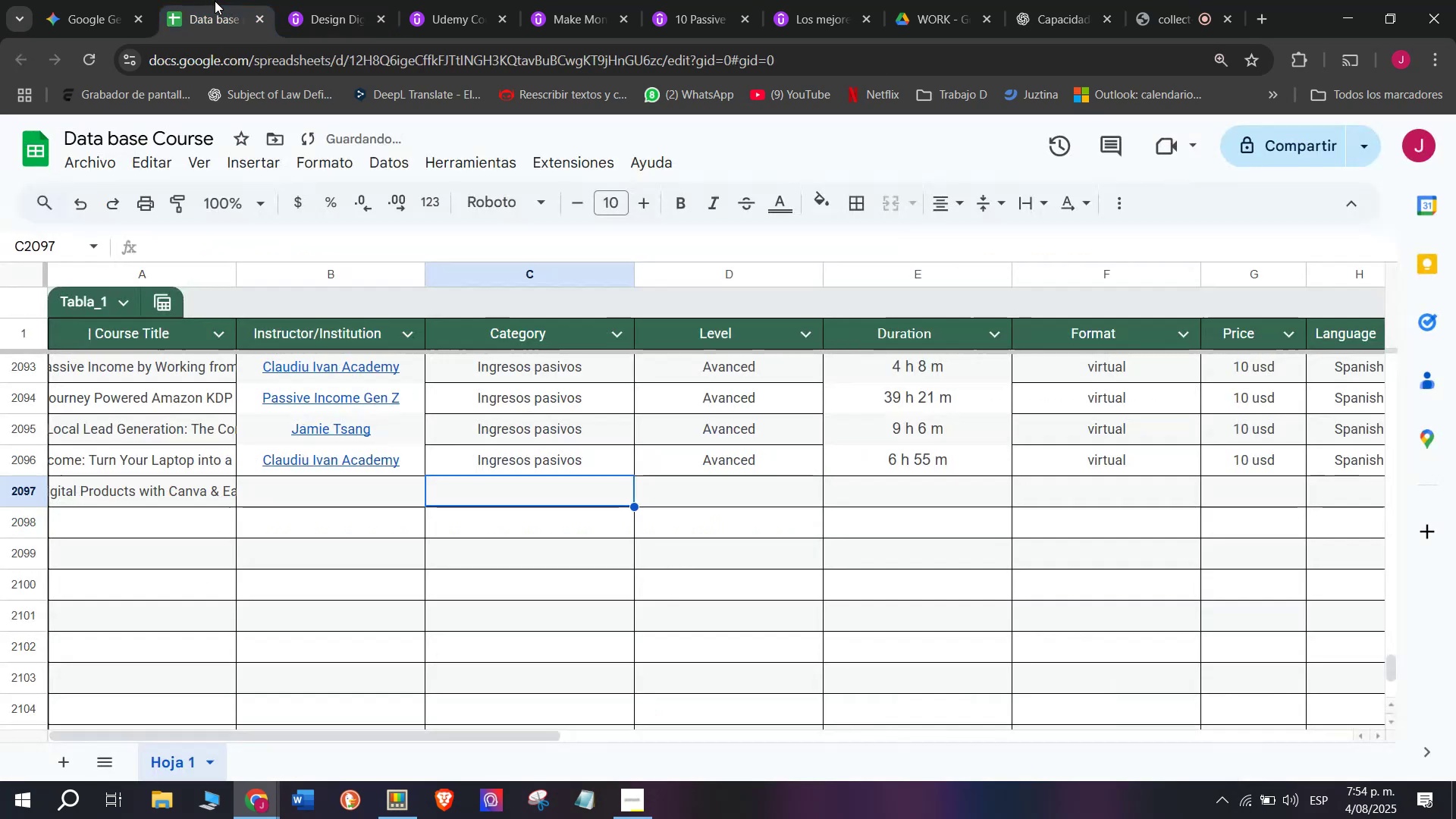 
key(Control+ControlLeft)
 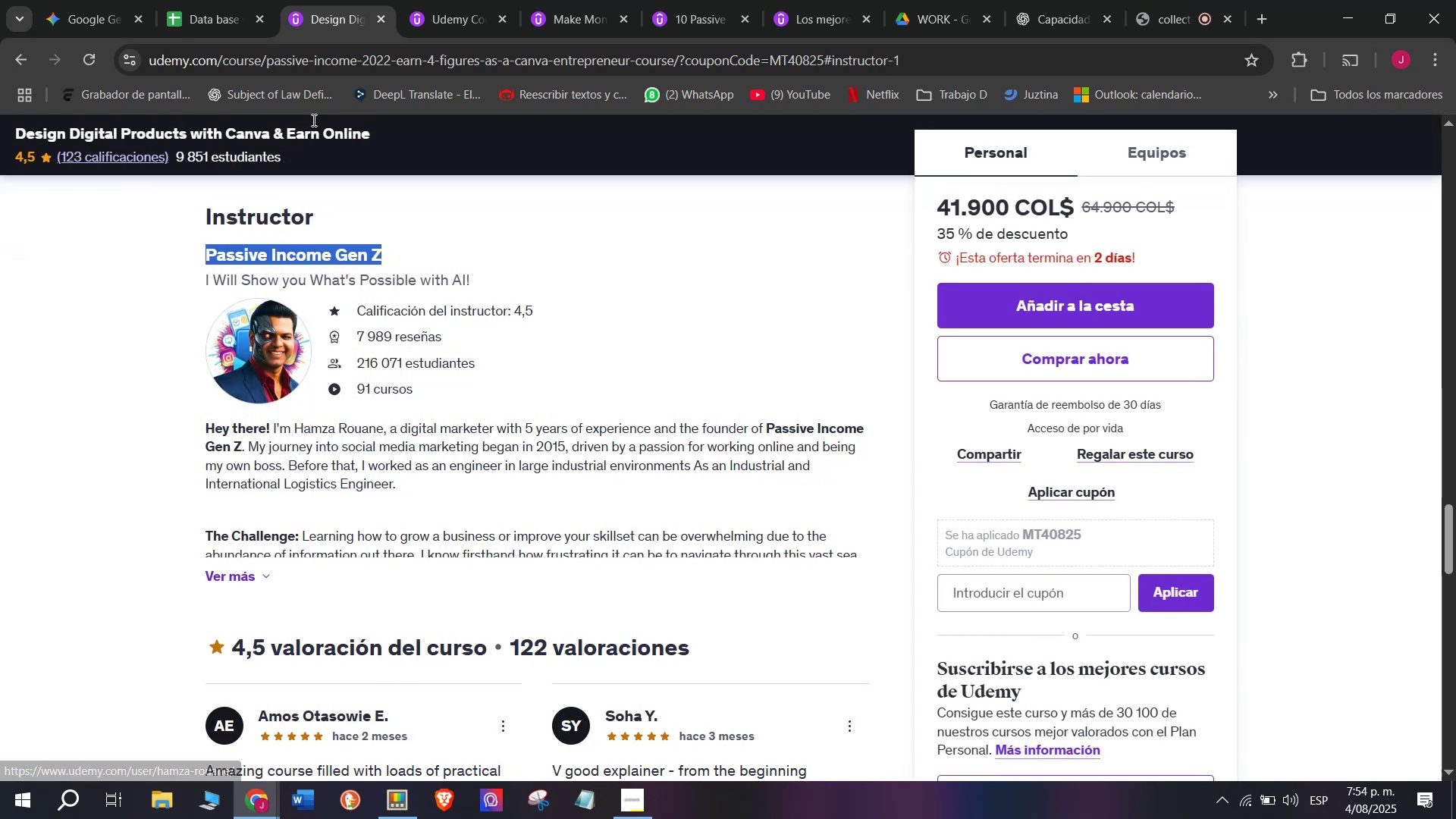 
key(Control+C)
 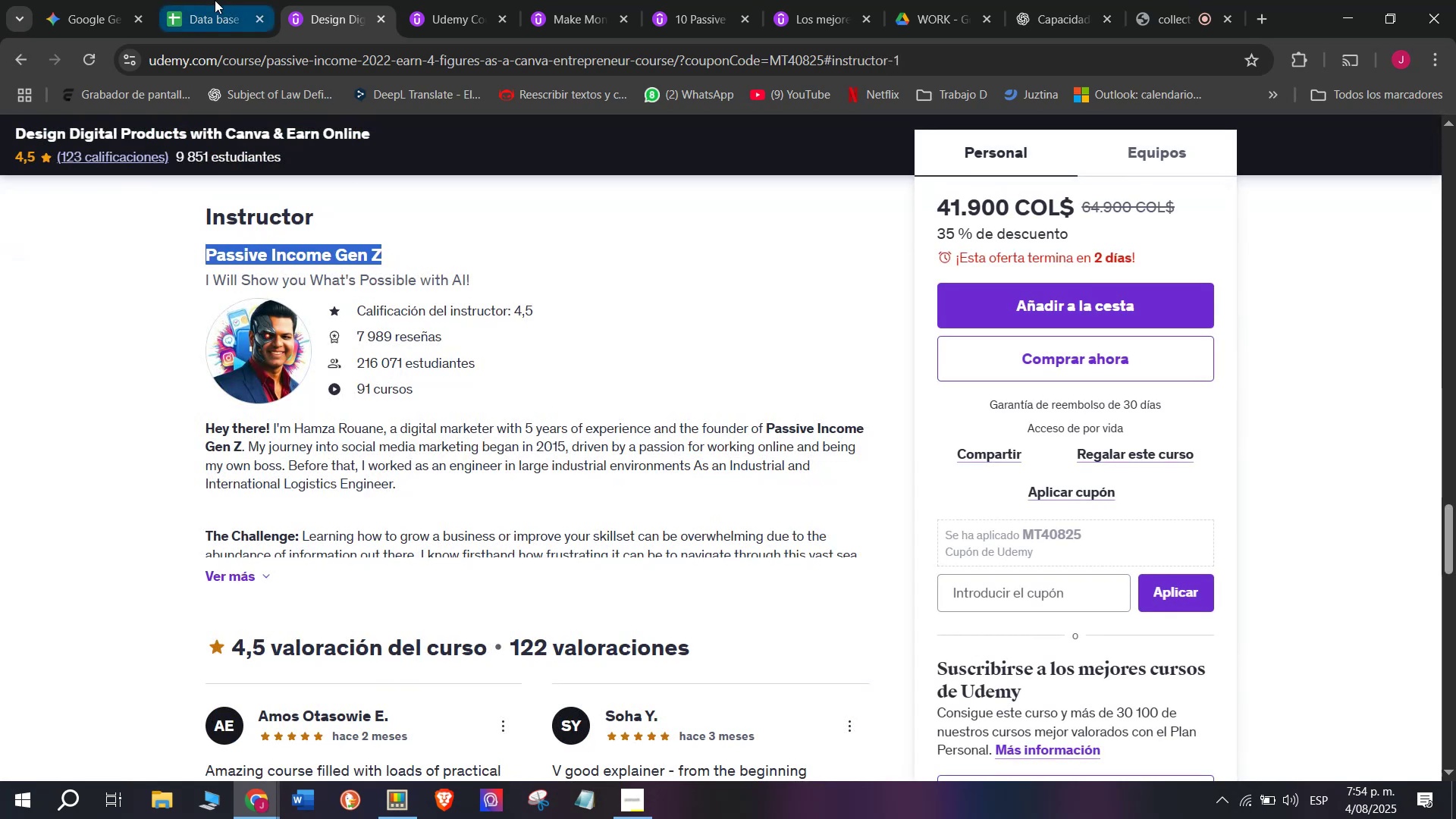 
left_click([215, 0])
 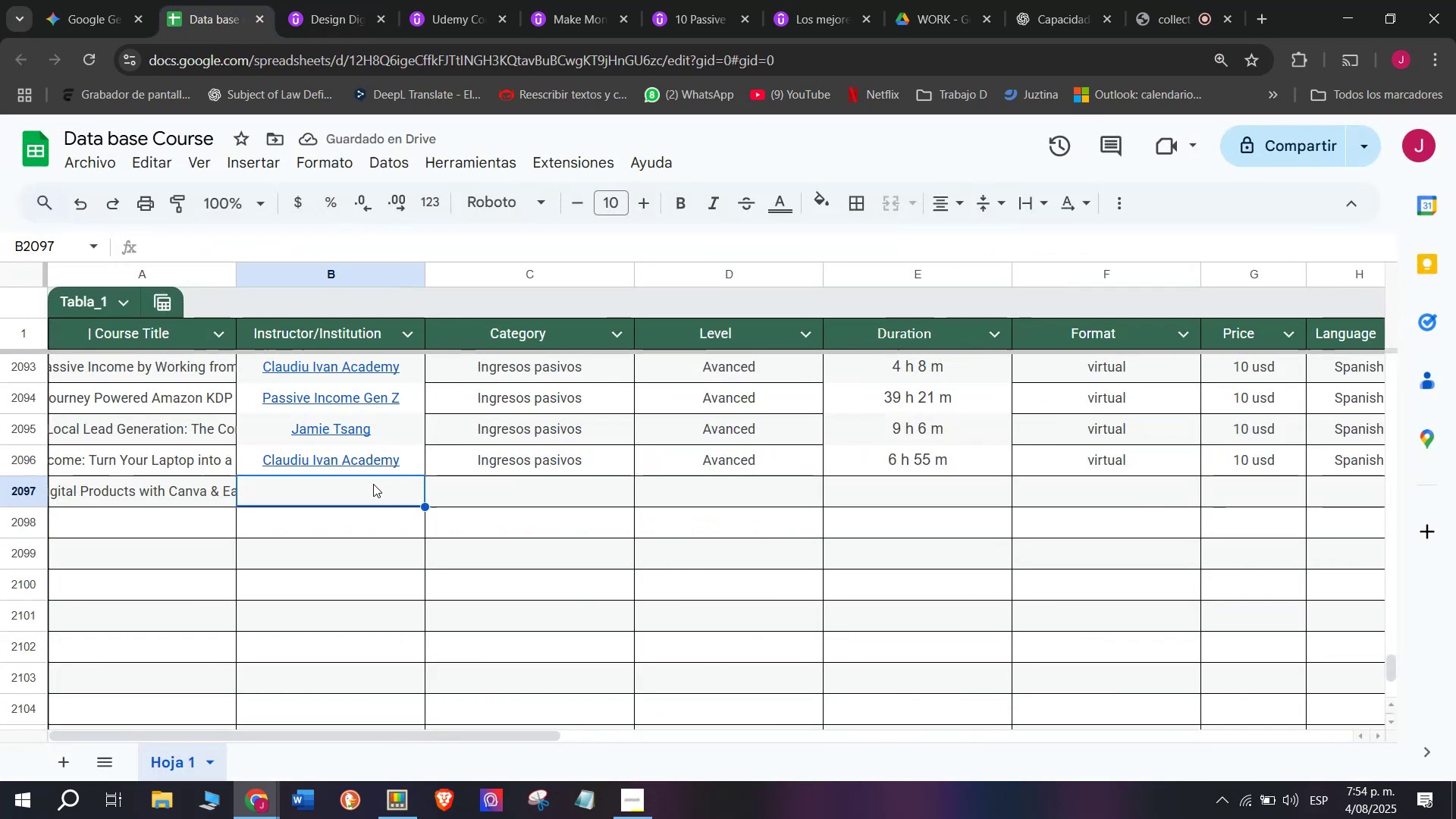 
double_click([373, 484])
 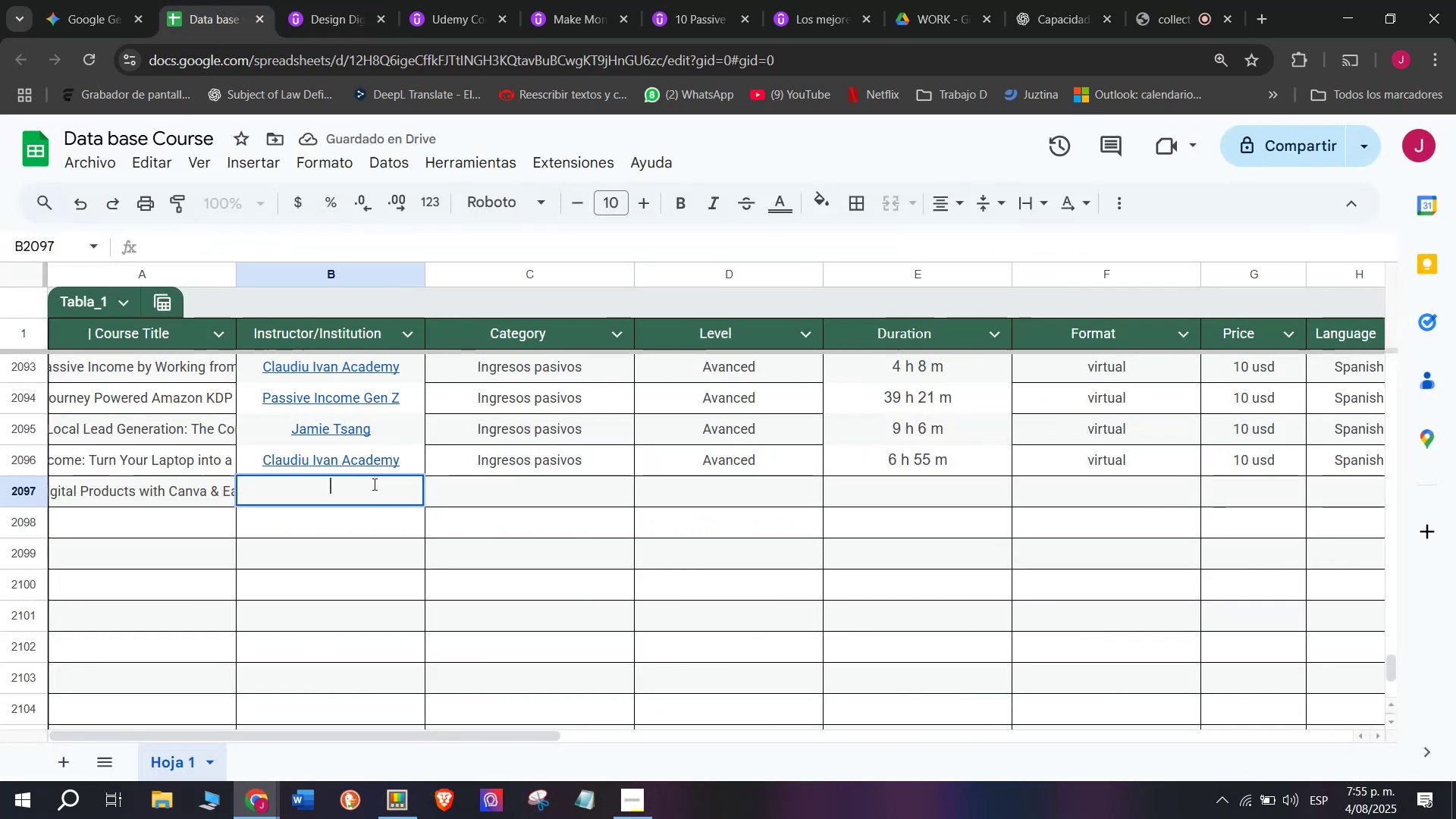 
key(Z)
 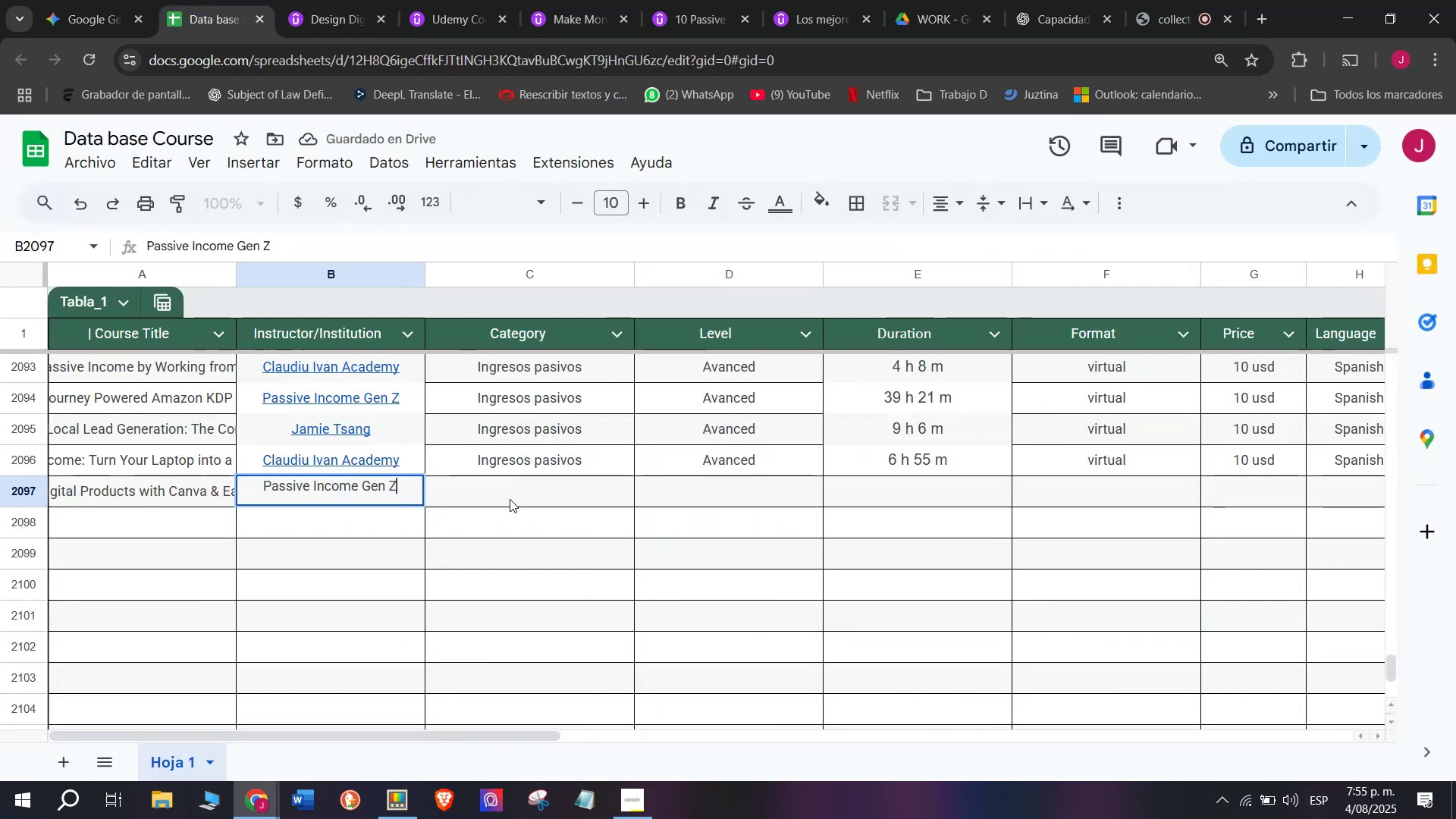 
key(Control+ControlLeft)
 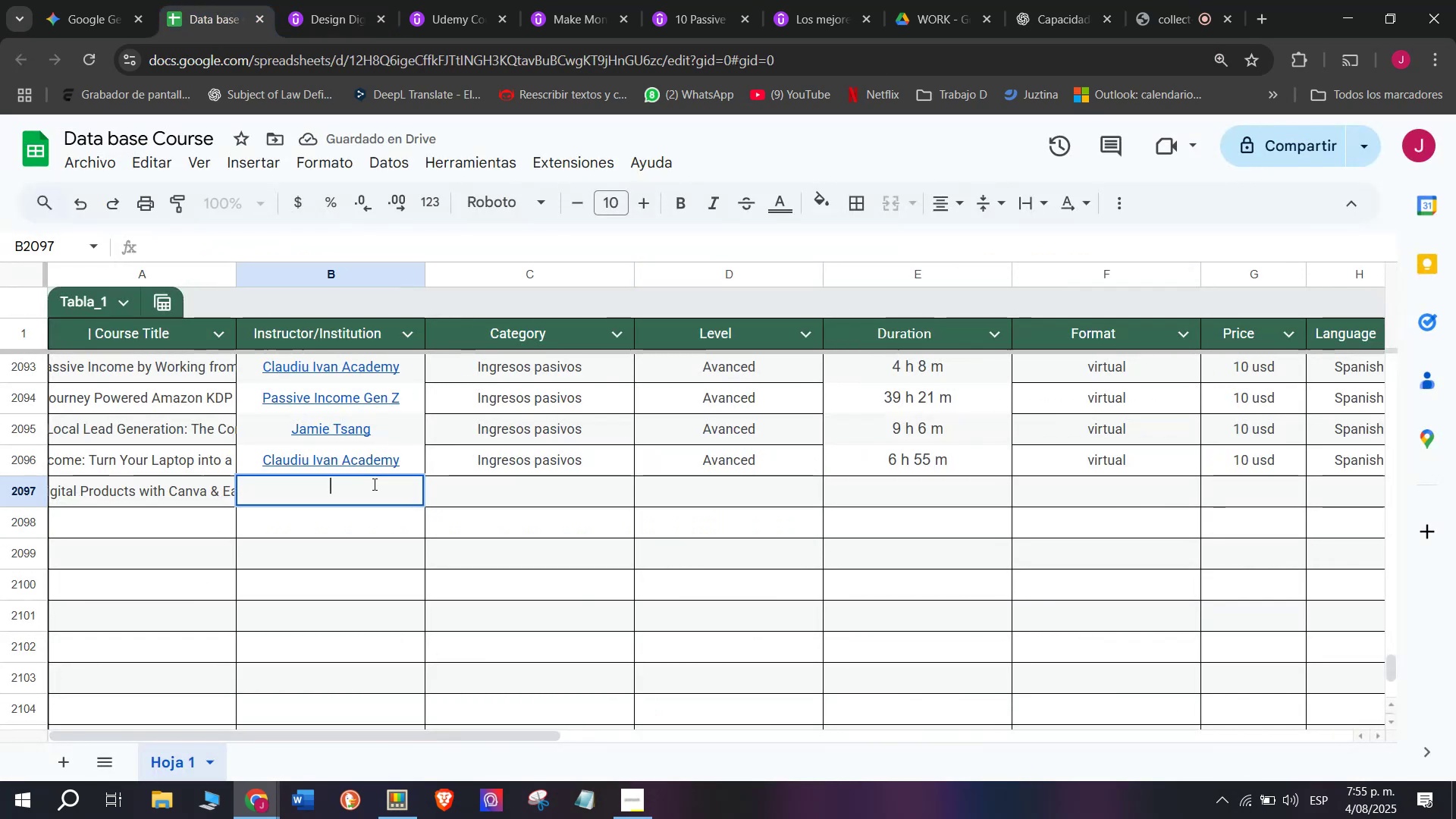 
key(Control+V)
 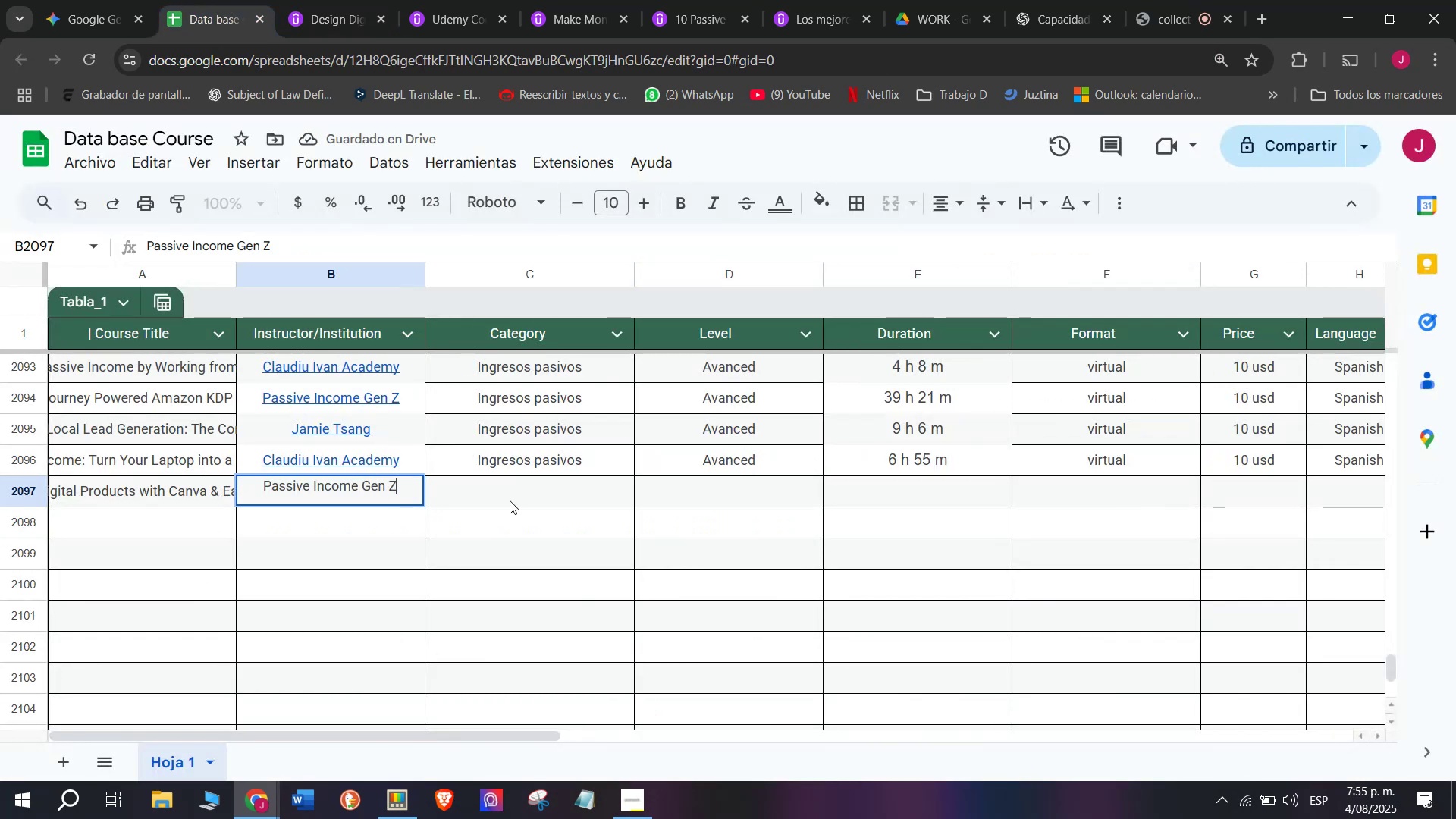 
left_click([510, 499])
 